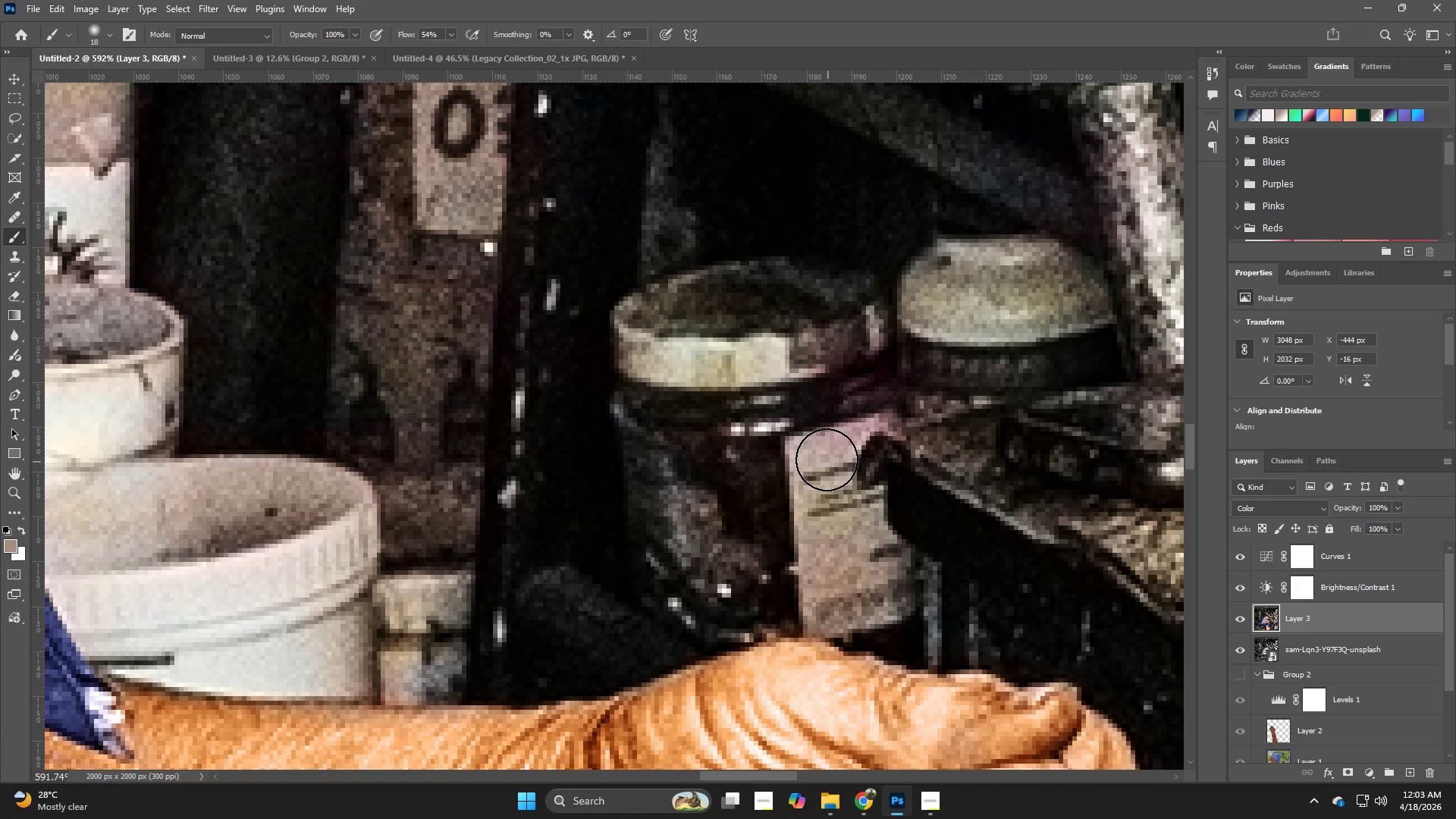 
left_click_drag(start_coordinate=[821, 454], to_coordinate=[870, 433])
 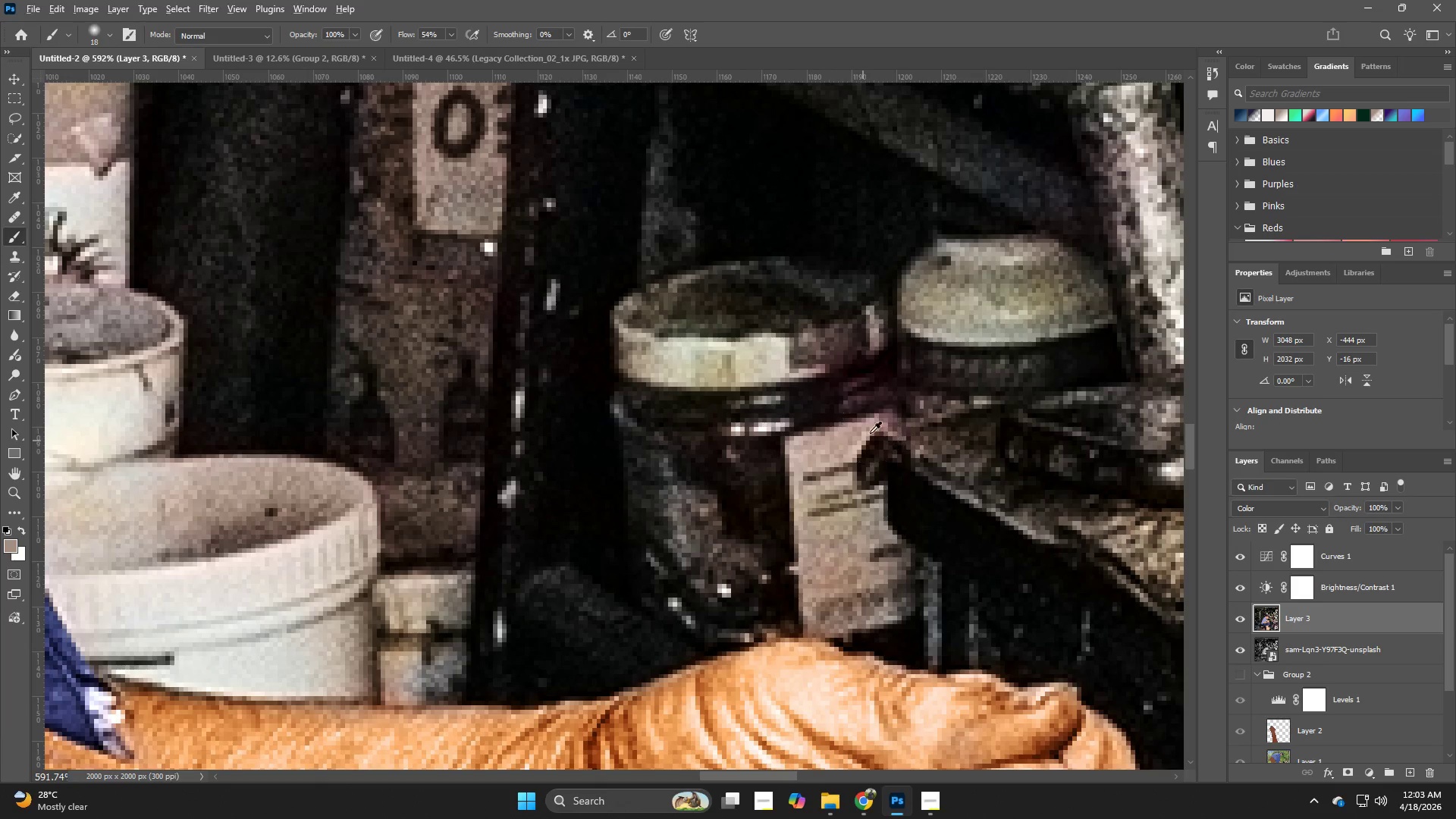 
hold_key(key=AltLeft, duration=0.41)
 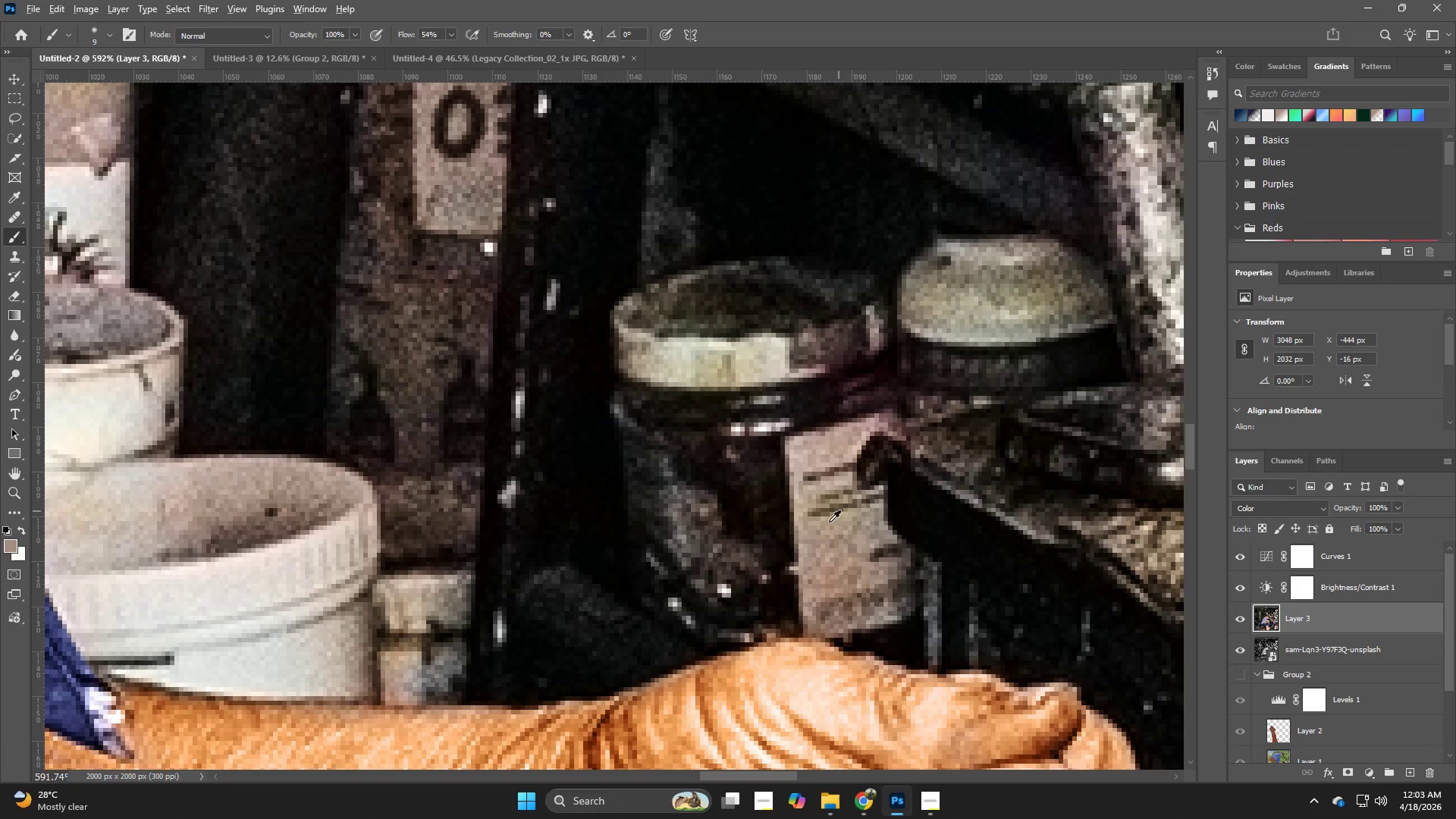 
hold_key(key=AltLeft, duration=0.69)
left_click_drag(start_coordinate=[820, 532], to_coordinate=[822, 543])
 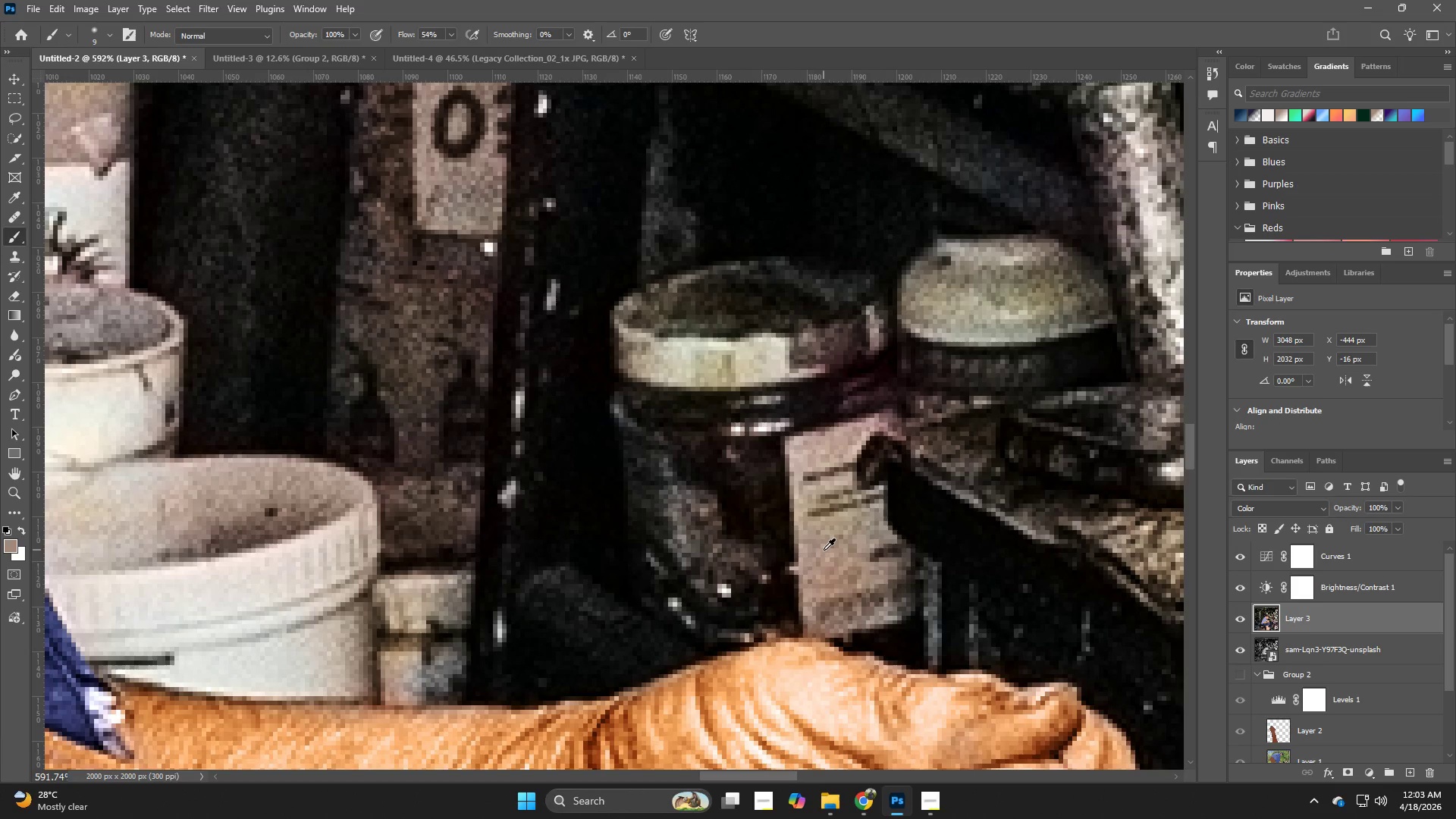 
double_click([824, 551])
 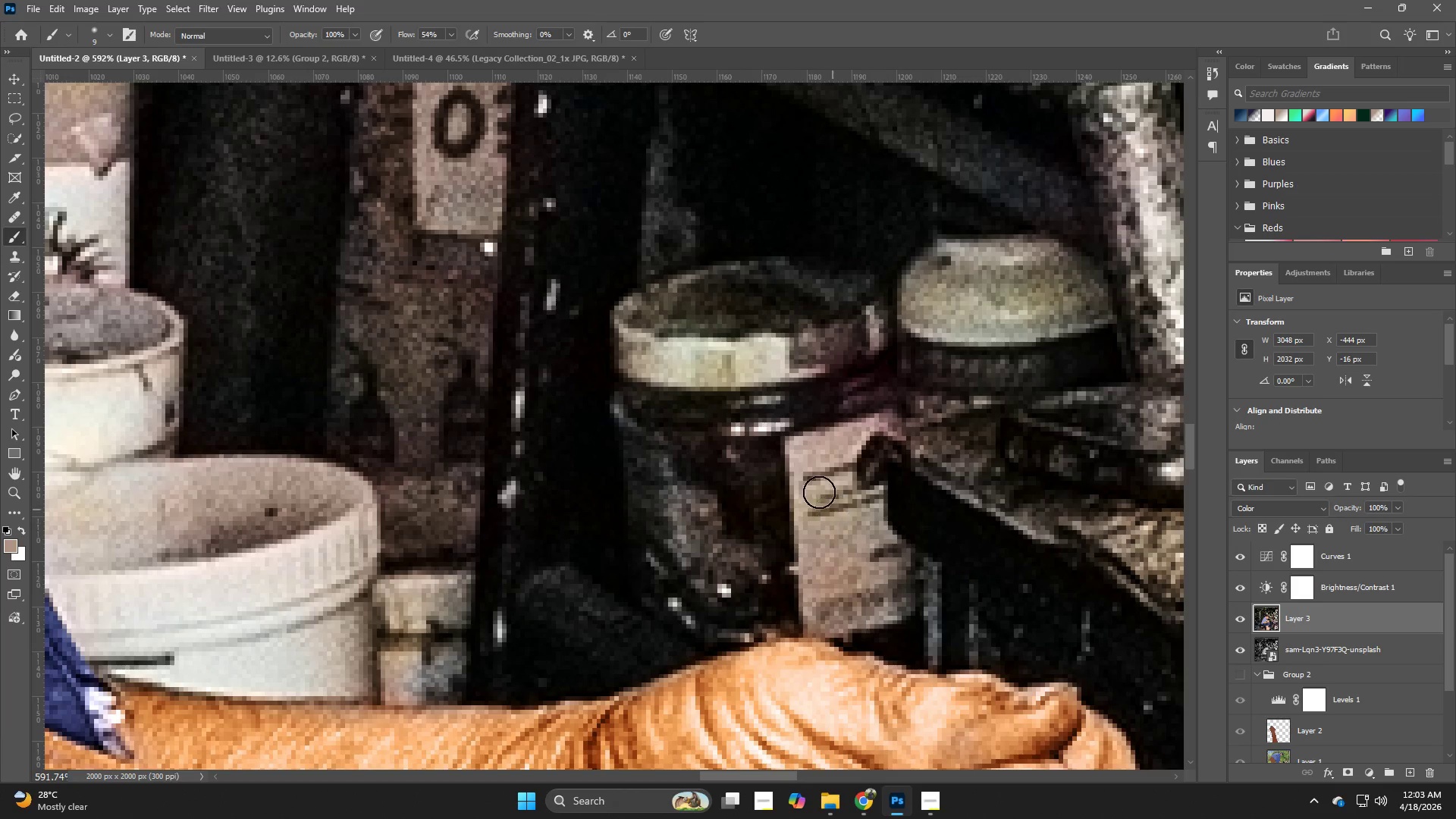 
left_click_drag(start_coordinate=[814, 484], to_coordinate=[811, 463])
 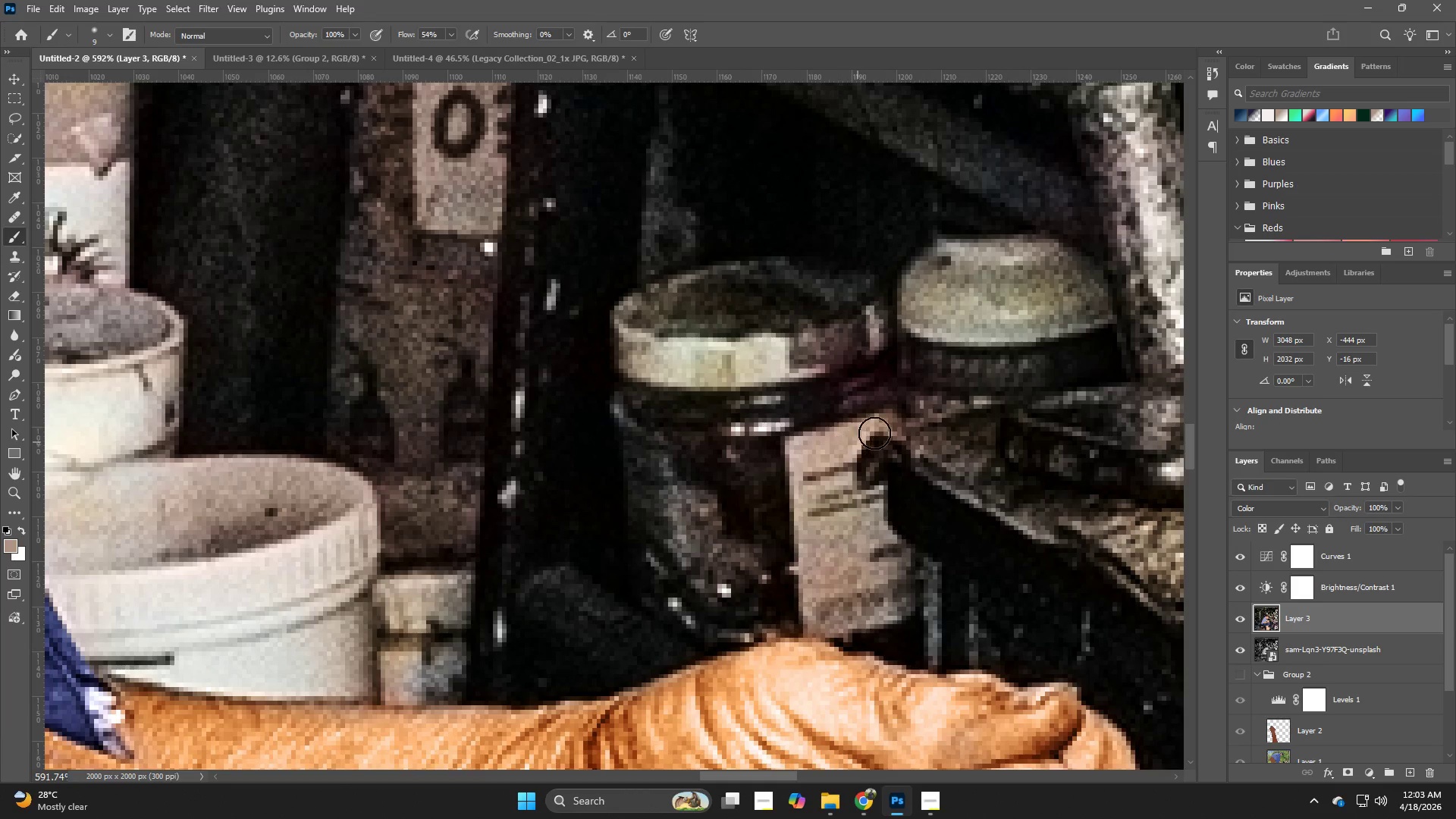 
hold_key(key=Z, duration=0.52)
 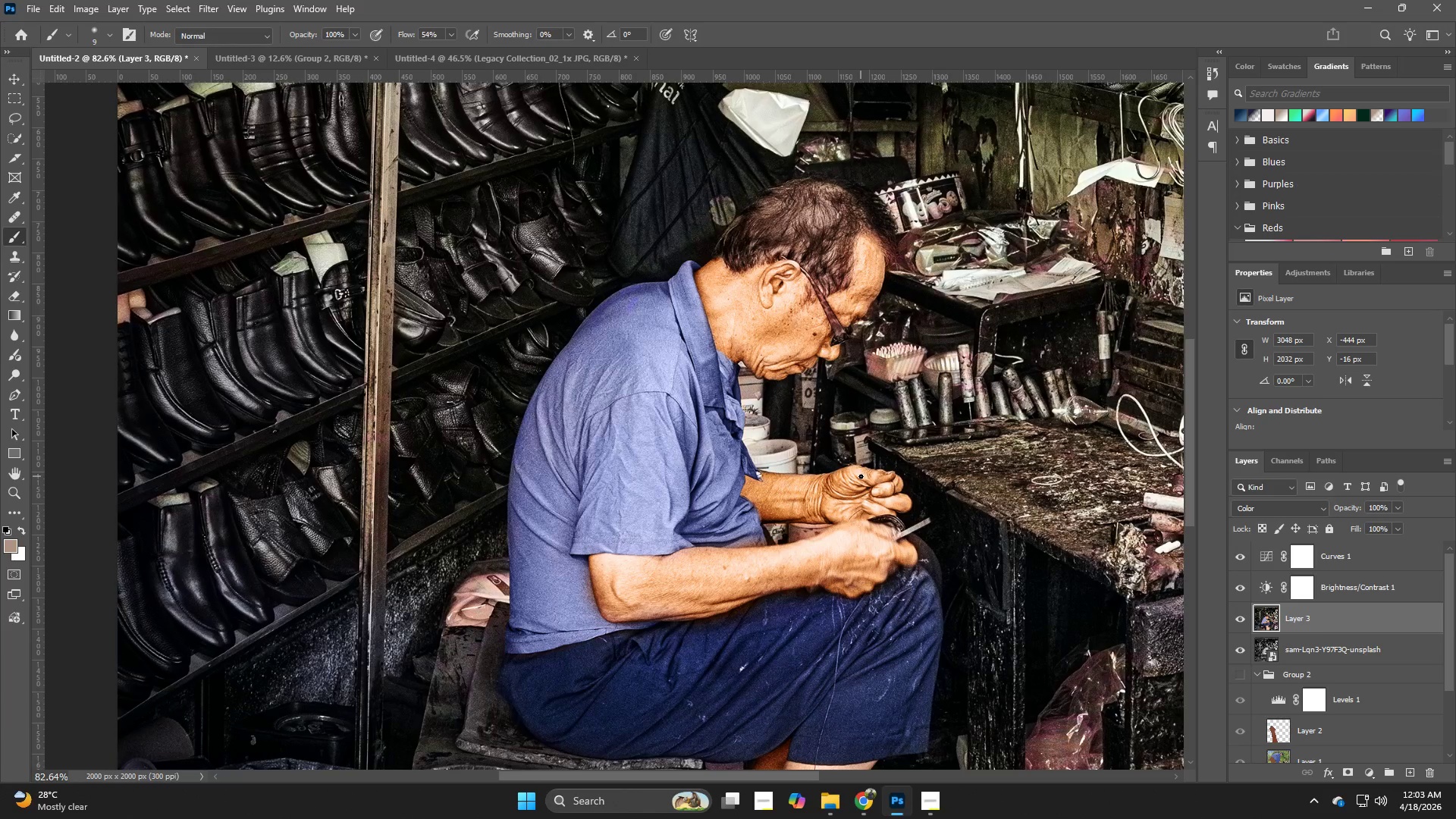 
left_click_drag(start_coordinate=[865, 436], to_coordinate=[746, 484])
 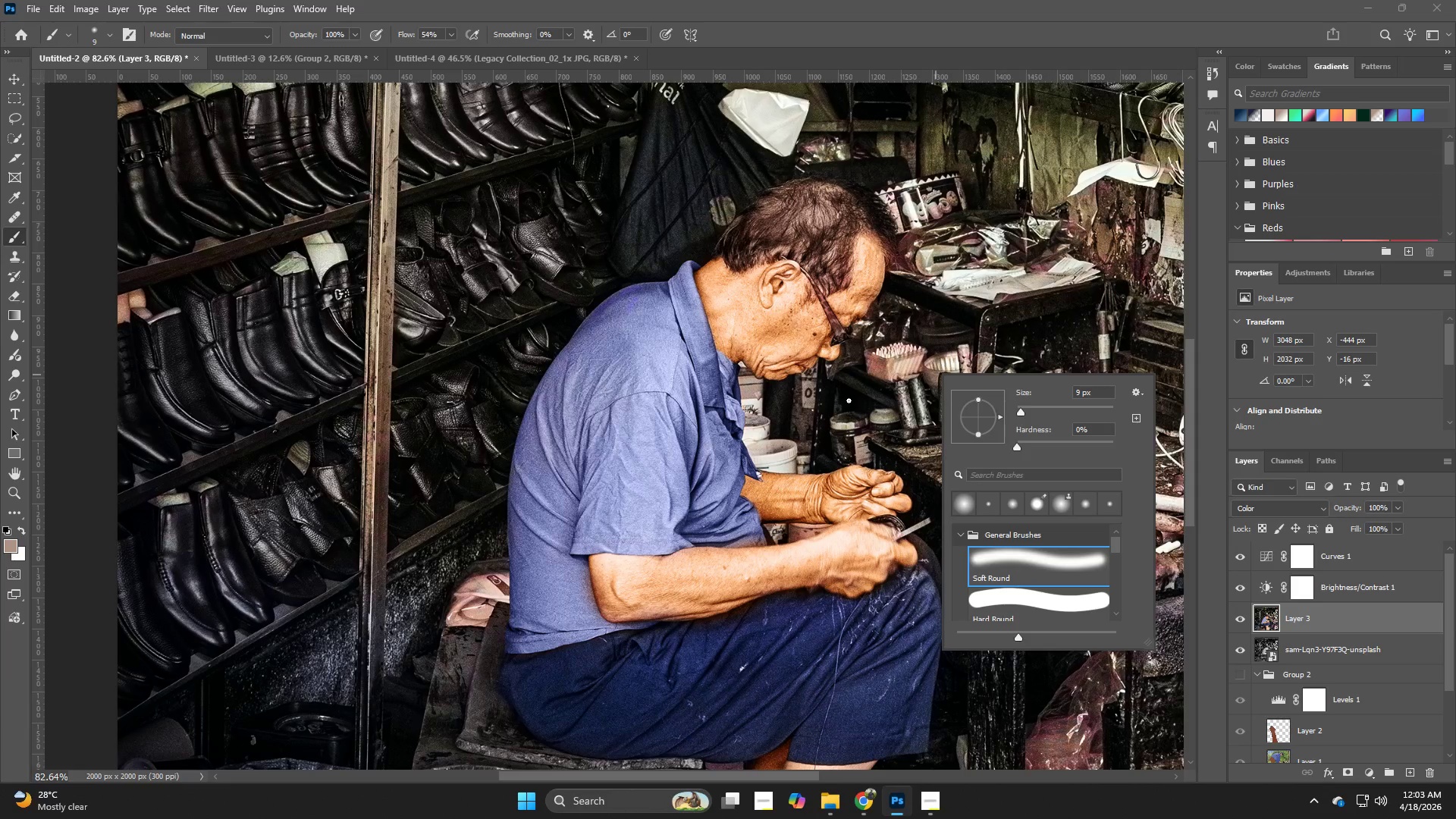 
wait(11.59)
 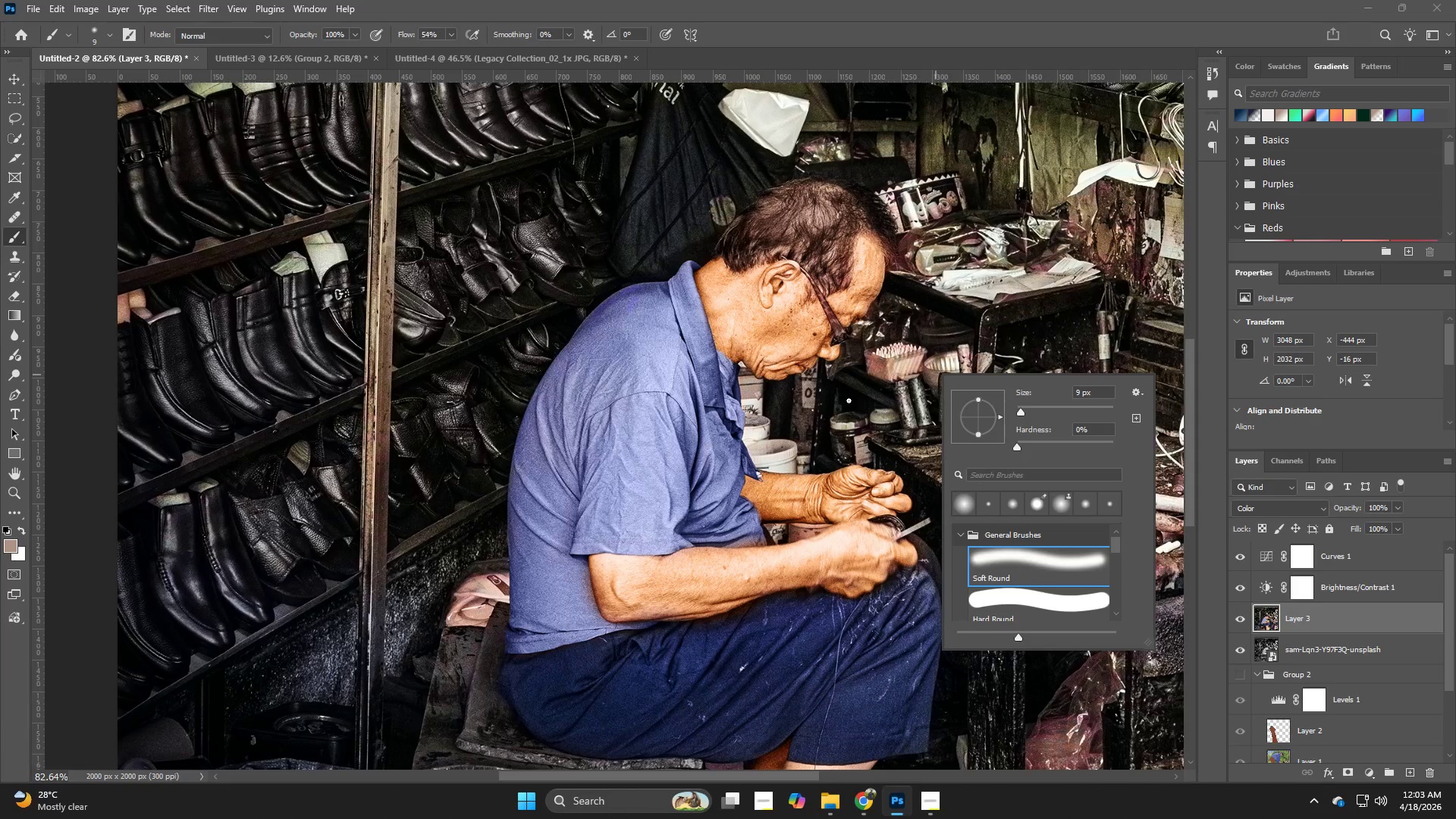 
type(zz)
 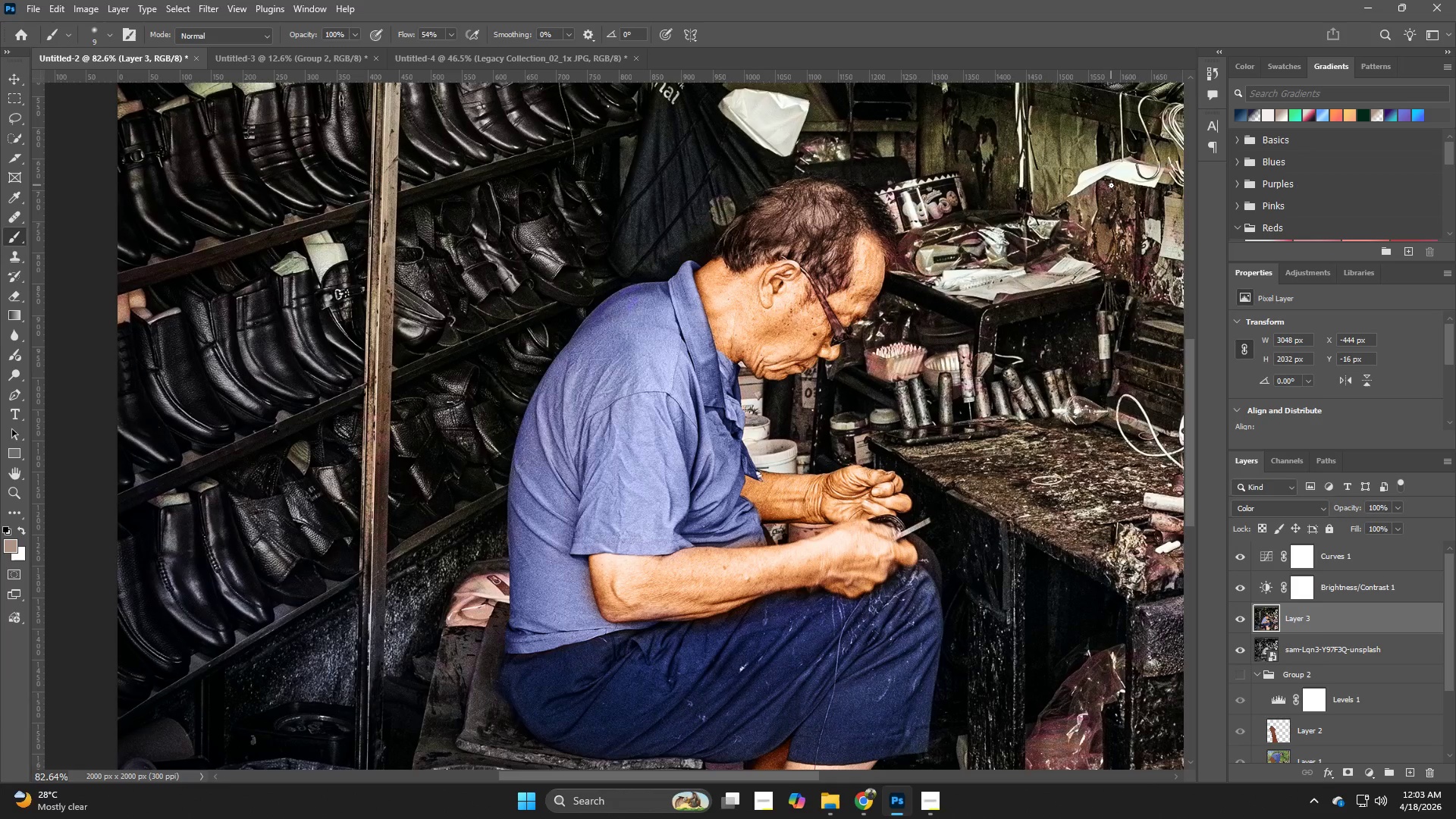 
left_click([1111, 185])
 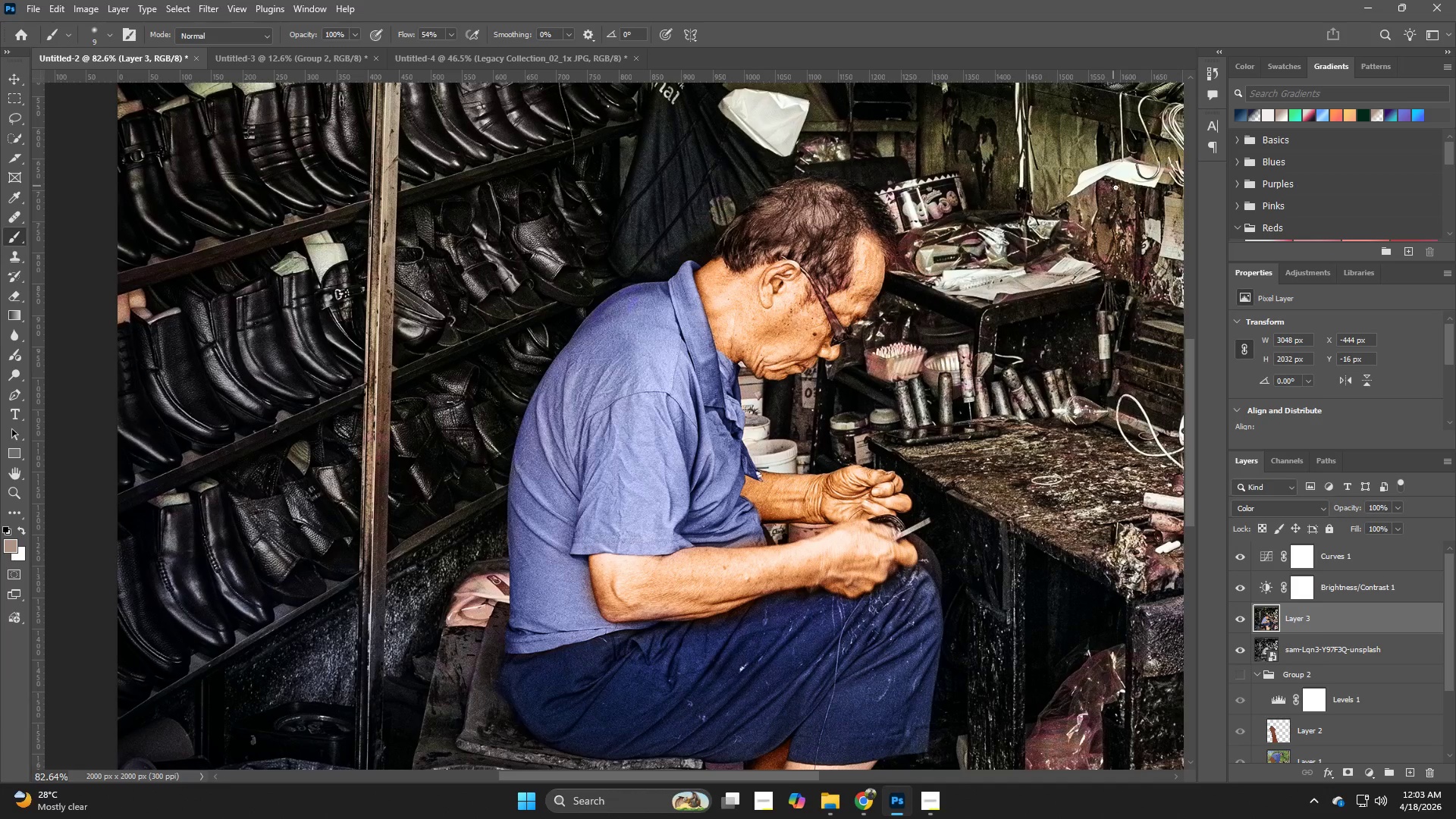 
hold_key(key=Z, duration=1.33)
 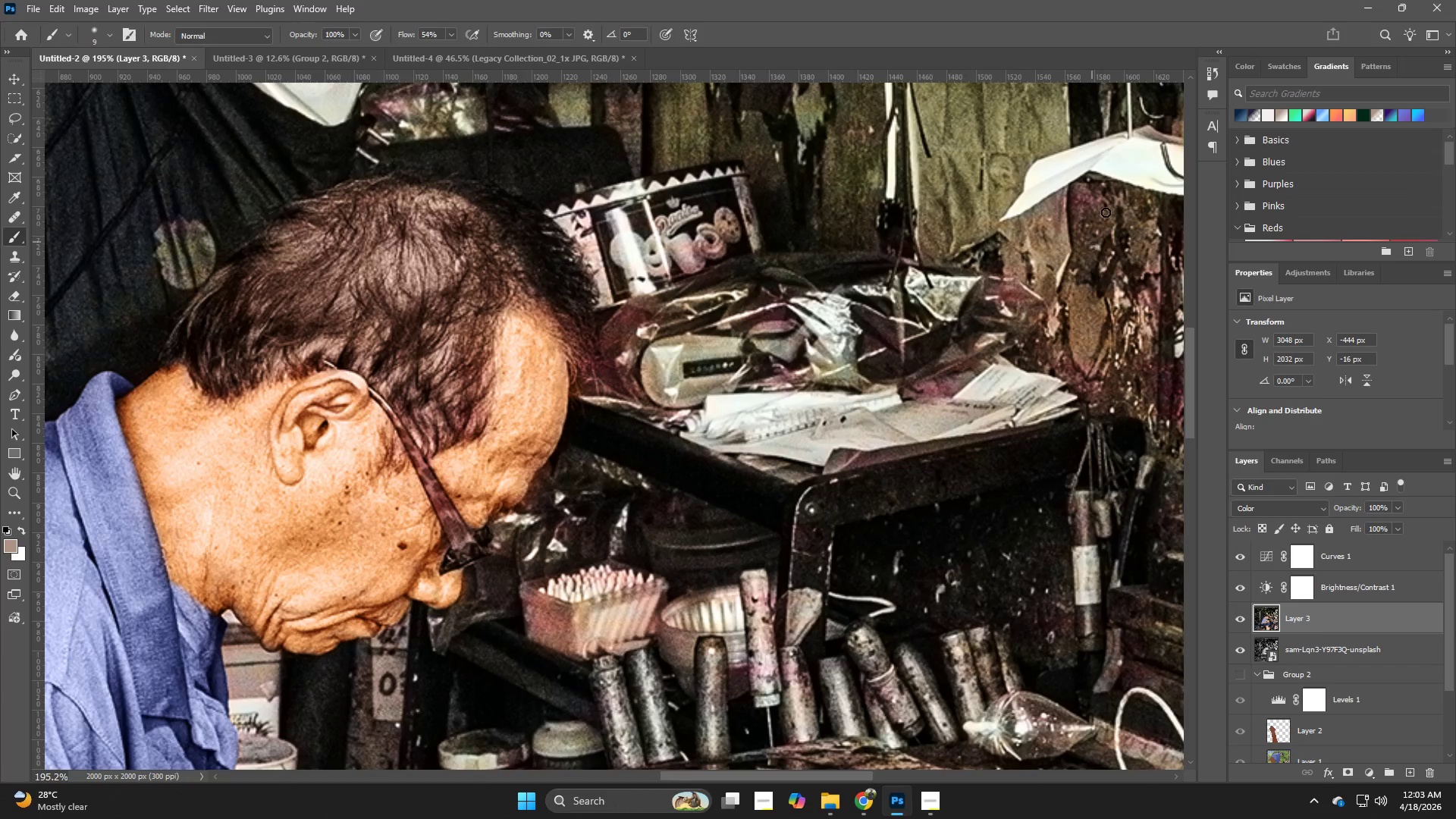 
left_click_drag(start_coordinate=[1117, 178], to_coordinate=[1175, 384])
 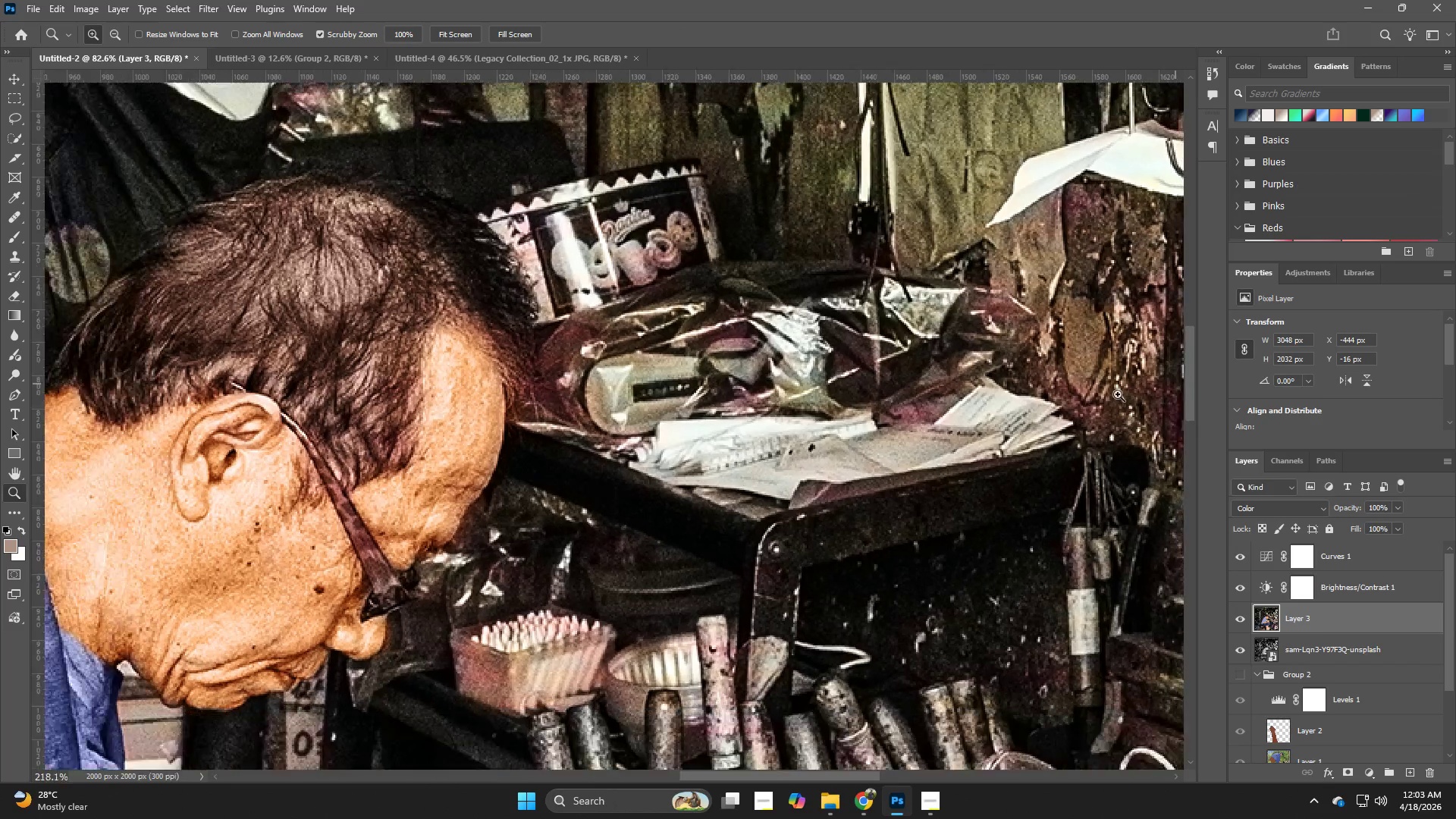 
hold_key(key=Space, duration=0.42)
 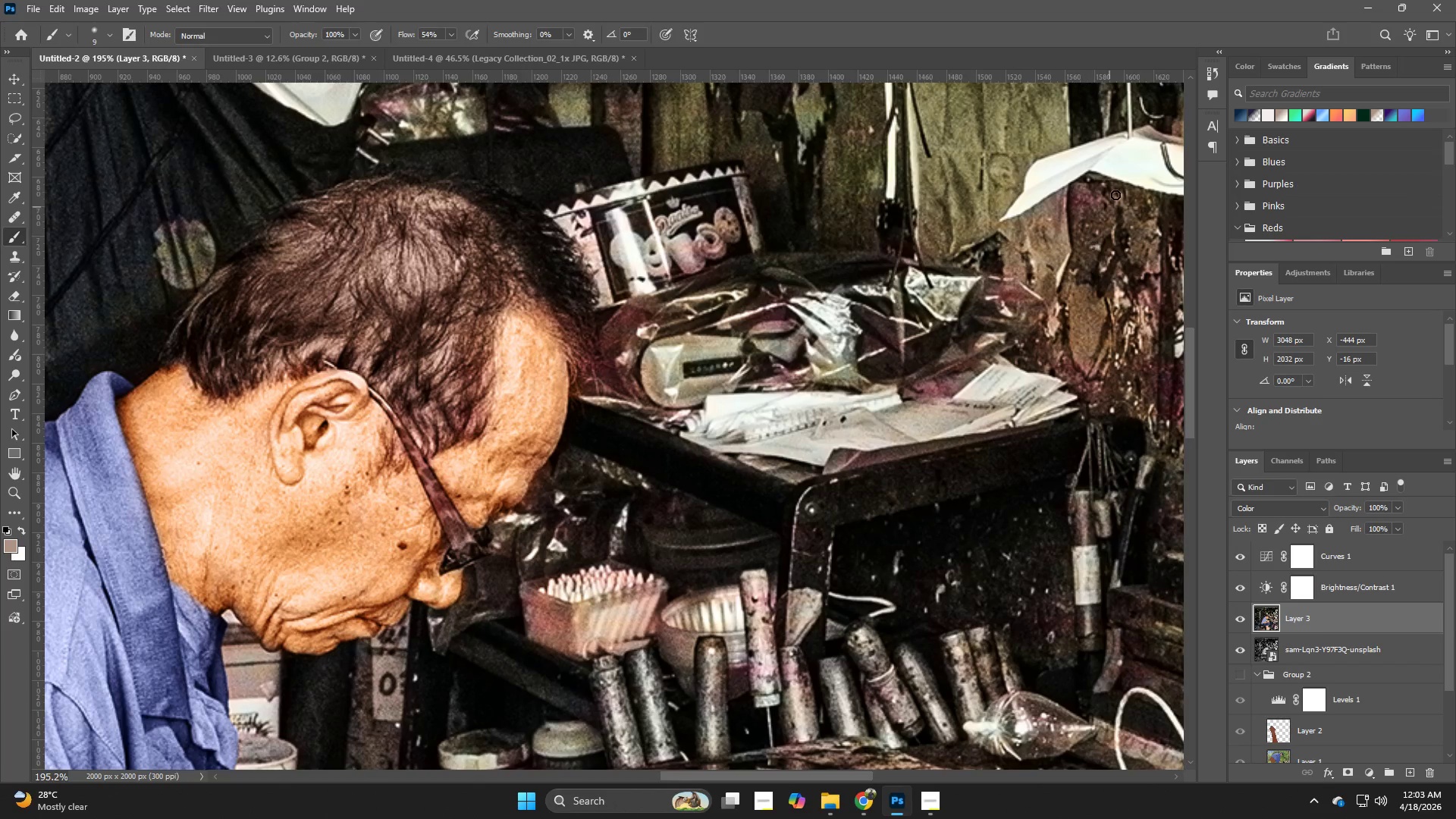 
hold_key(key=Z, duration=0.53)
 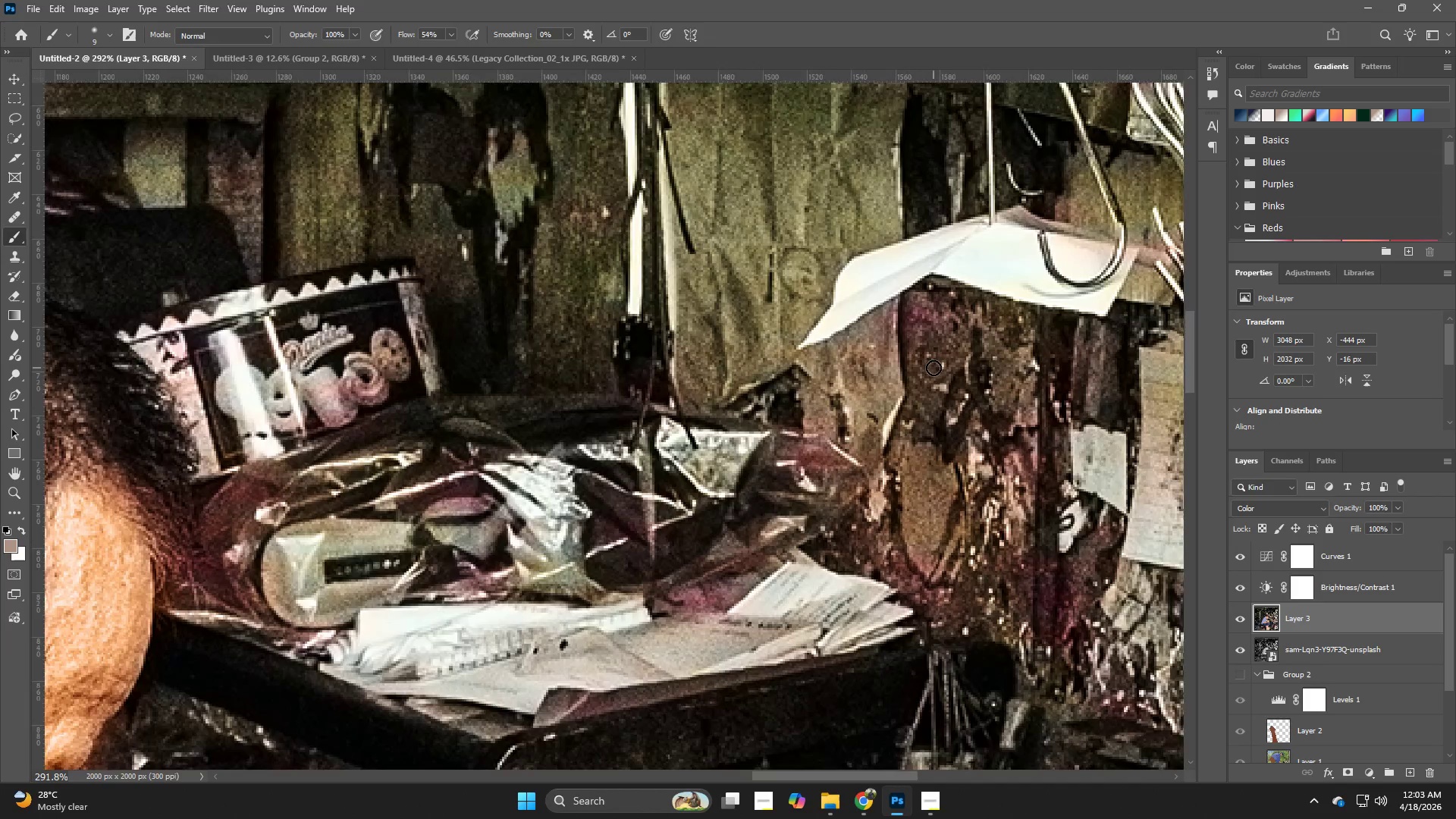 
left_click_drag(start_coordinate=[1110, 186], to_coordinate=[1142, 231])
 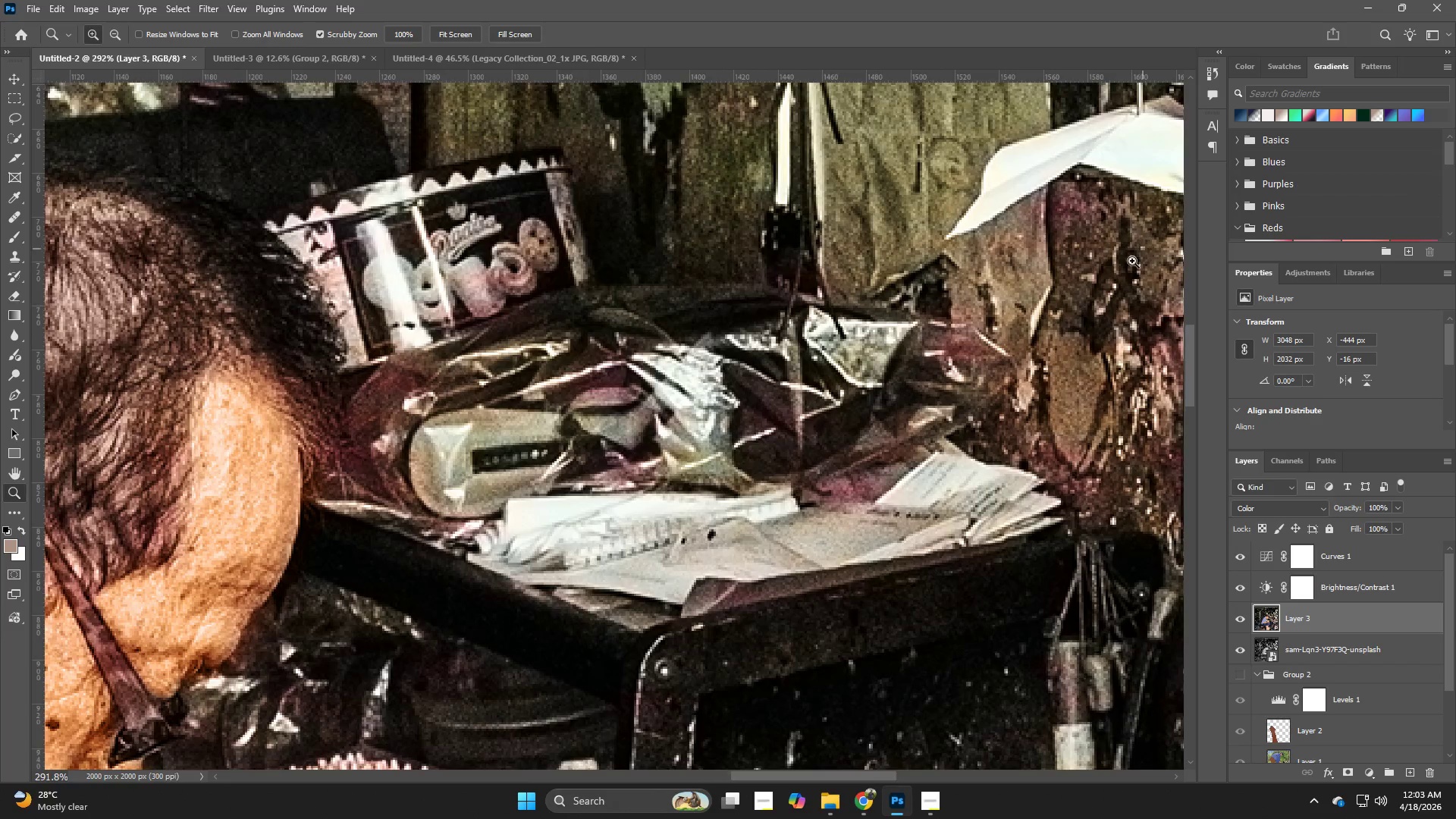 
hold_key(key=Space, duration=0.53)
 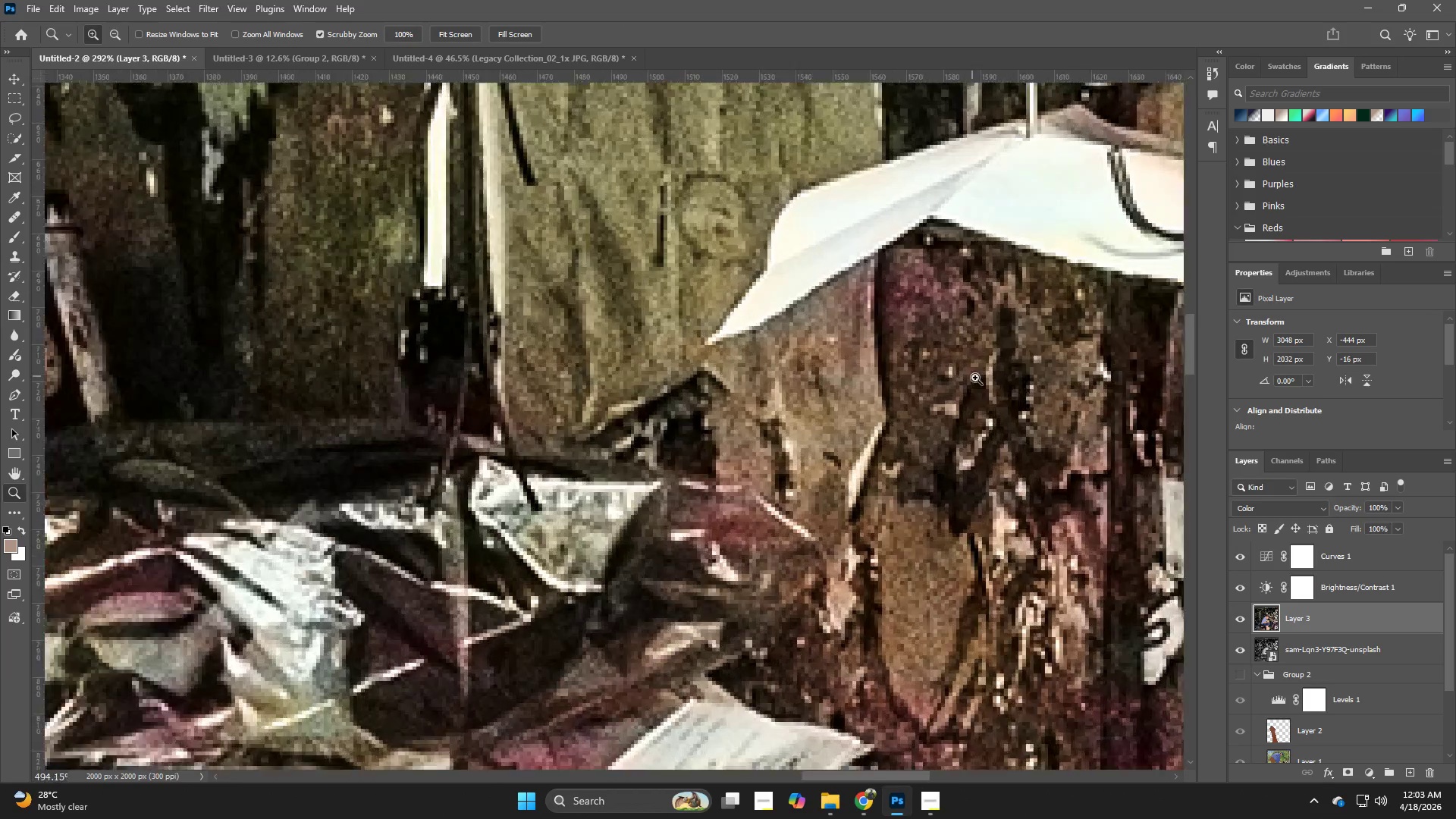 
left_click_drag(start_coordinate=[1081, 258], to_coordinate=[934, 368])
 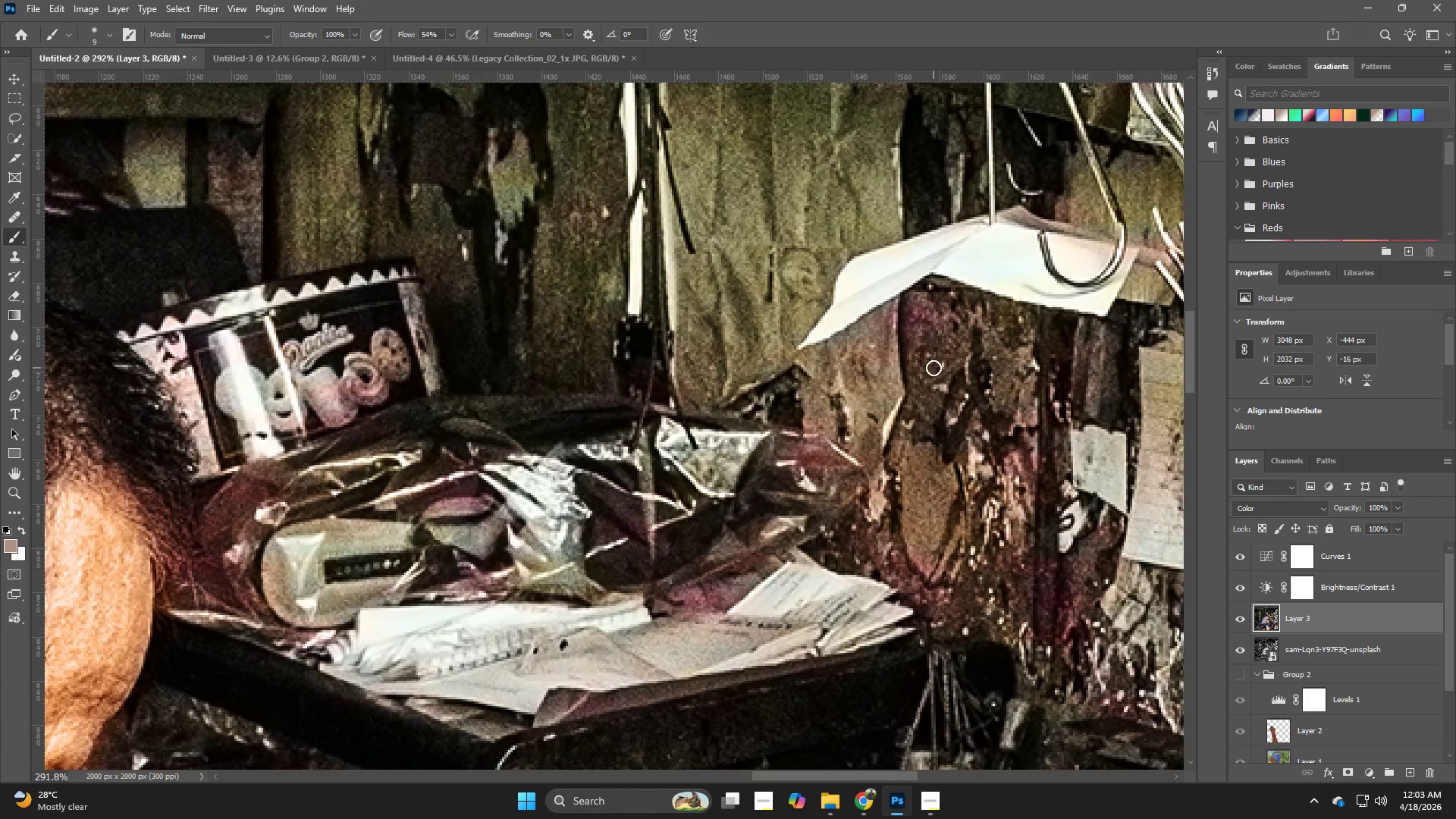 
hold_key(key=Z, duration=0.5)
 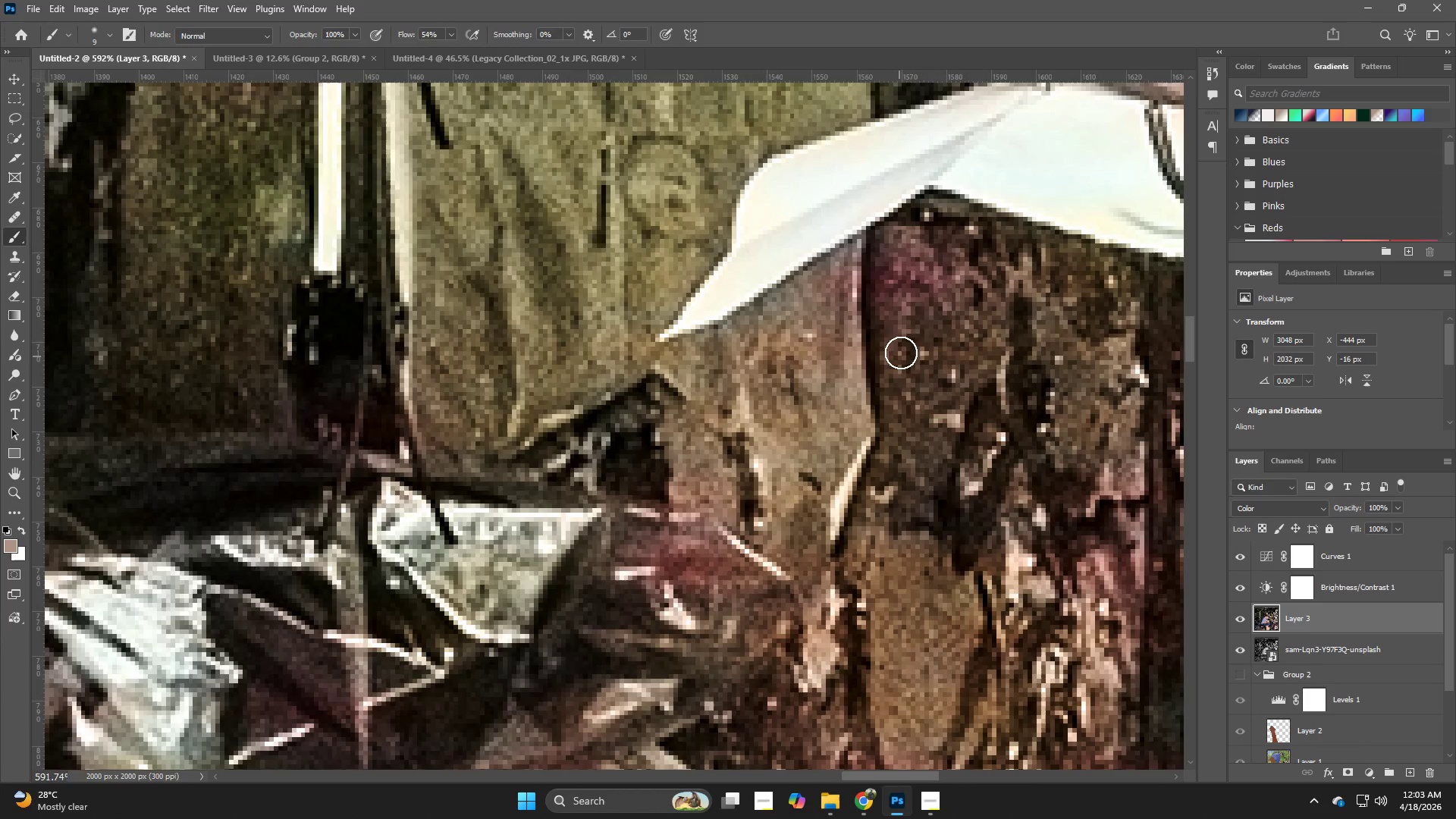 
left_click_drag(start_coordinate=[934, 356], to_coordinate=[983, 382])
 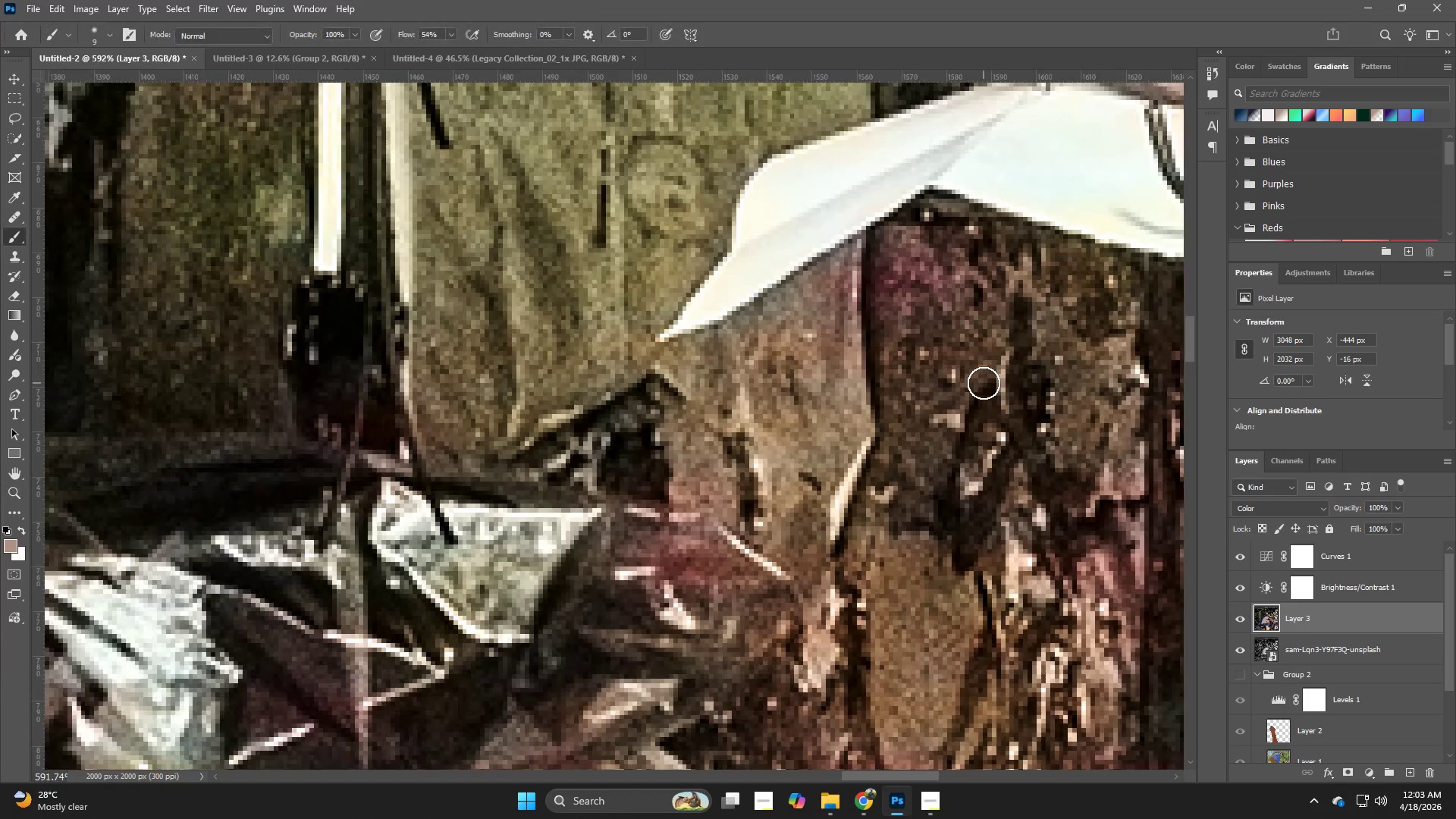 
key(B)
 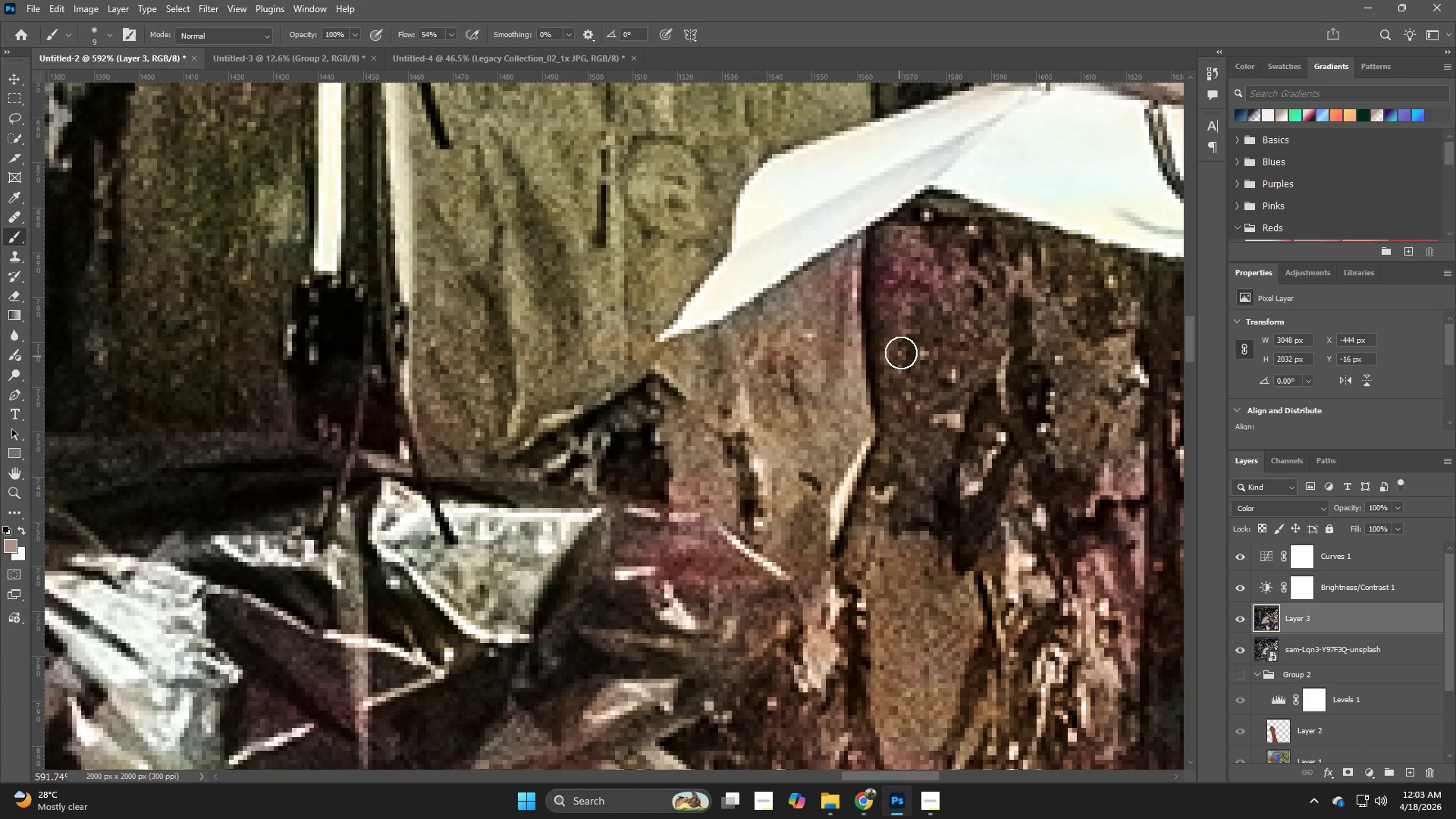 
hold_key(key=AltLeft, duration=0.53)
left_click([906, 351])
 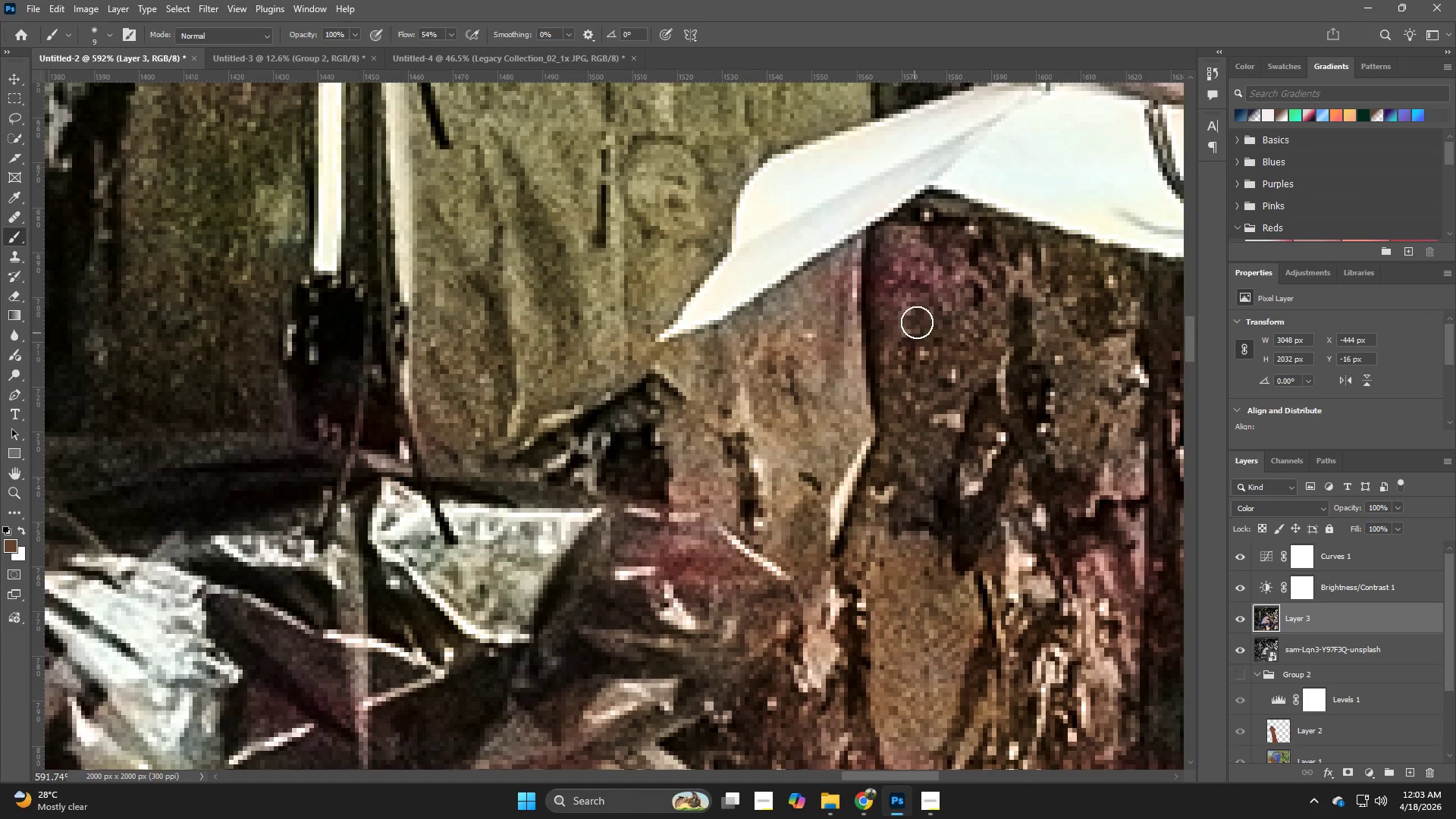 
left_click_drag(start_coordinate=[917, 301], to_coordinate=[931, 297])
 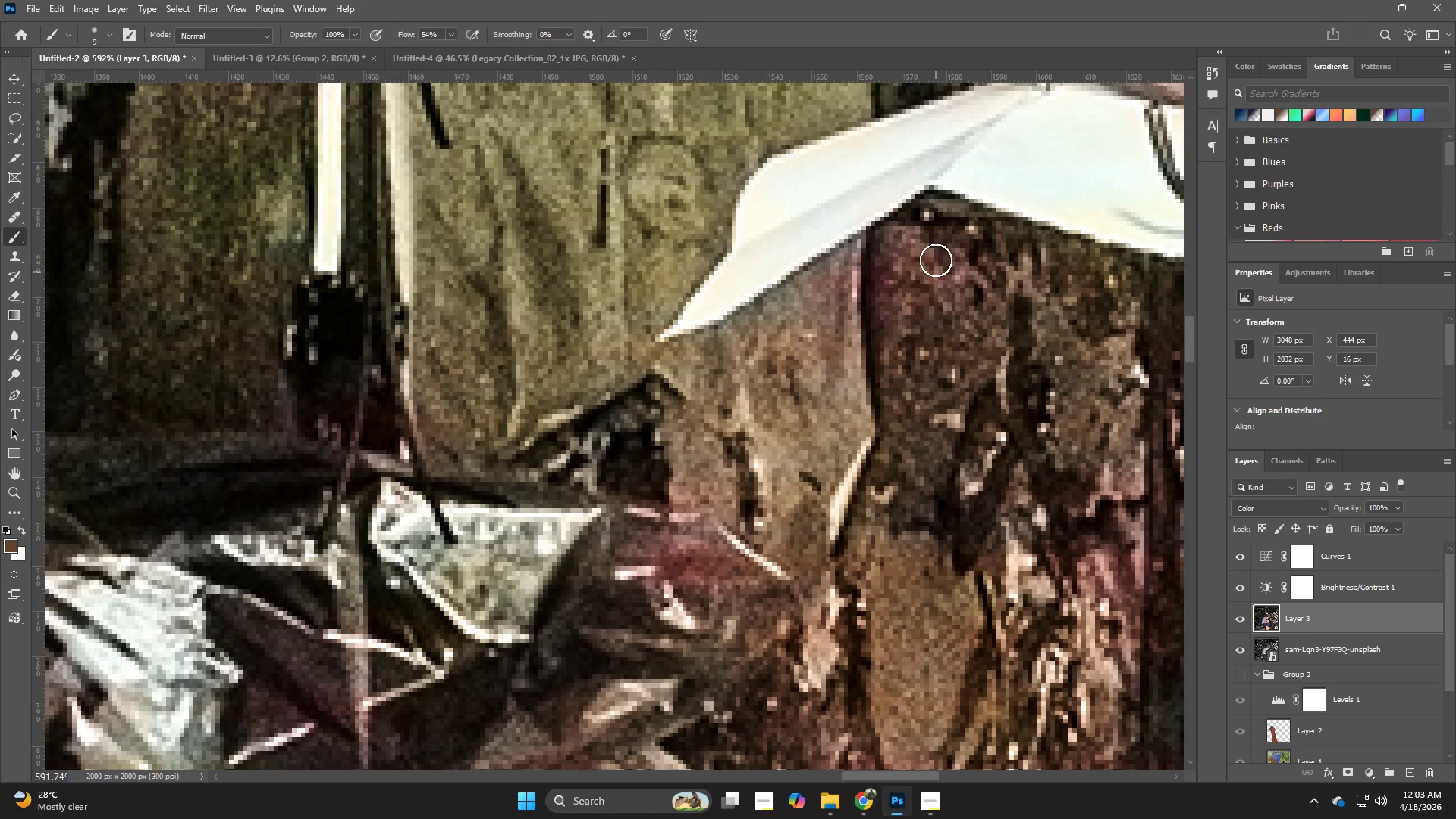 
left_click_drag(start_coordinate=[936, 258], to_coordinate=[964, 308])
 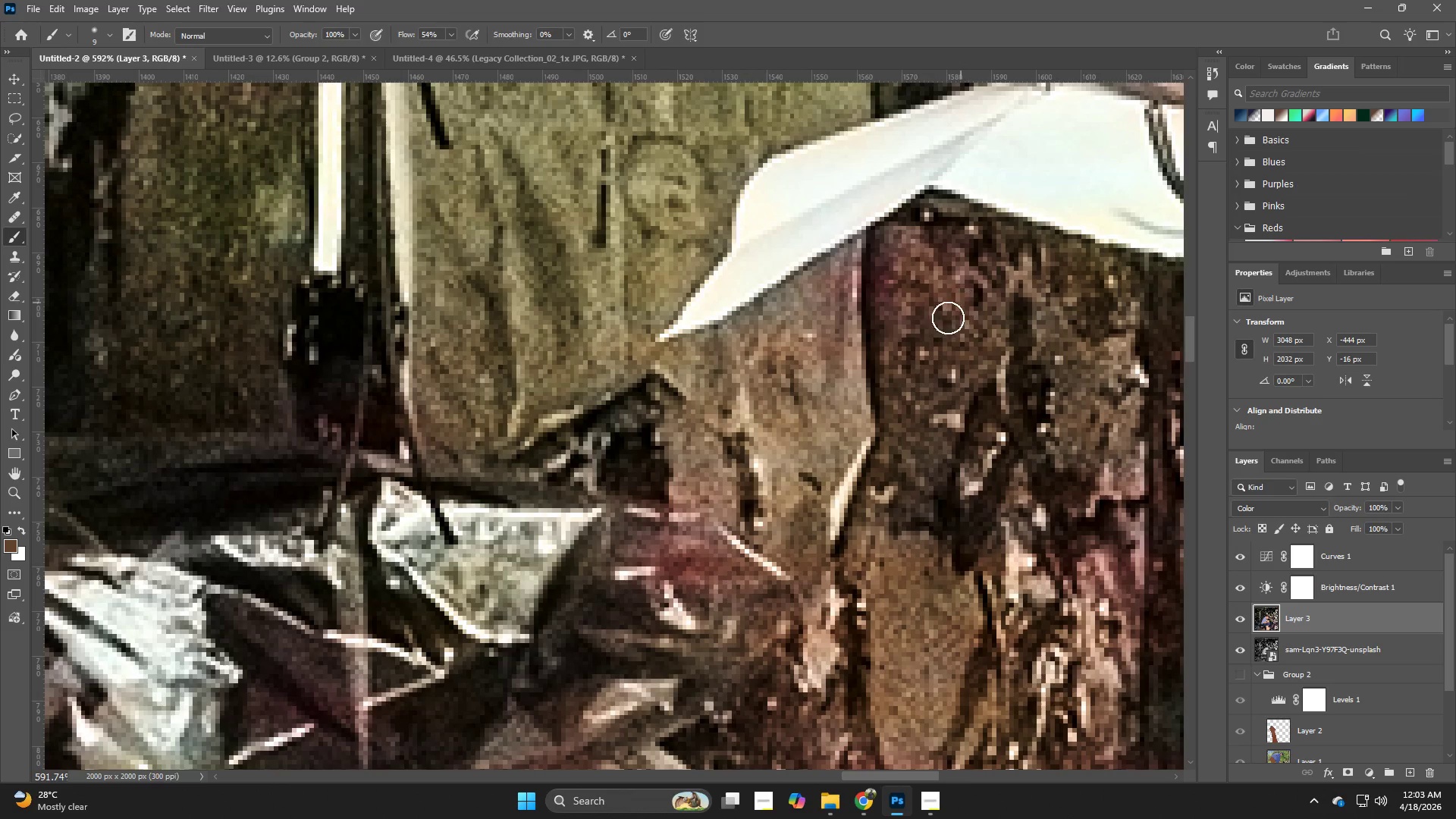 
hold_key(key=AltLeft, duration=0.39)
 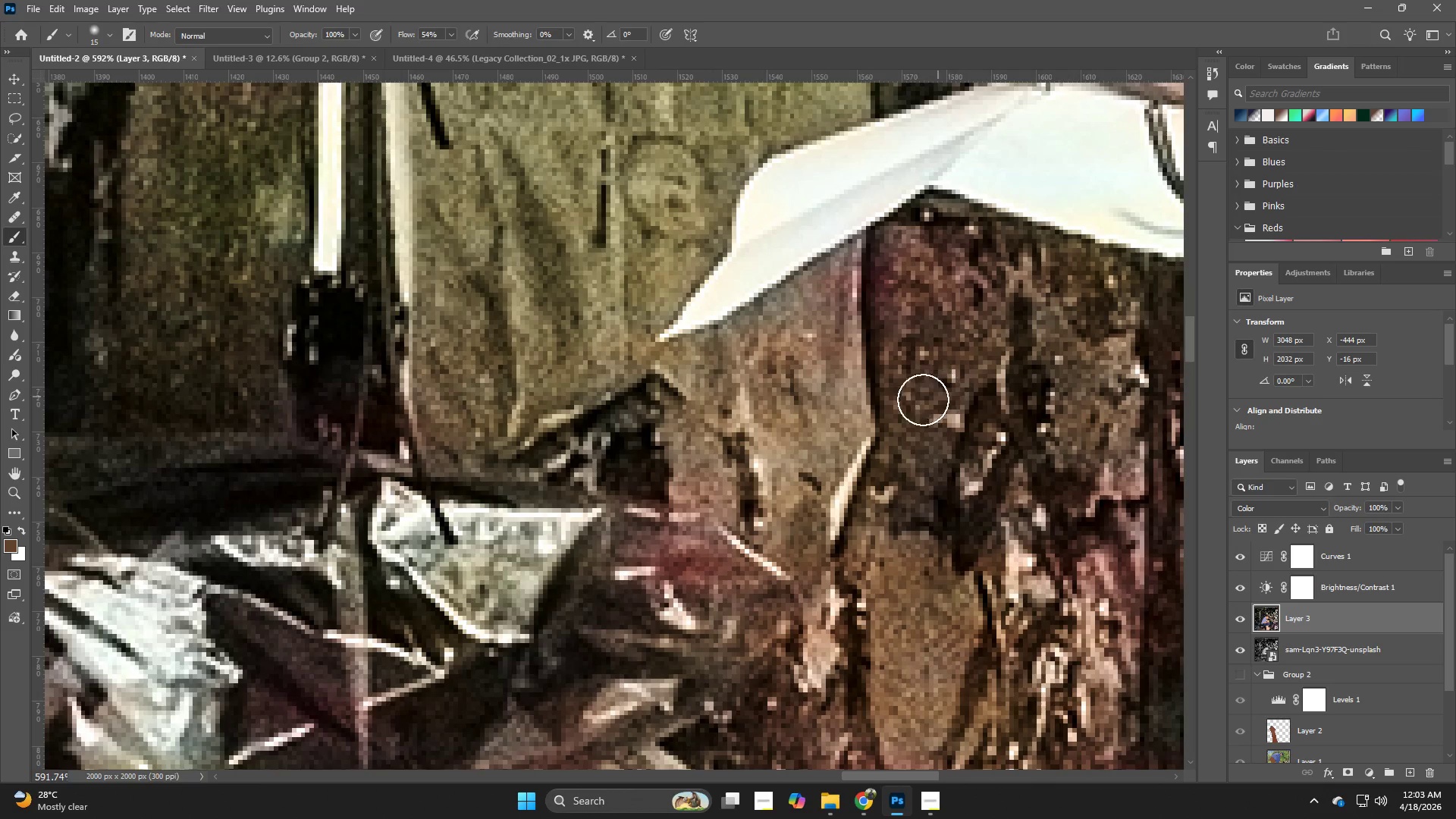 
hold_key(key=AltLeft, duration=0.66)
left_click([902, 425])
 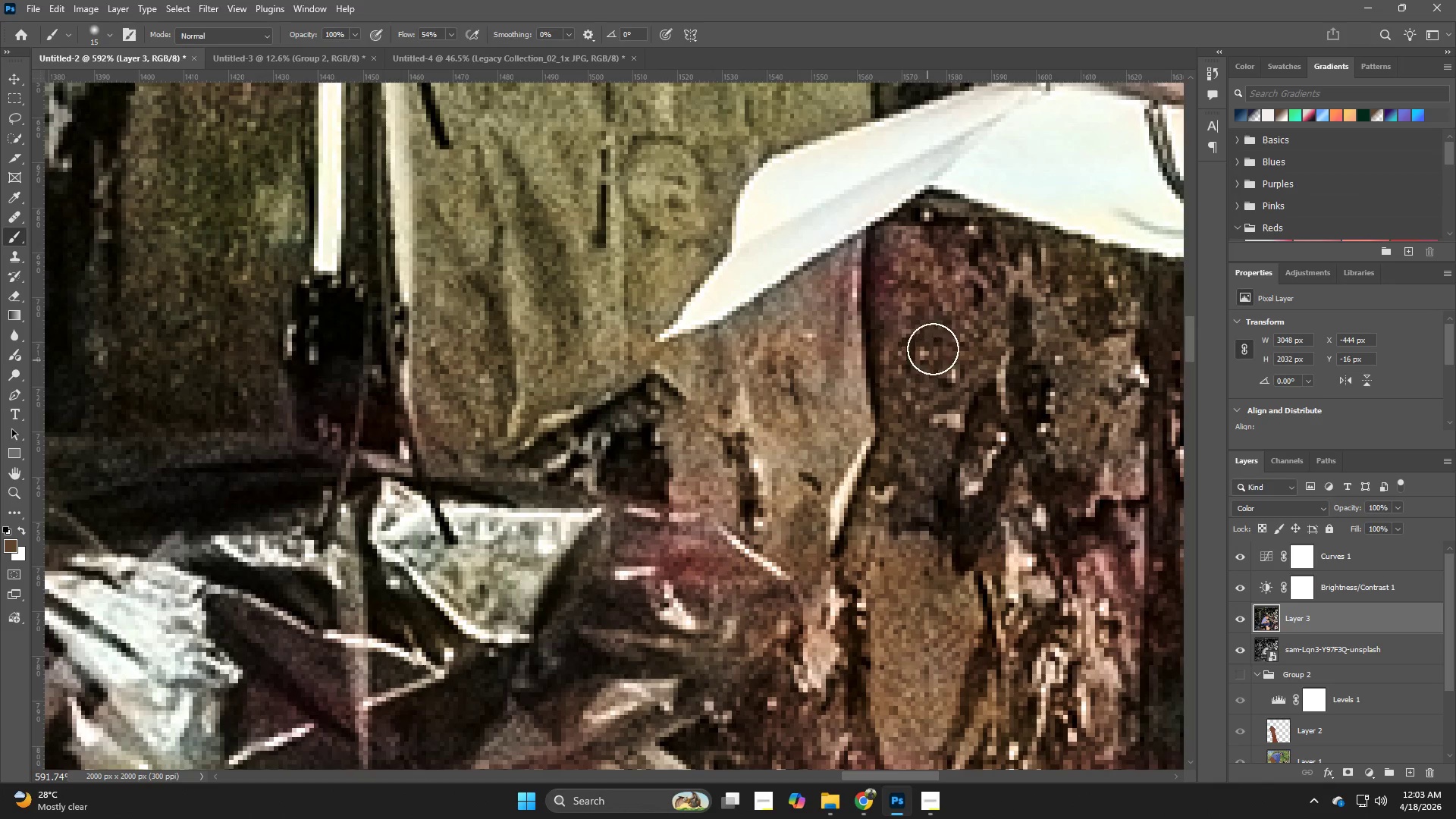 
left_click_drag(start_coordinate=[937, 336], to_coordinate=[998, 283])
 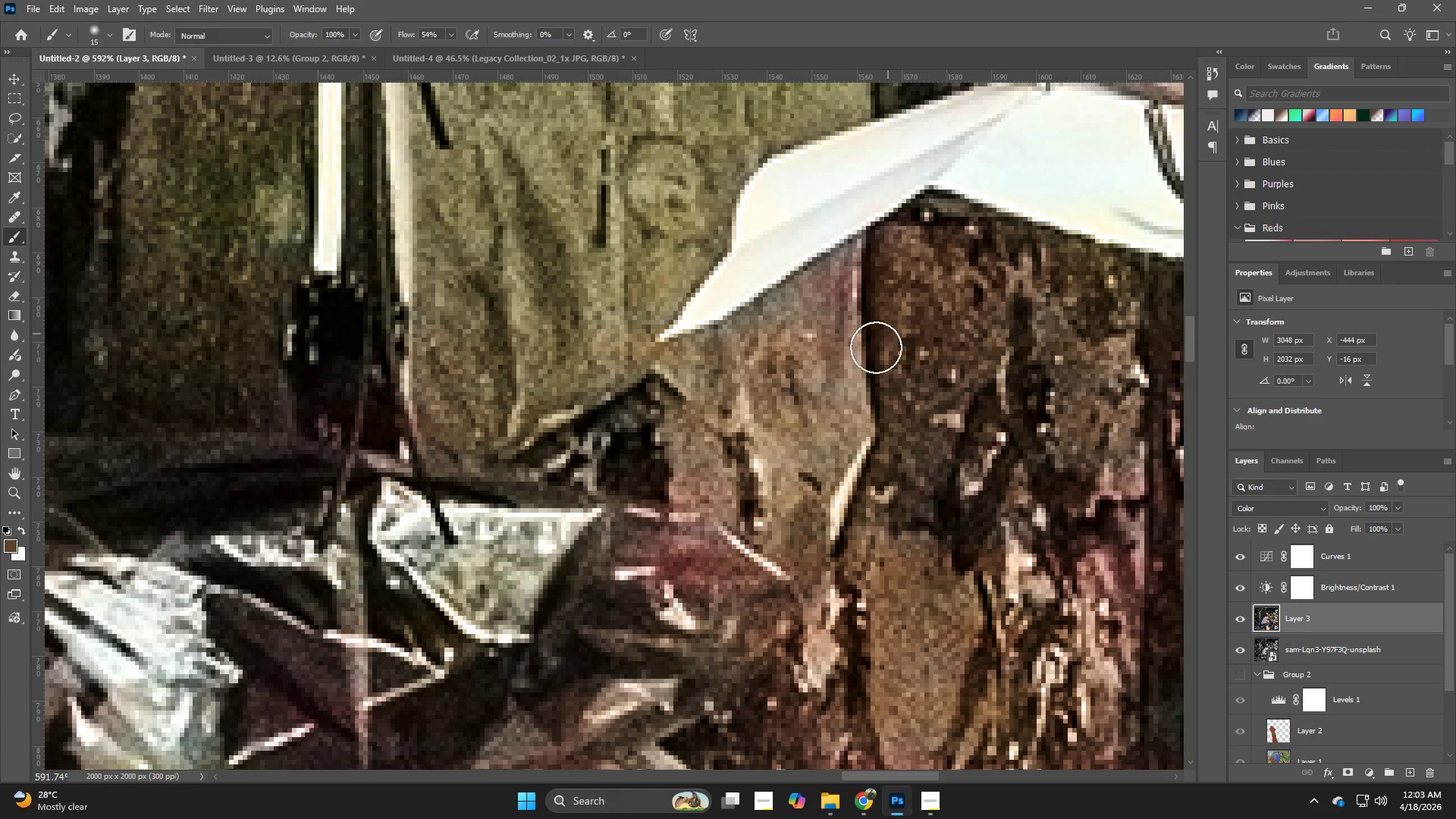 
hold_key(key=AltLeft, duration=0.61)
left_click([819, 362])
 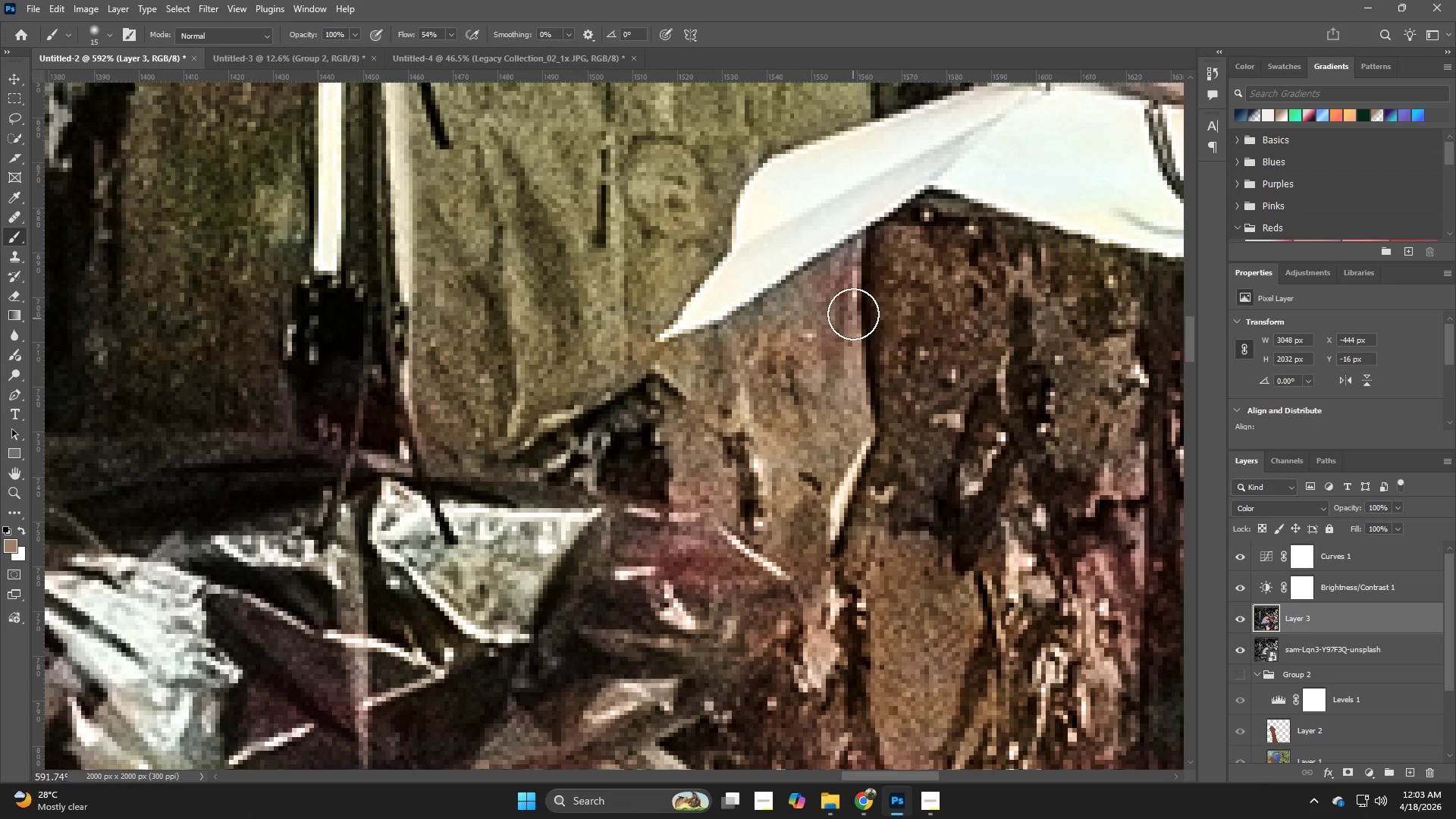 
left_click_drag(start_coordinate=[855, 302], to_coordinate=[821, 378])
 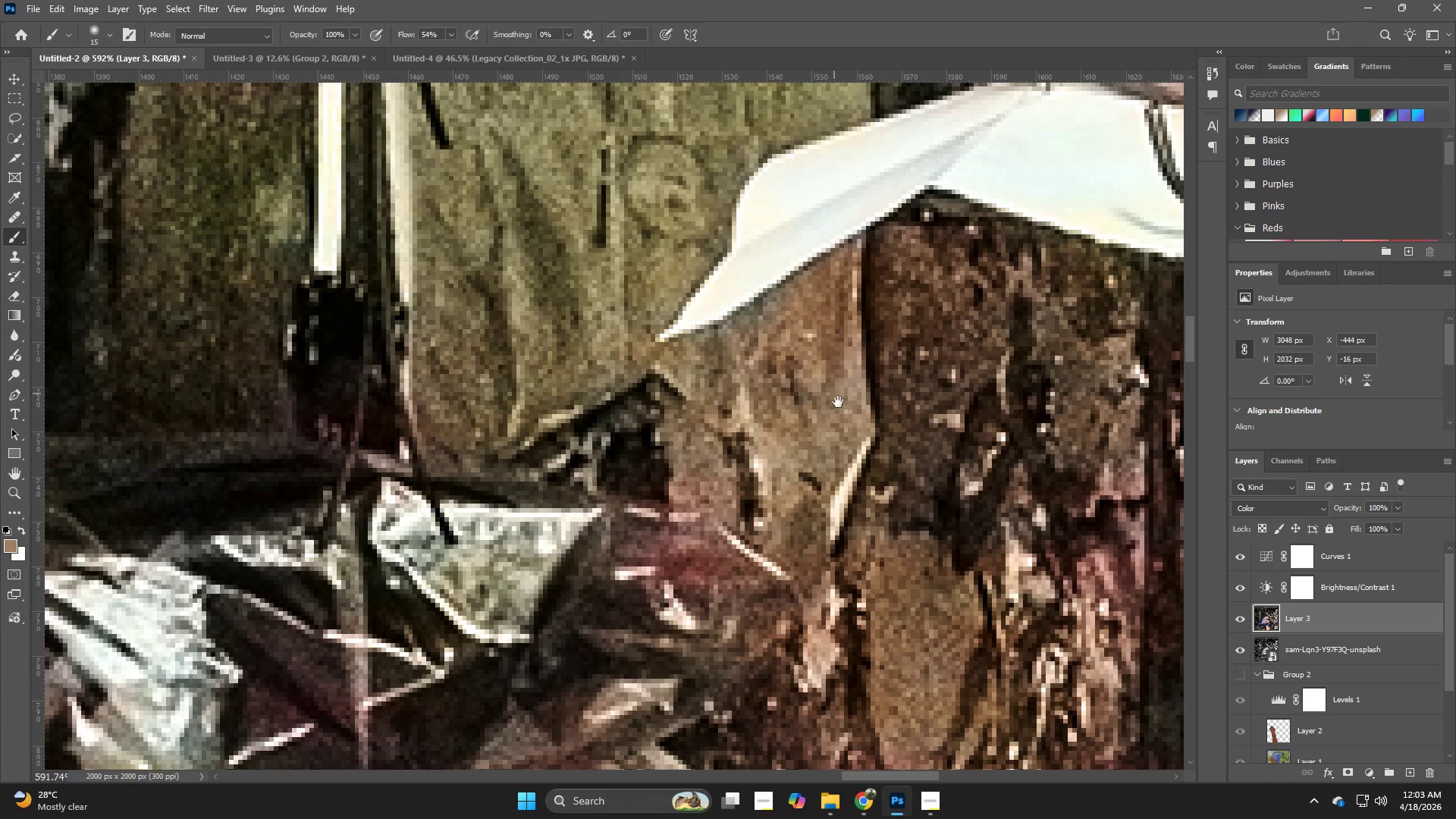 
hold_key(key=Space, duration=0.59)
 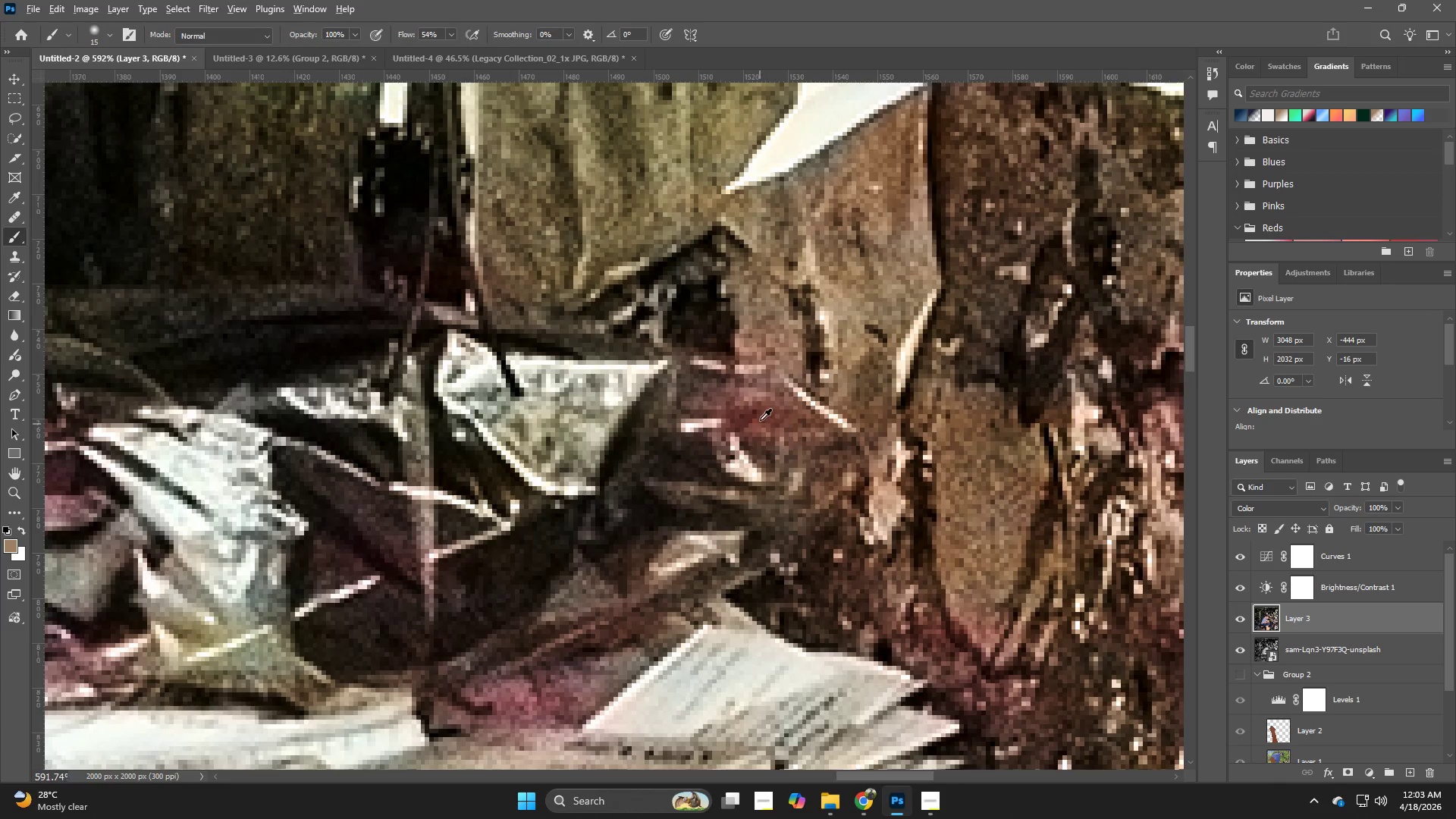 
left_click_drag(start_coordinate=[834, 431], to_coordinate=[900, 284])
 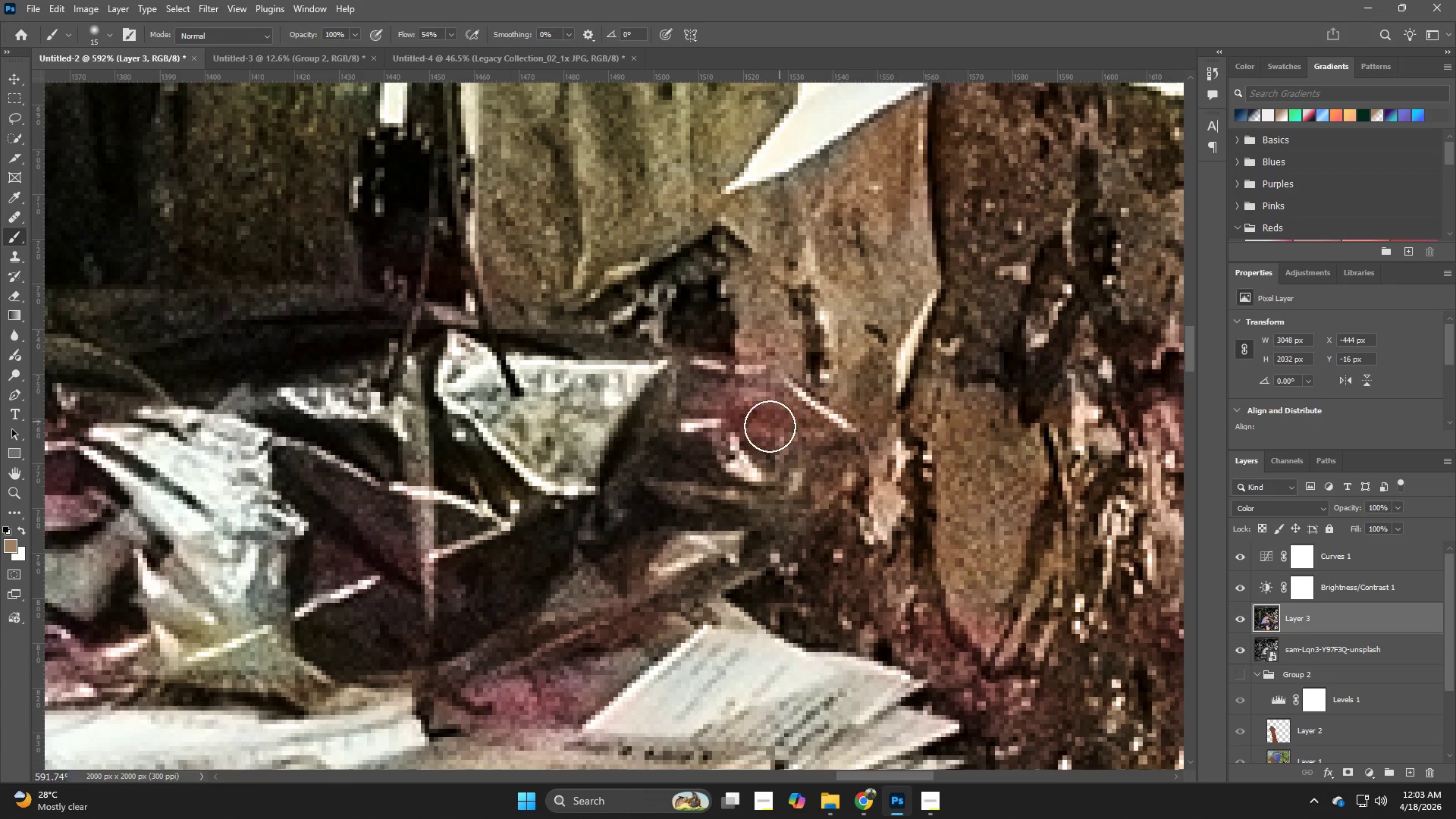 
hold_key(key=AltLeft, duration=0.78)
left_click([702, 391])
 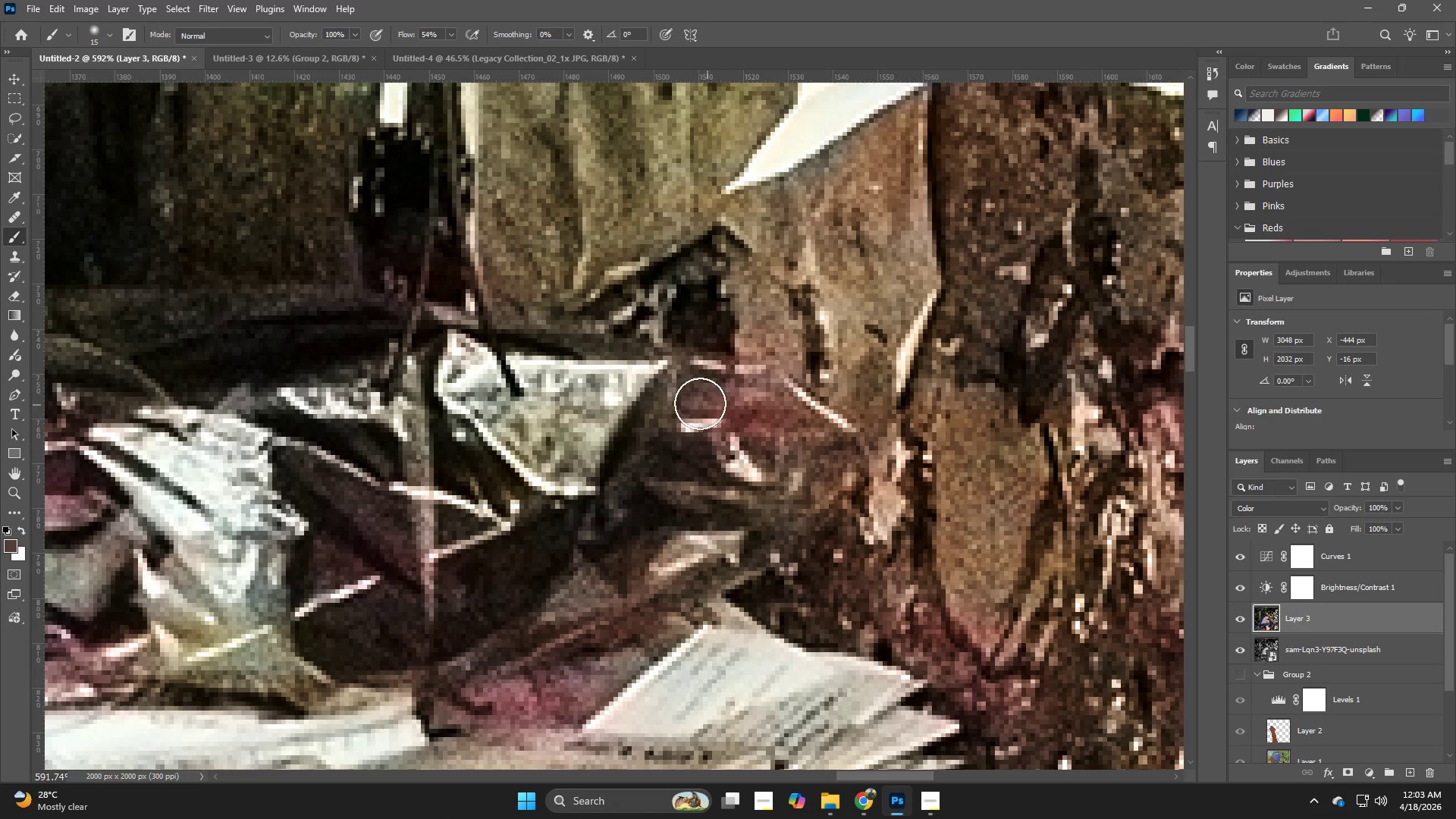 
left_click_drag(start_coordinate=[699, 401], to_coordinate=[805, 469])
 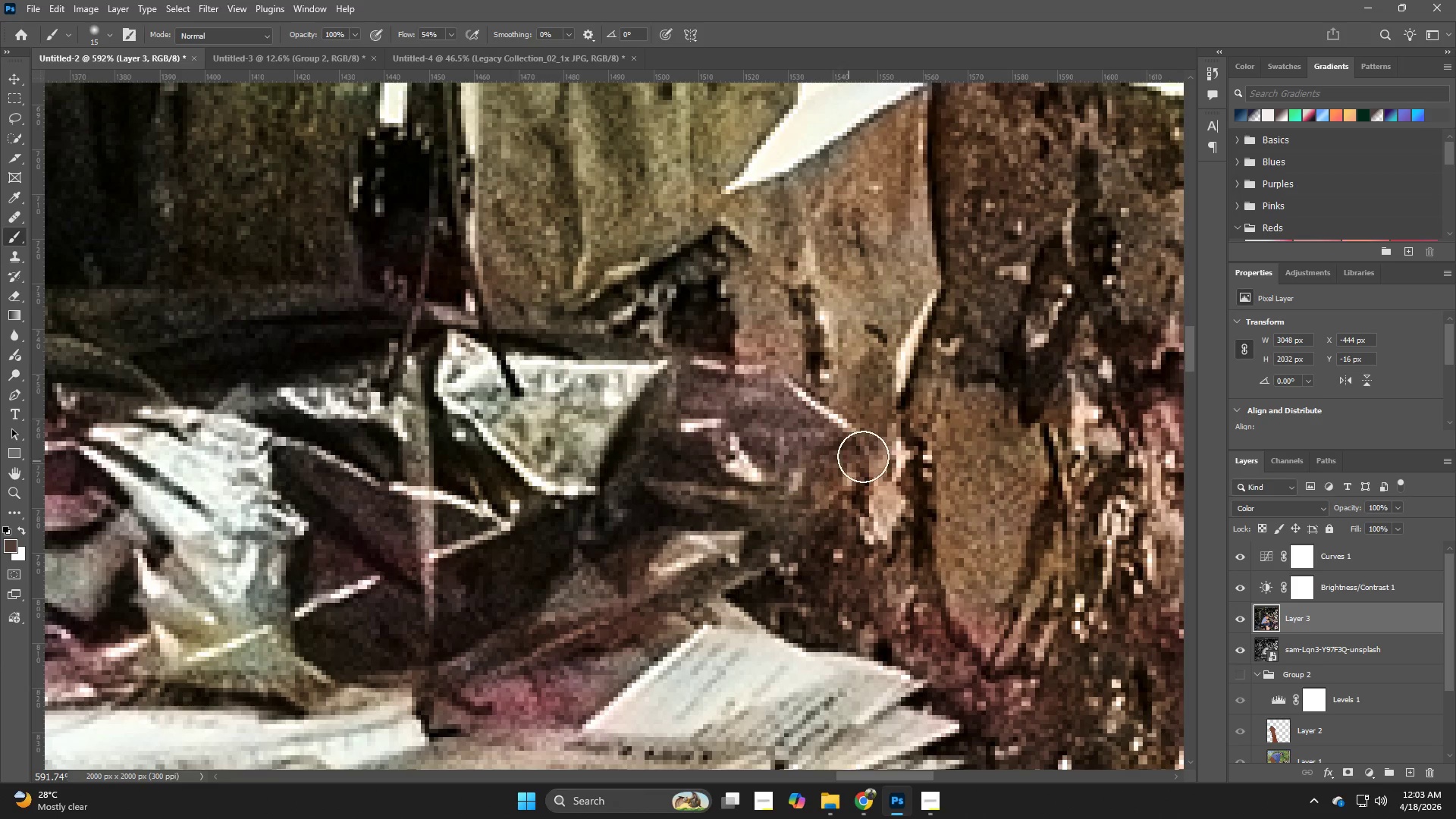 
key(Z)
 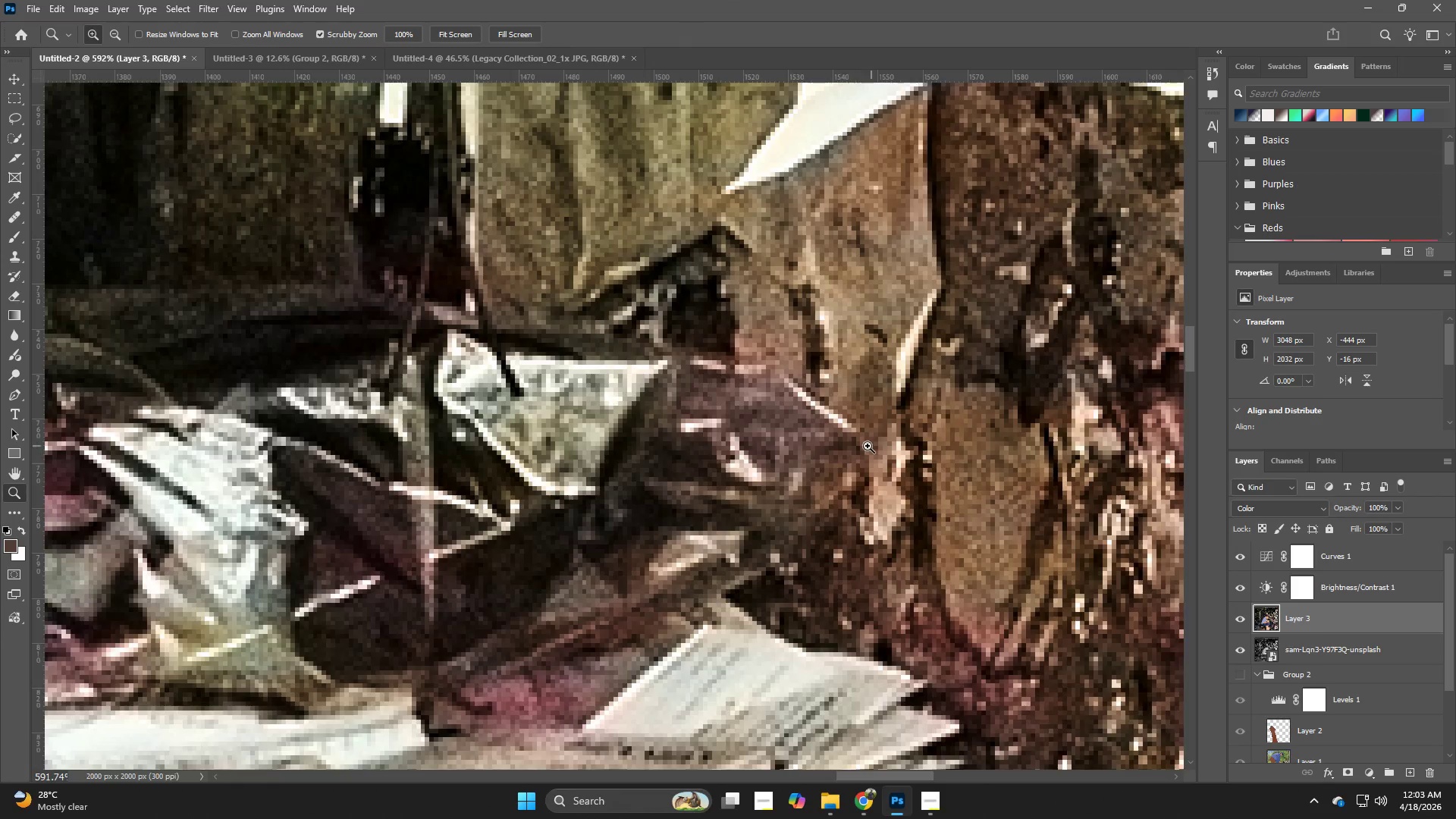 
left_click_drag(start_coordinate=[871, 446], to_coordinate=[778, 477])
 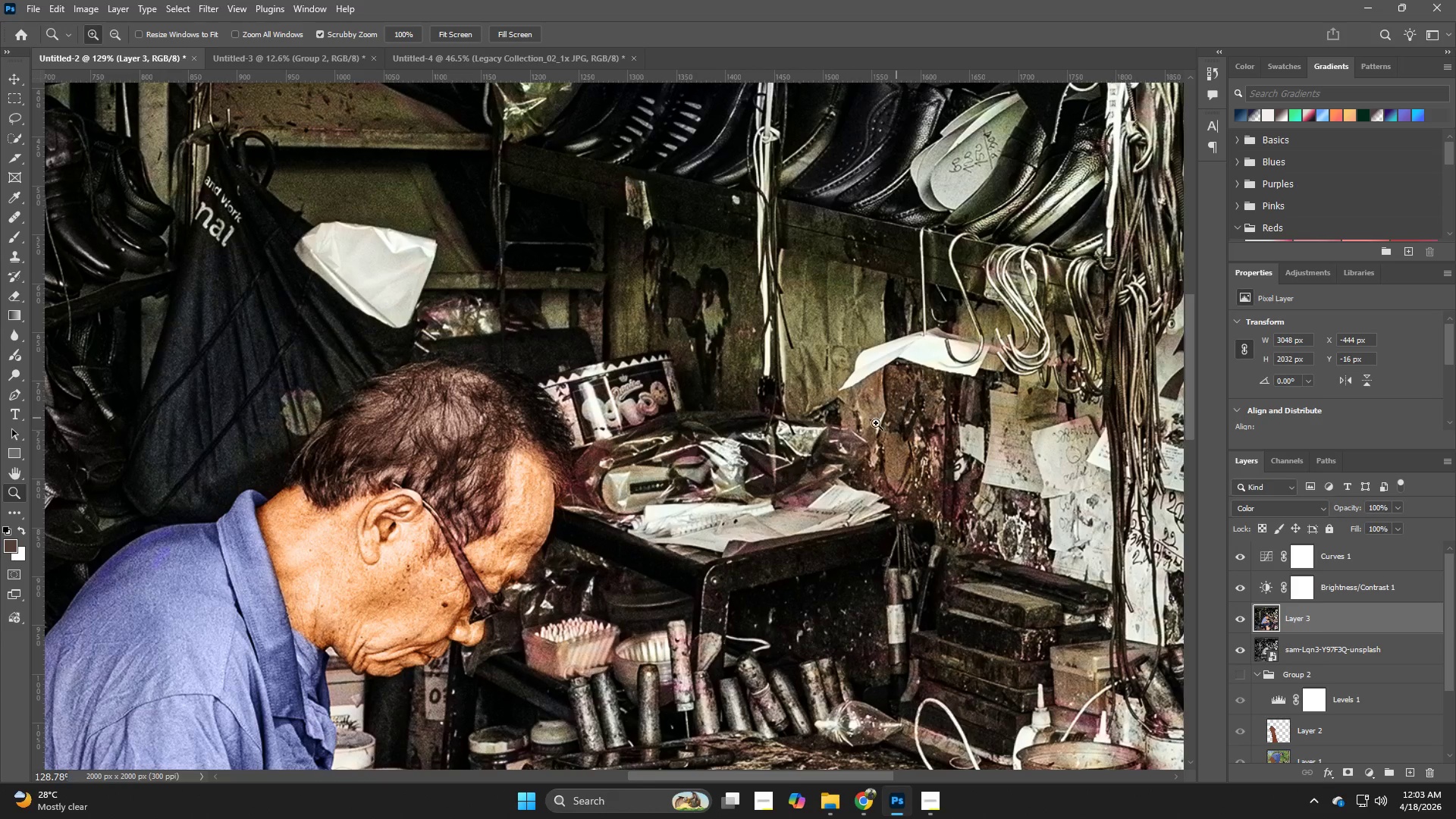 
left_click_drag(start_coordinate=[604, 316], to_coordinate=[694, 357])
 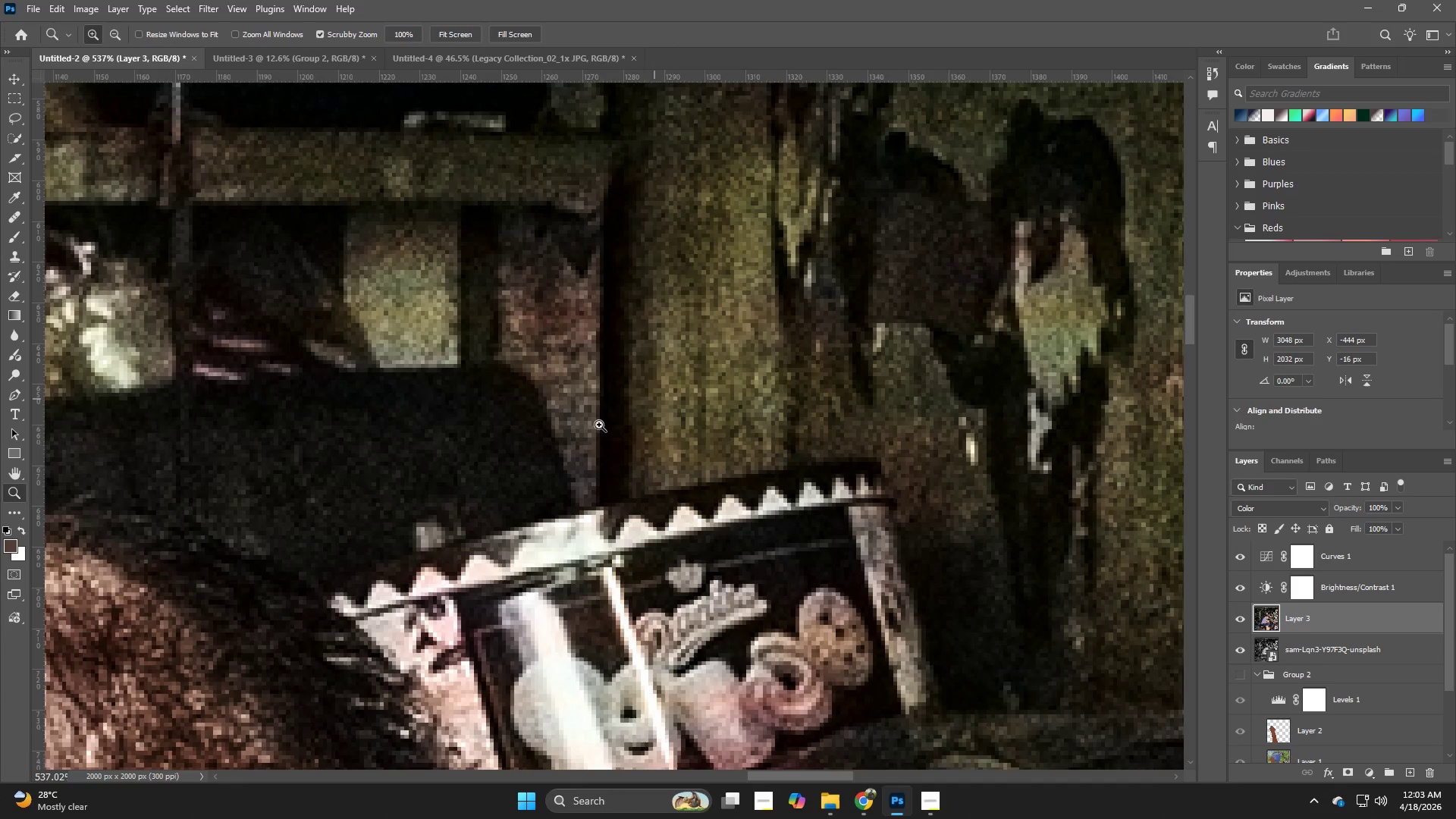 
key(B)
 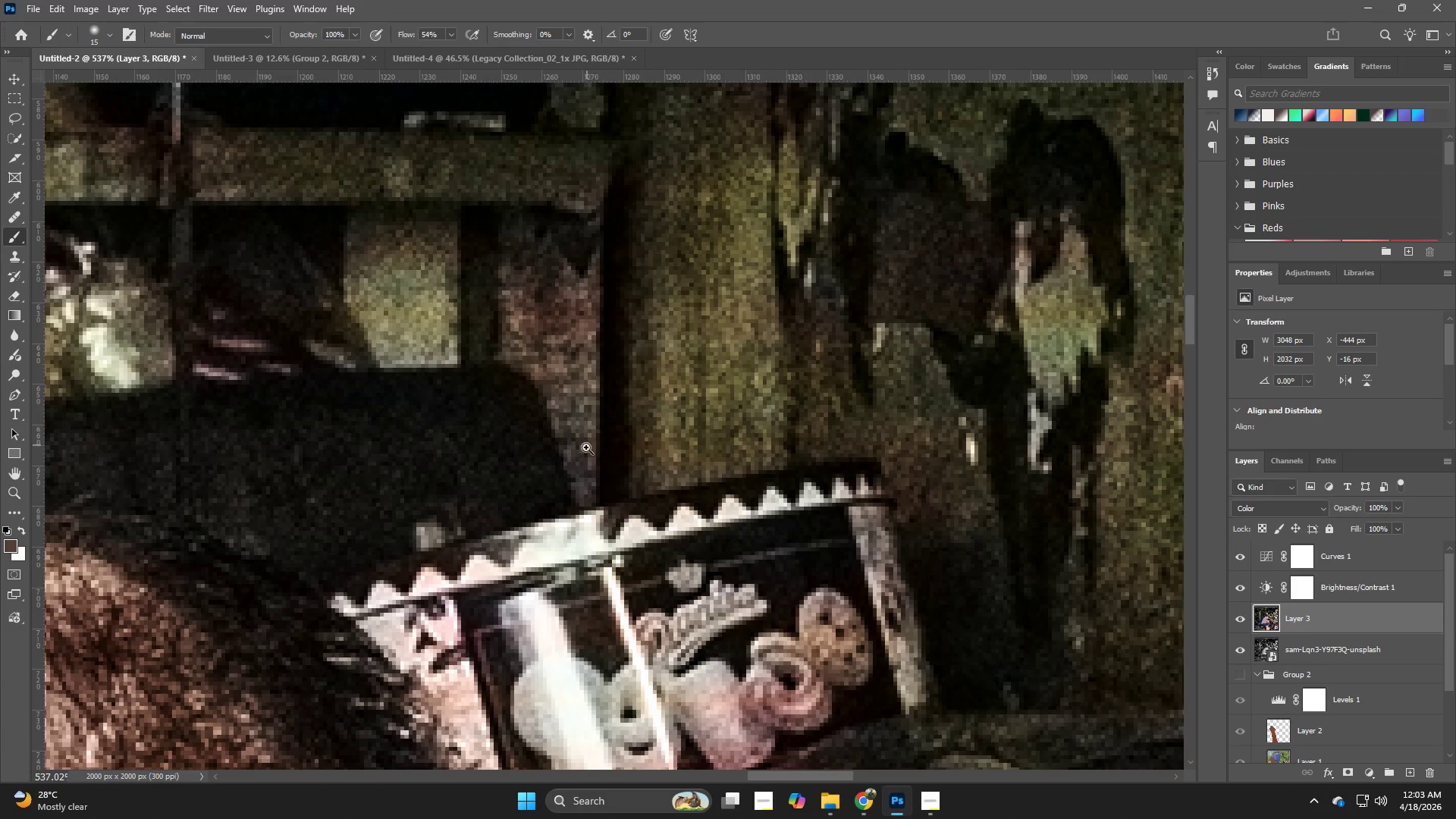 
hold_key(key=AltLeft, duration=0.42)
left_click([578, 450])
 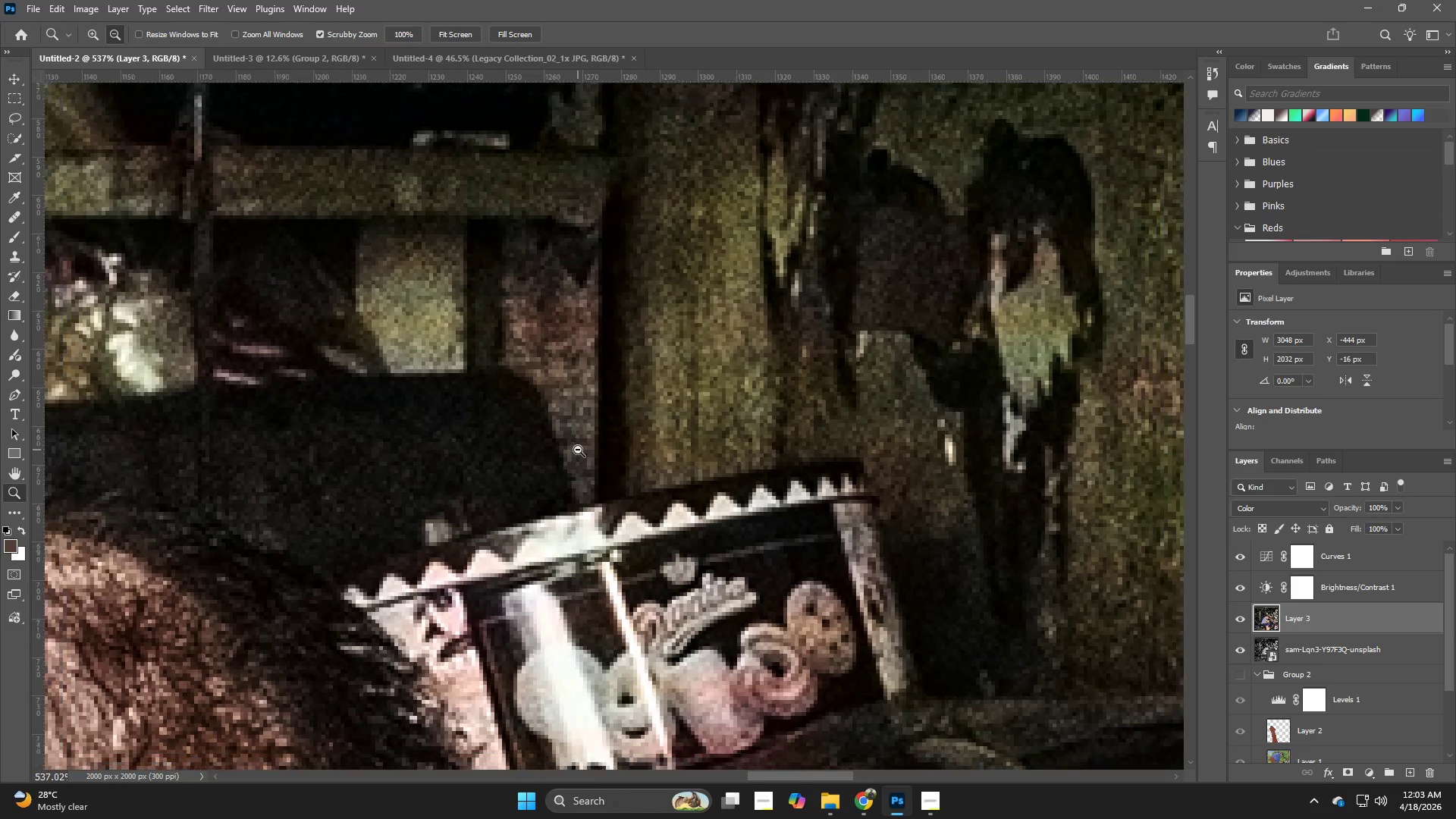 
key(B)
 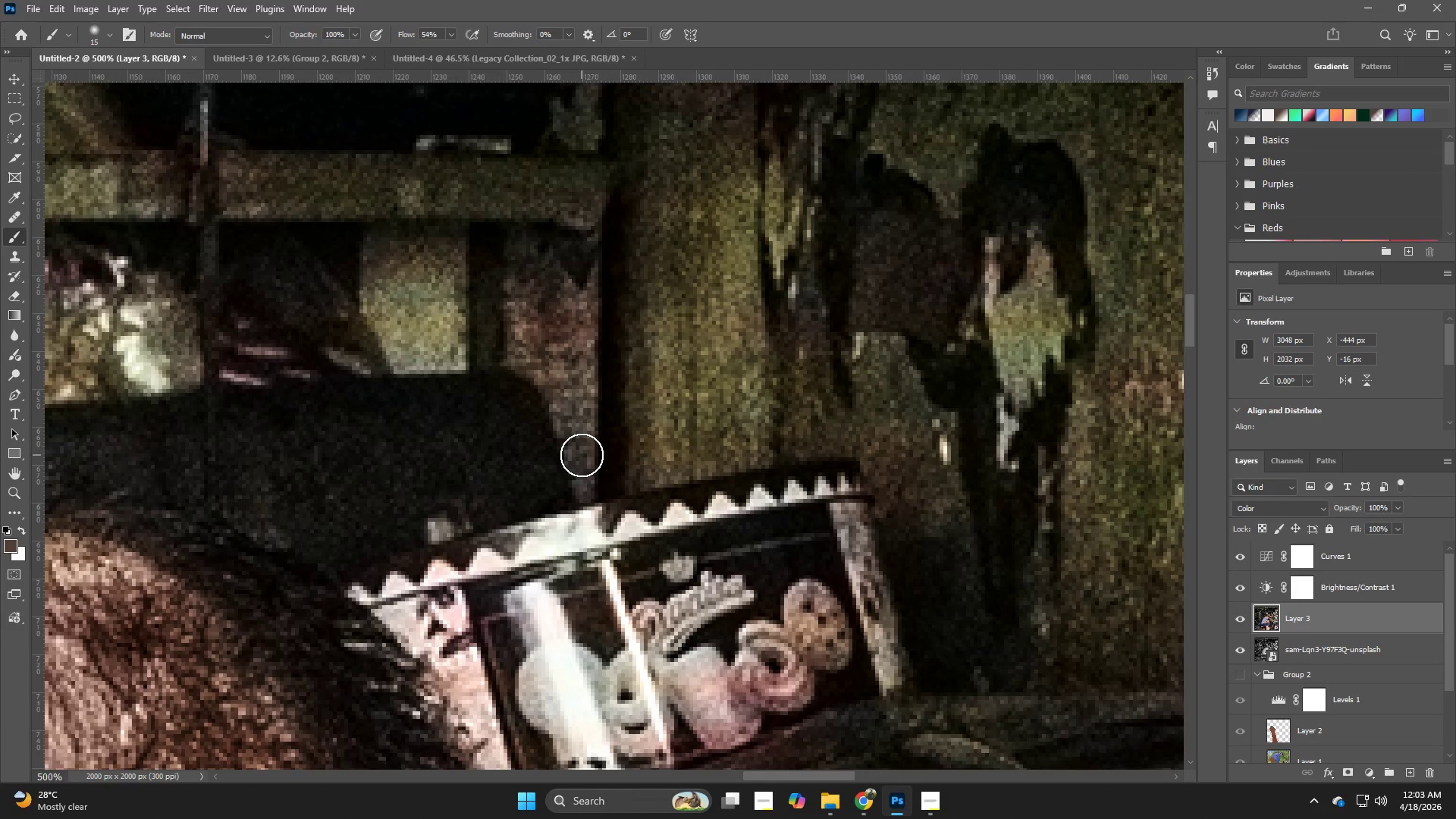 
hold_key(key=AltLeft, duration=0.92)
left_click([577, 447])
 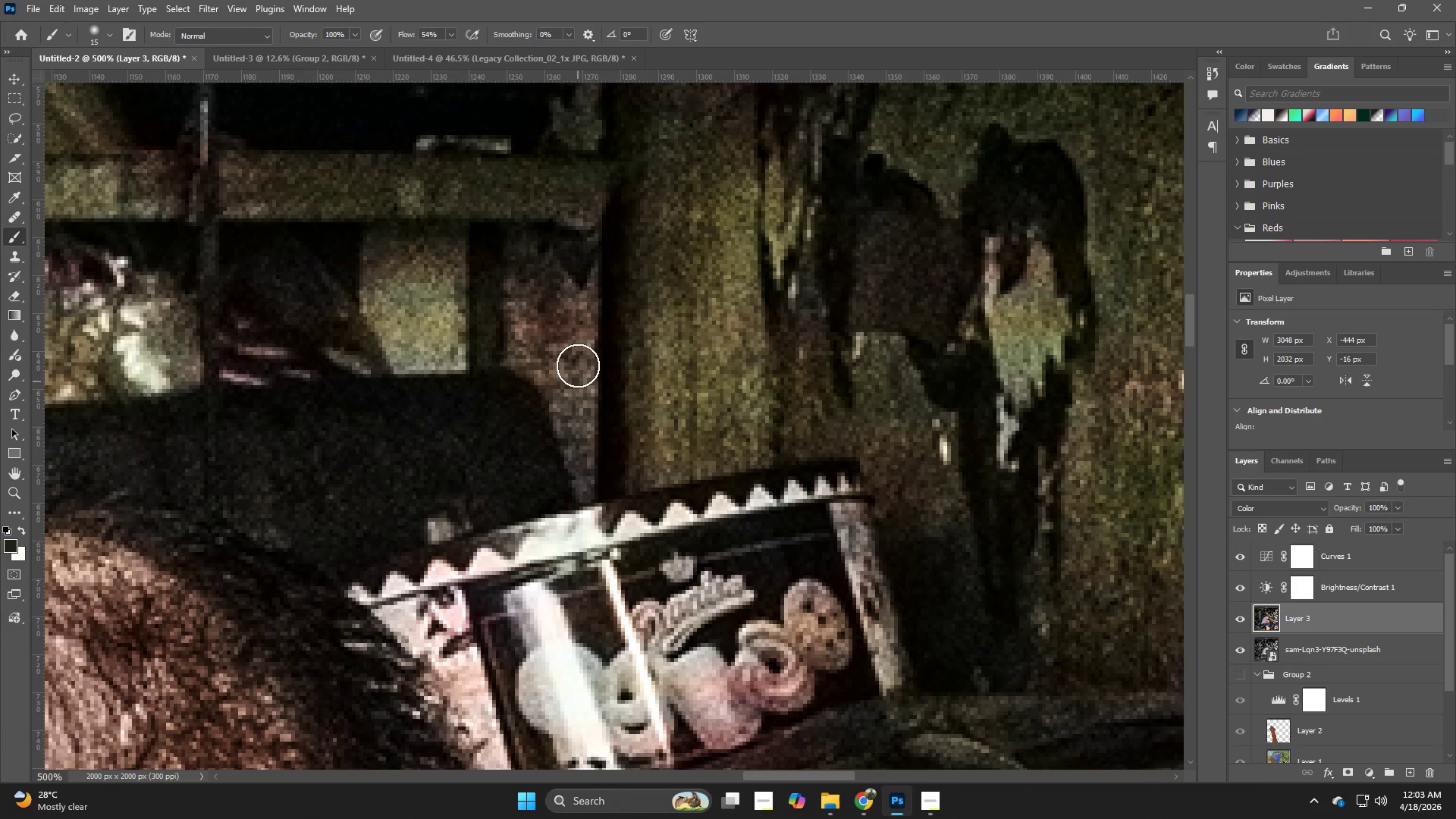 
left_click_drag(start_coordinate=[577, 362], to_coordinate=[581, 316])
 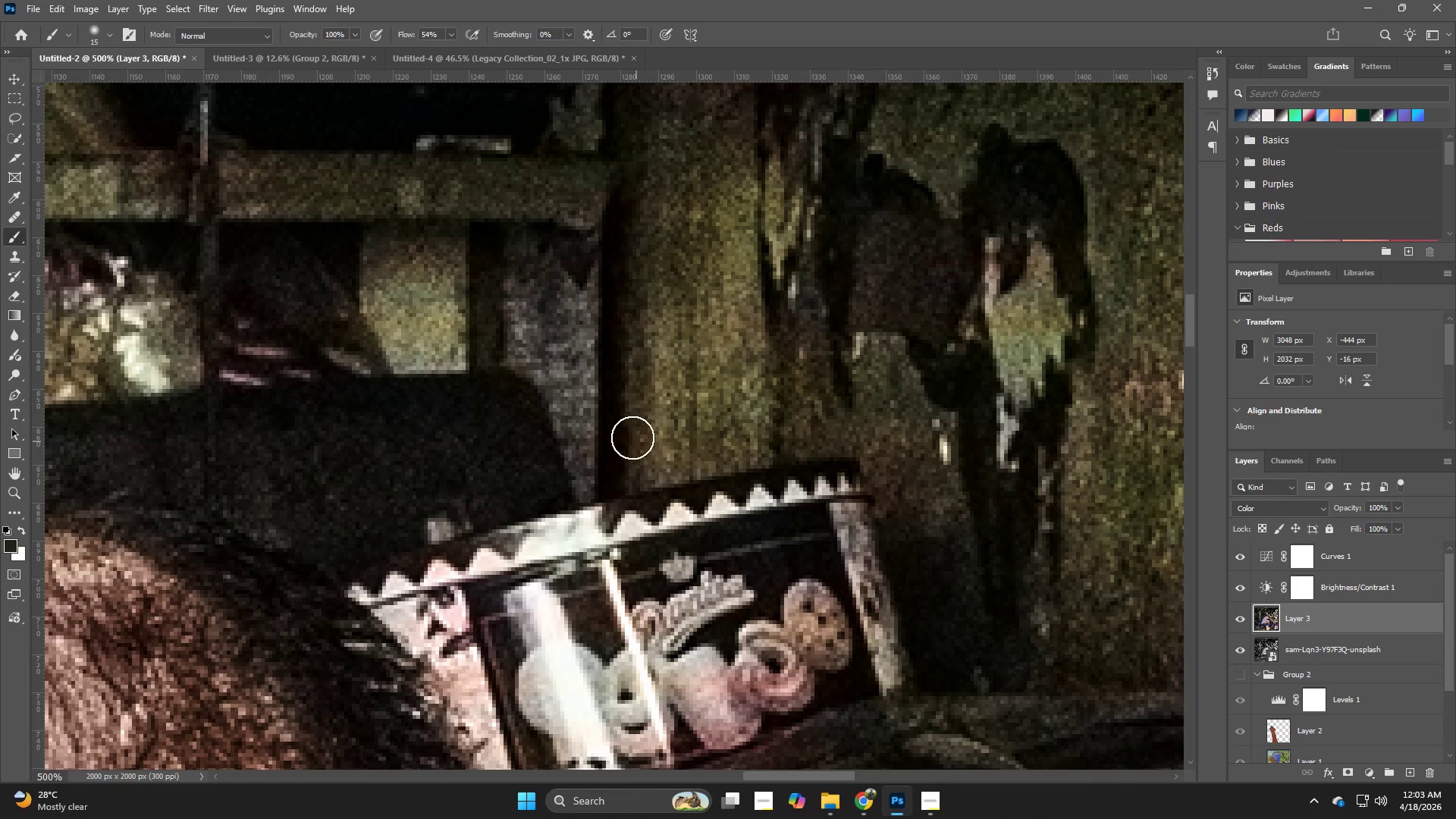 
hold_key(key=Z, duration=0.33)
 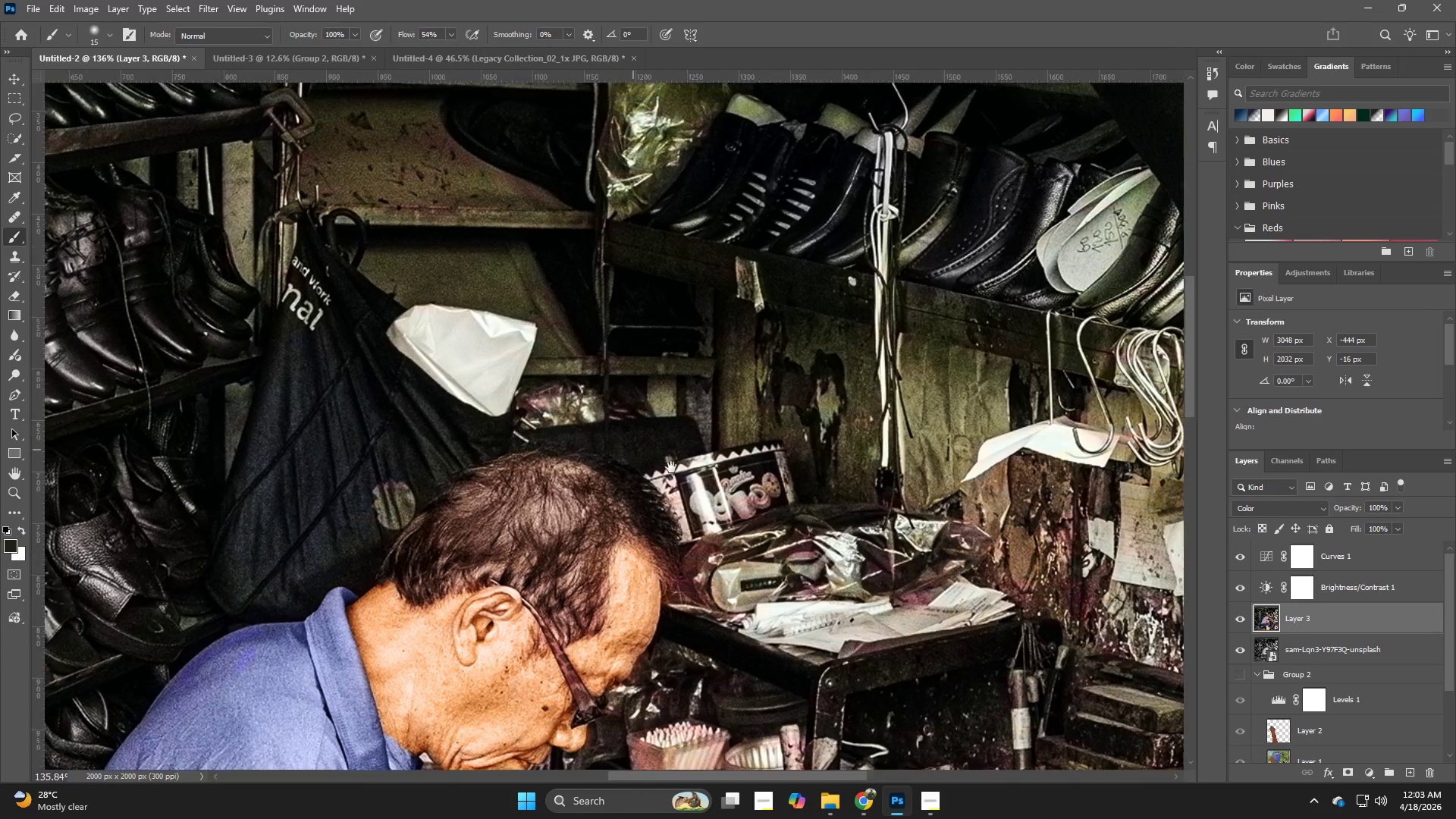 
left_click_drag(start_coordinate=[707, 404], to_coordinate=[623, 441])
 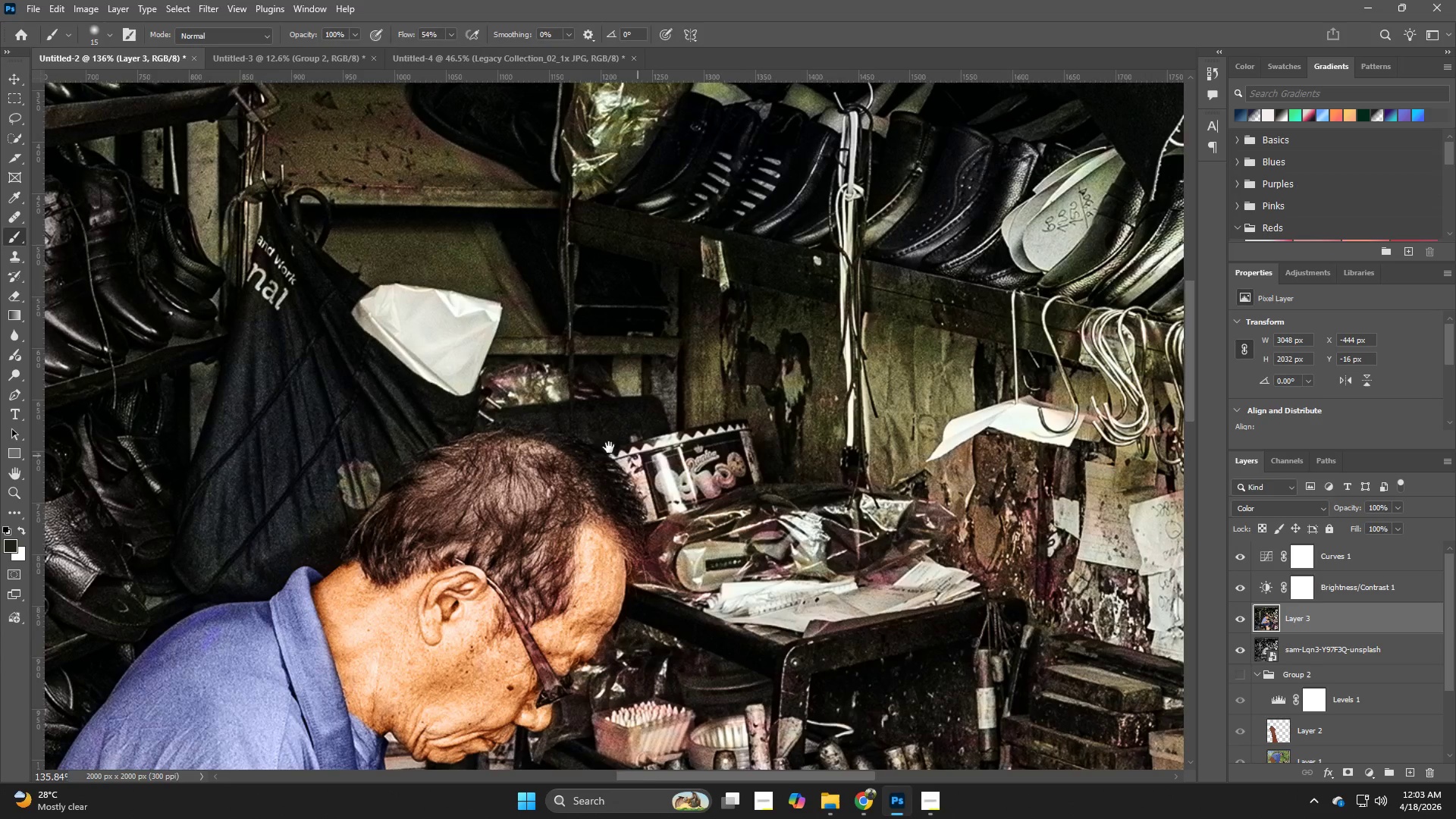 
hold_key(key=Space, duration=0.72)
 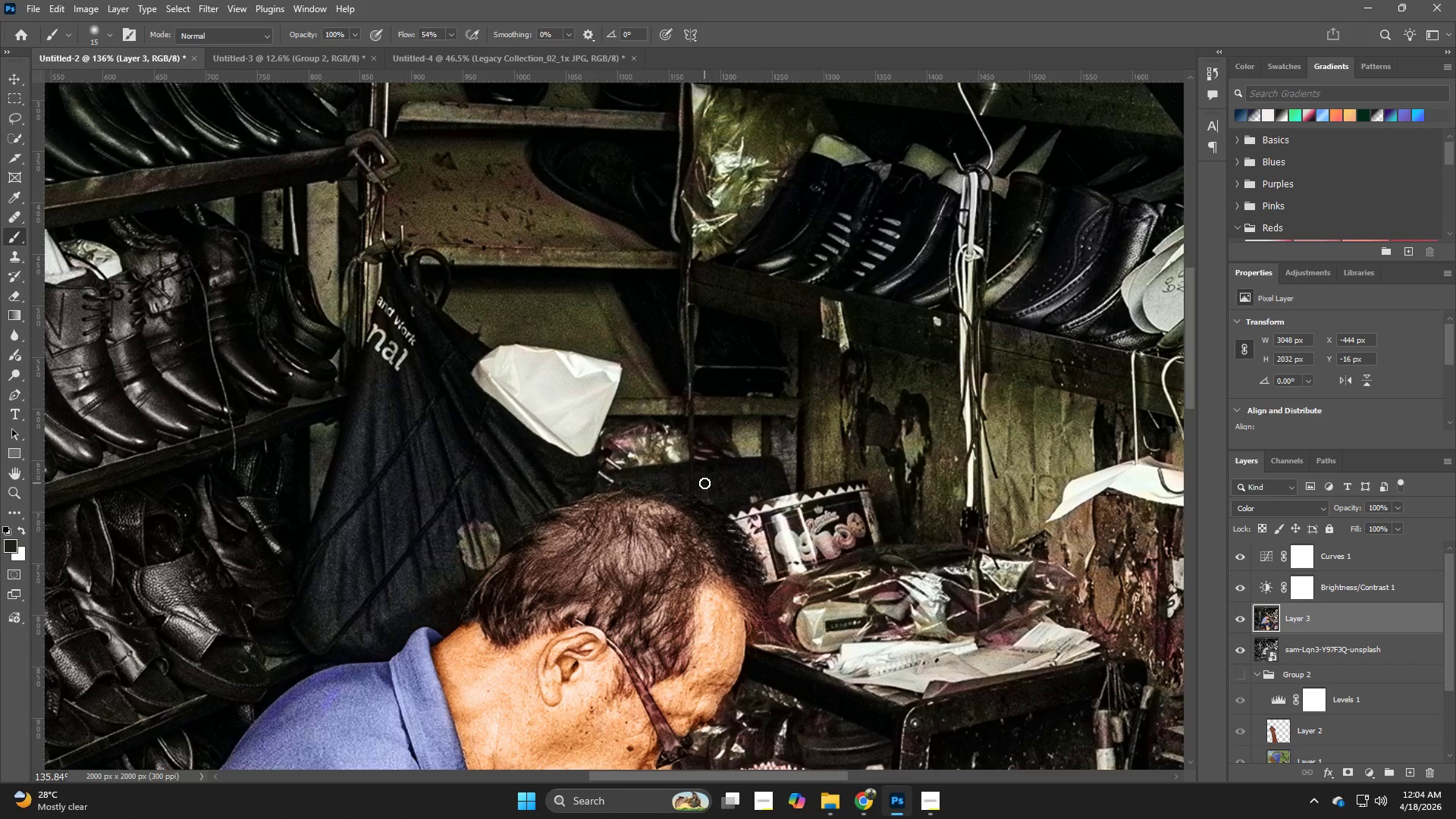 
left_click_drag(start_coordinate=[585, 422], to_coordinate=[704, 483])
 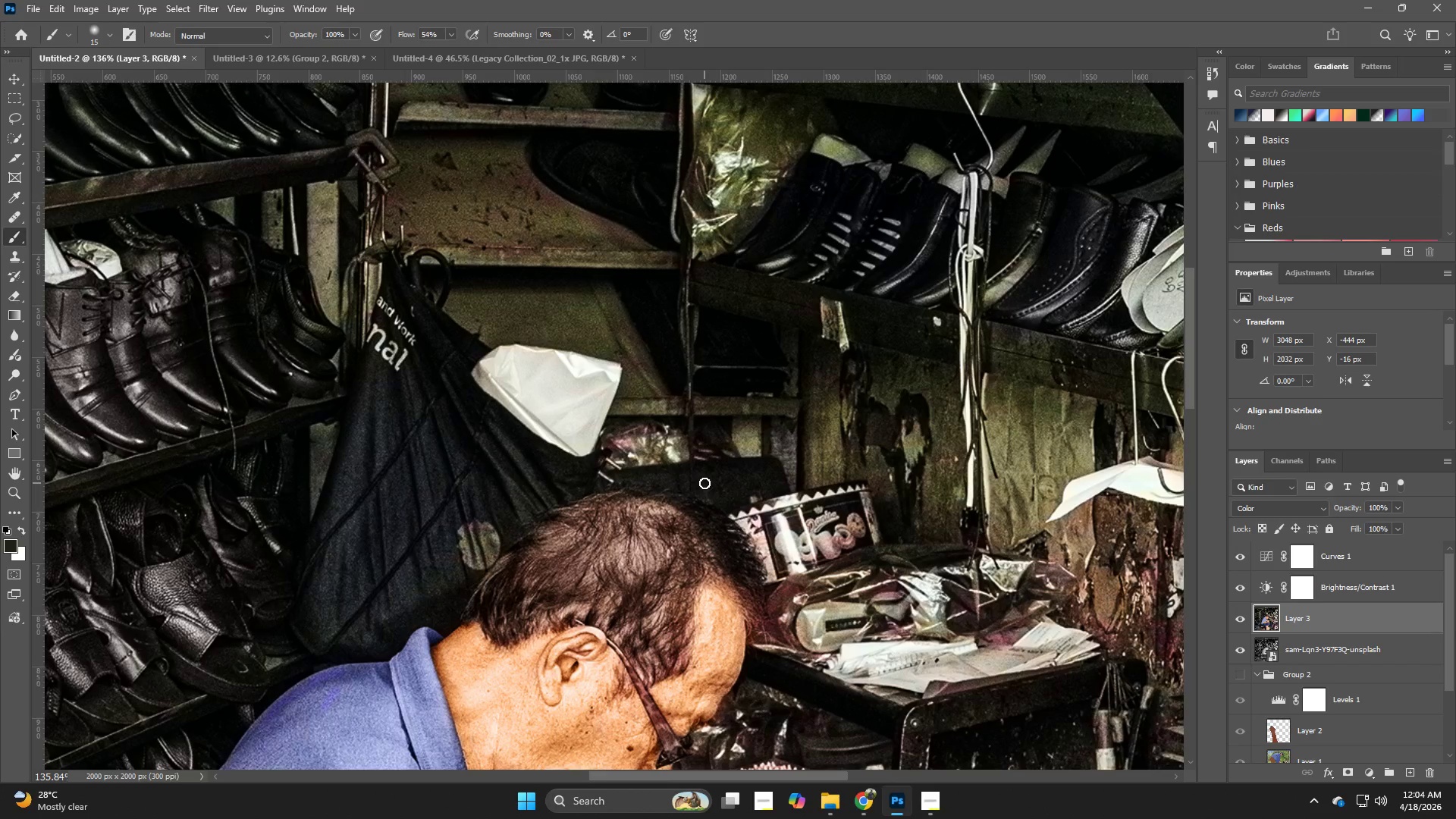 
hold_key(key=Z, duration=0.69)
 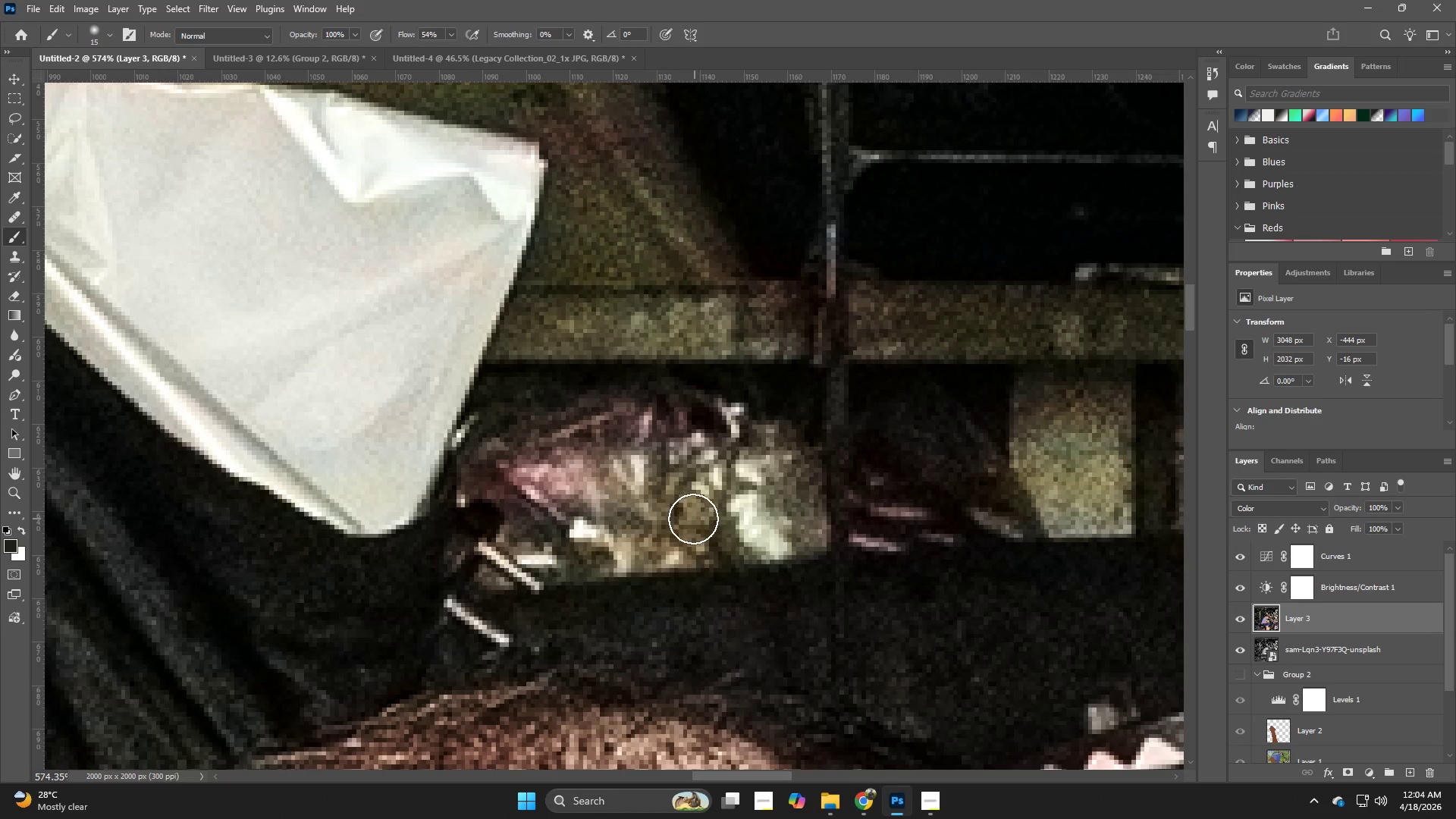 
left_click_drag(start_coordinate=[646, 431], to_coordinate=[734, 469])
 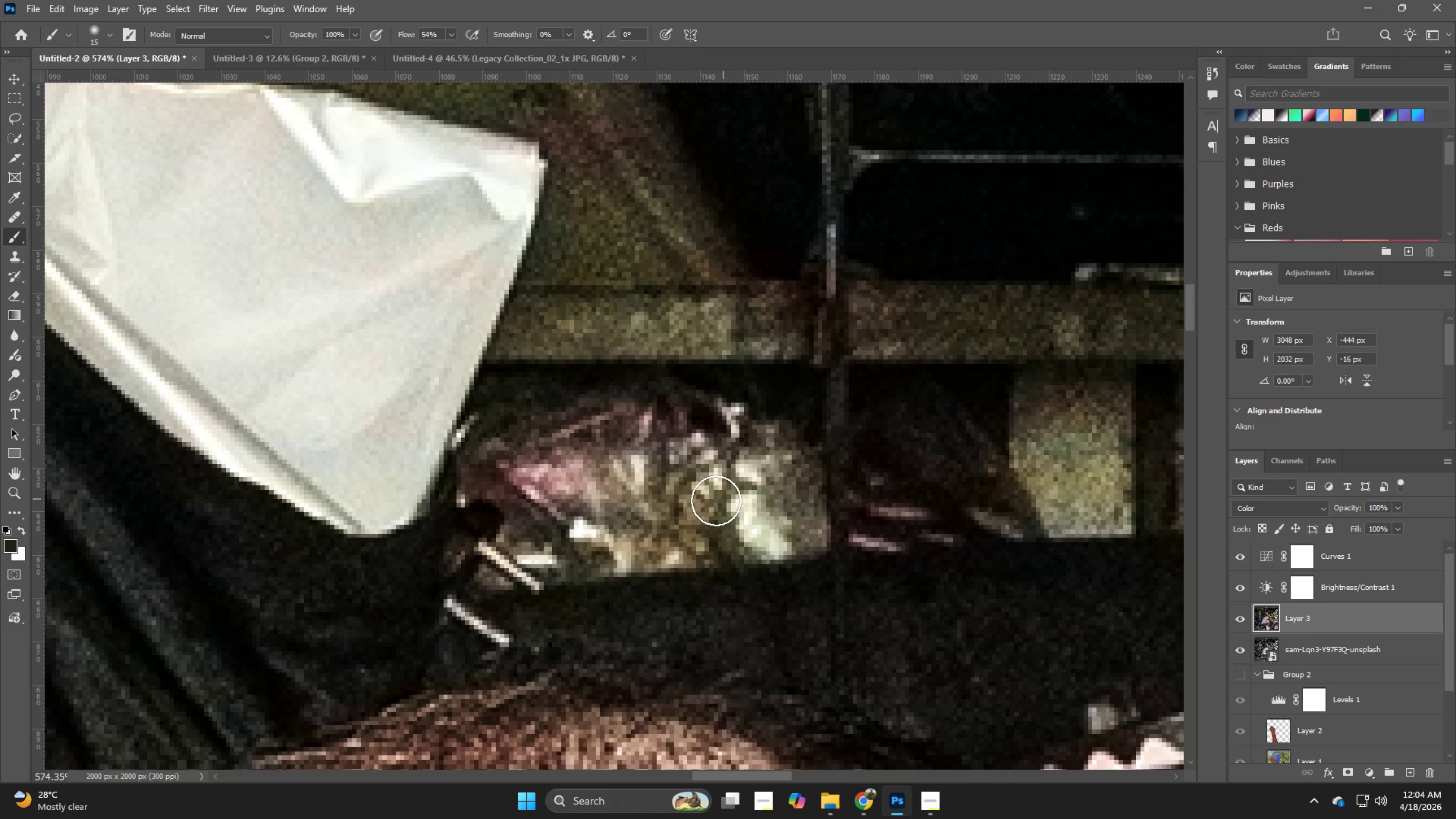 
key(B)
 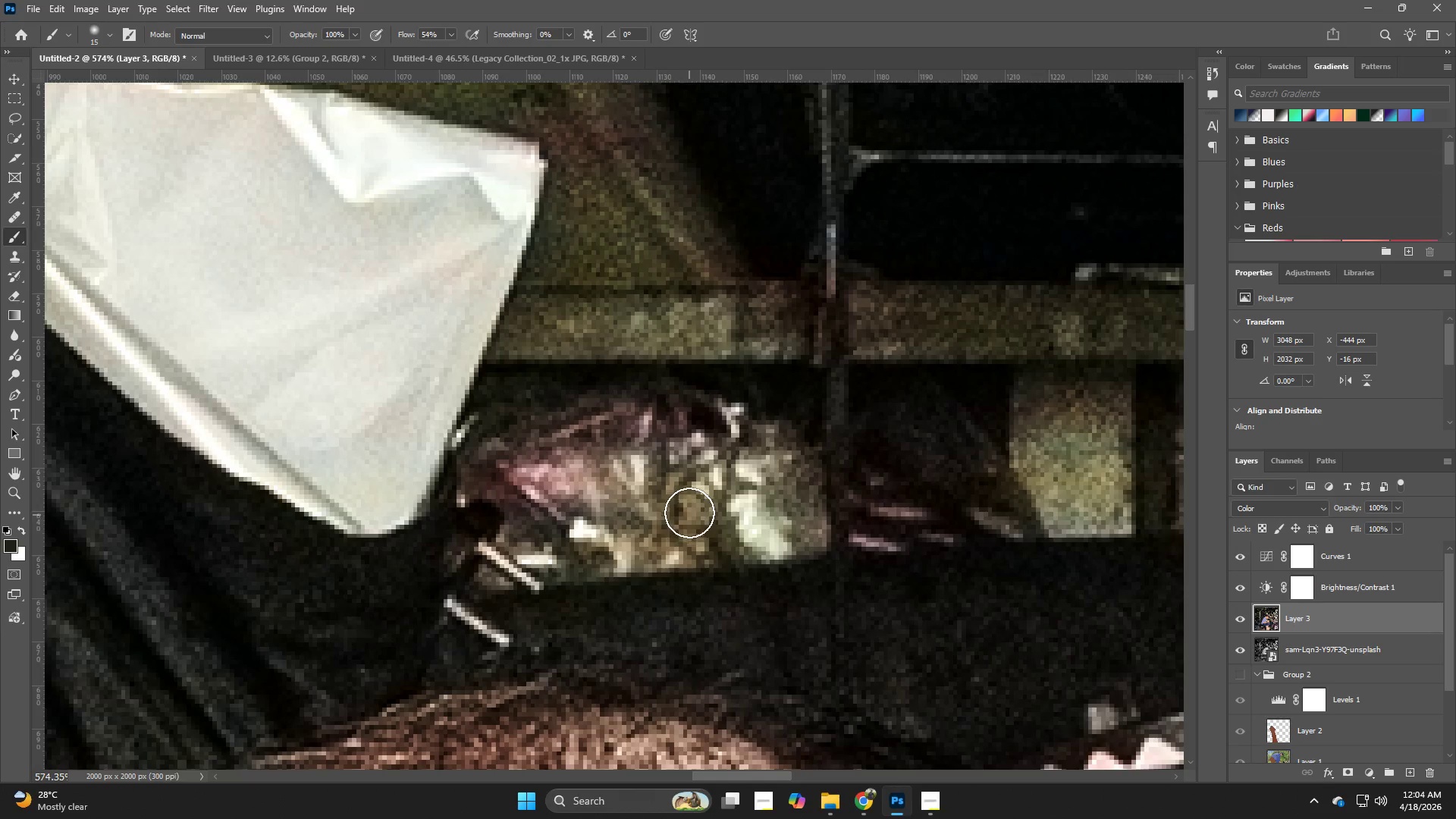 
hold_key(key=AltLeft, duration=0.62)
left_click([659, 513])
 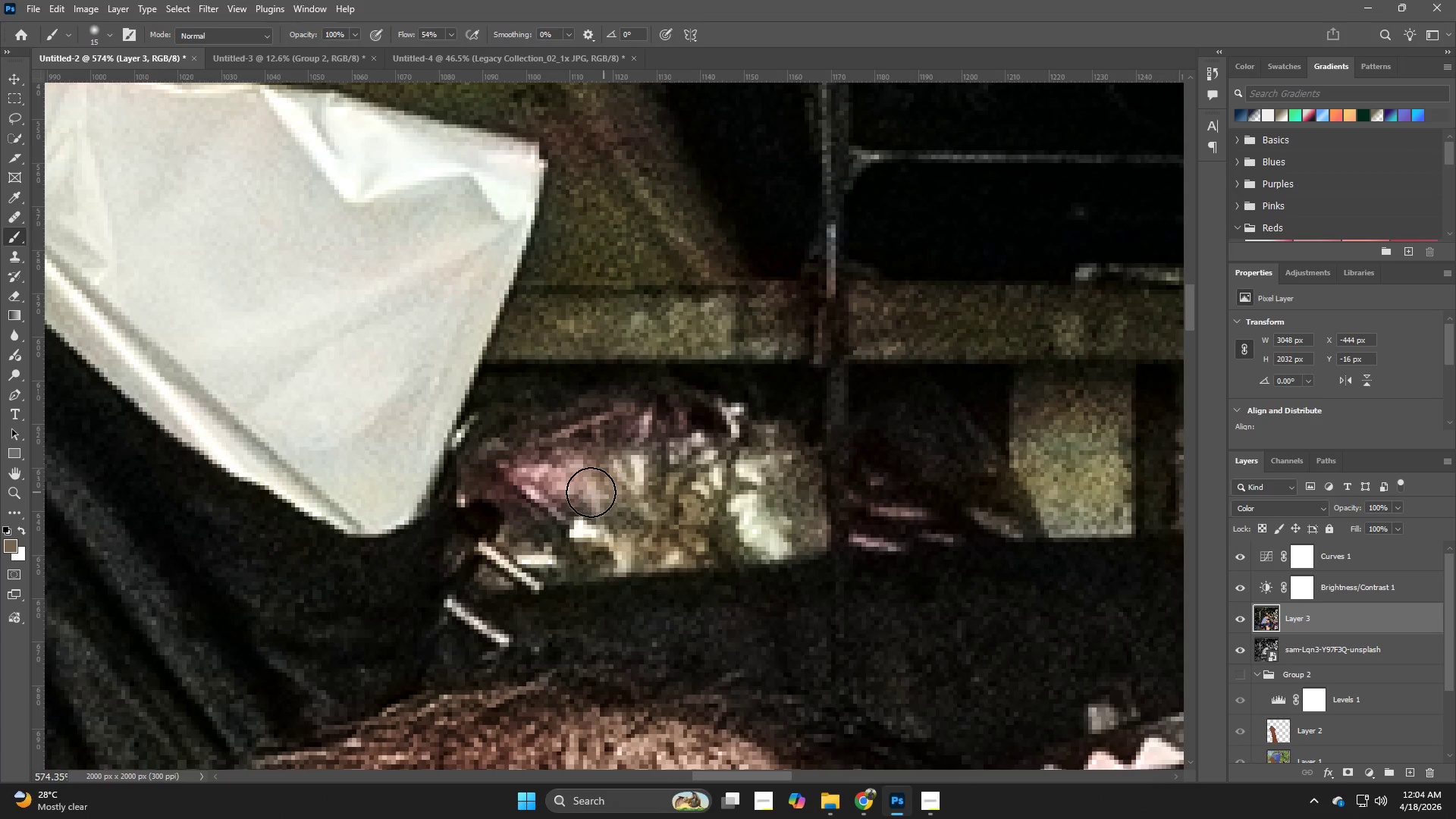 
left_click_drag(start_coordinate=[591, 492], to_coordinate=[663, 440])
 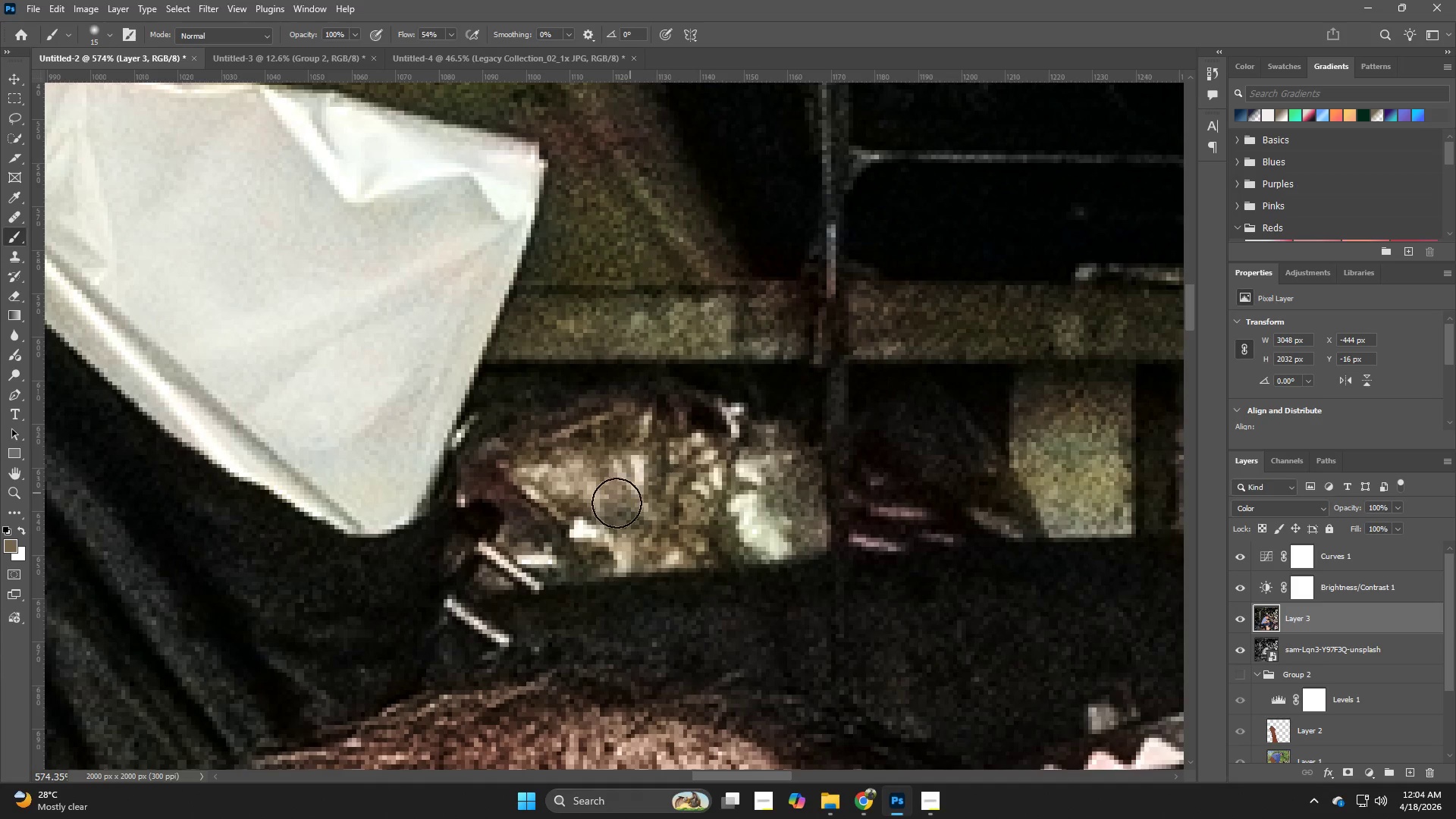 
hold_key(key=AltLeft, duration=0.34)
left_click_drag(start_coordinate=[614, 503], to_coordinate=[610, 503])
 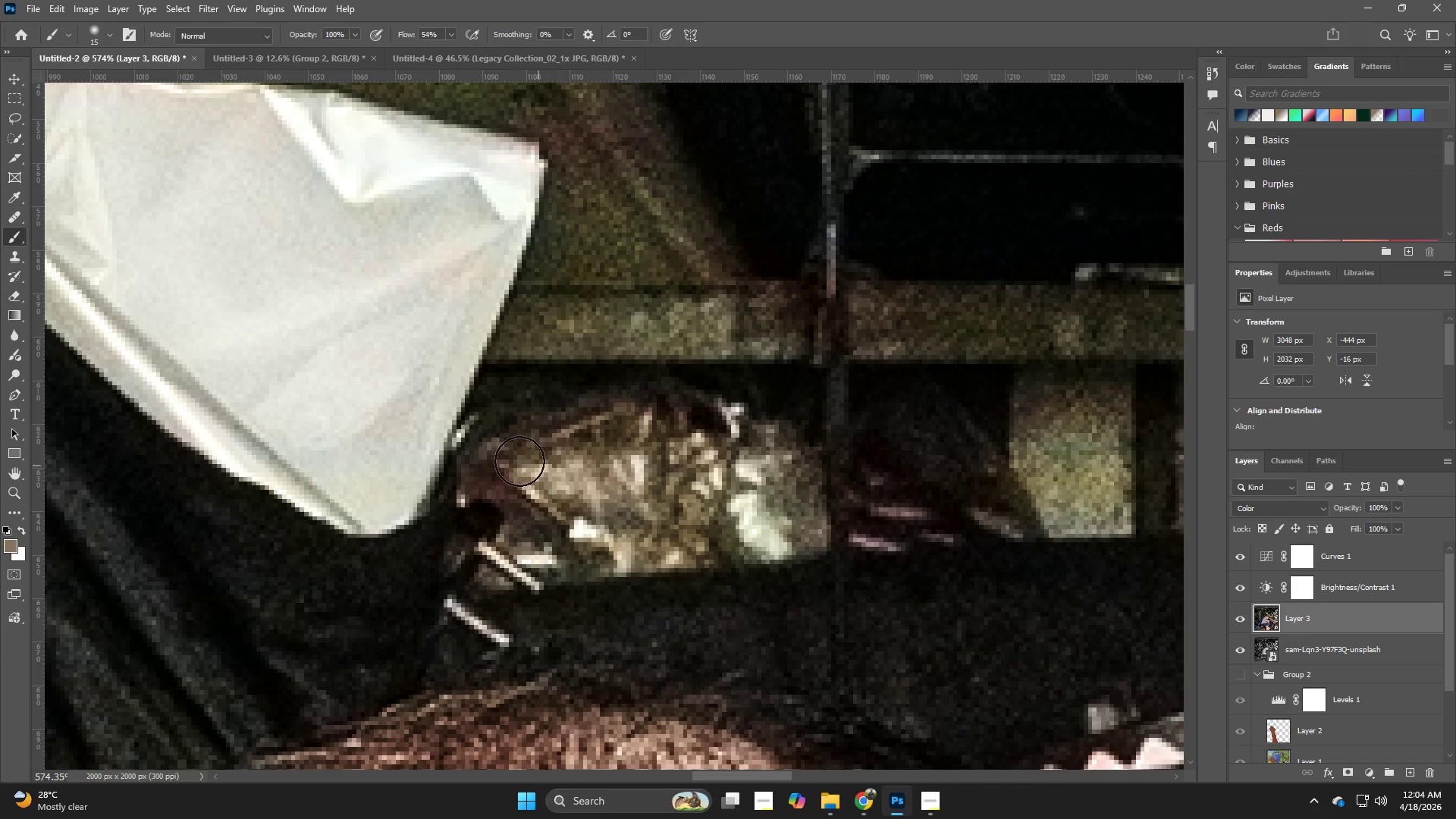 
left_click_drag(start_coordinate=[508, 460], to_coordinate=[576, 522])
 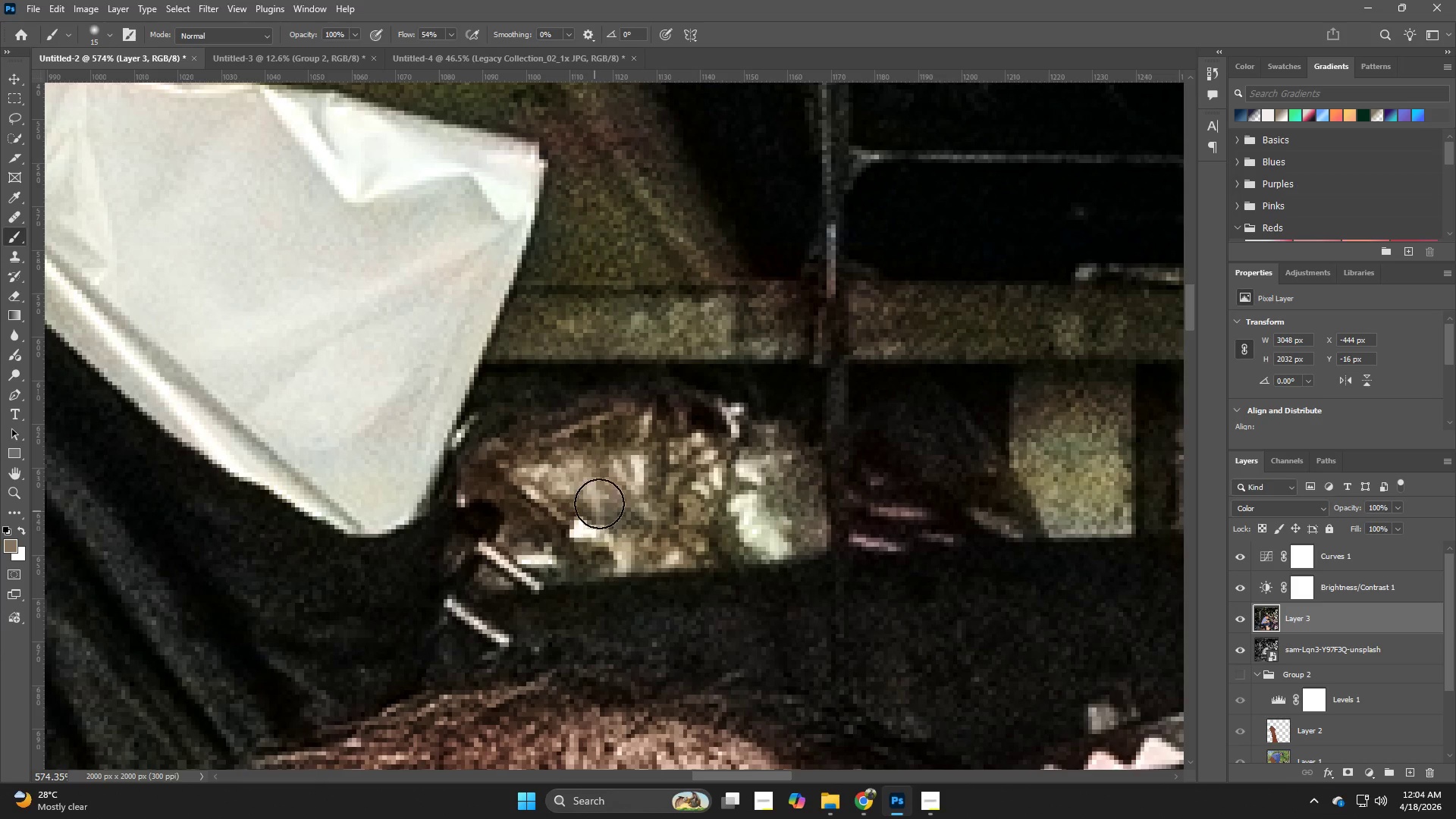 
key(Alt+AltLeft)
 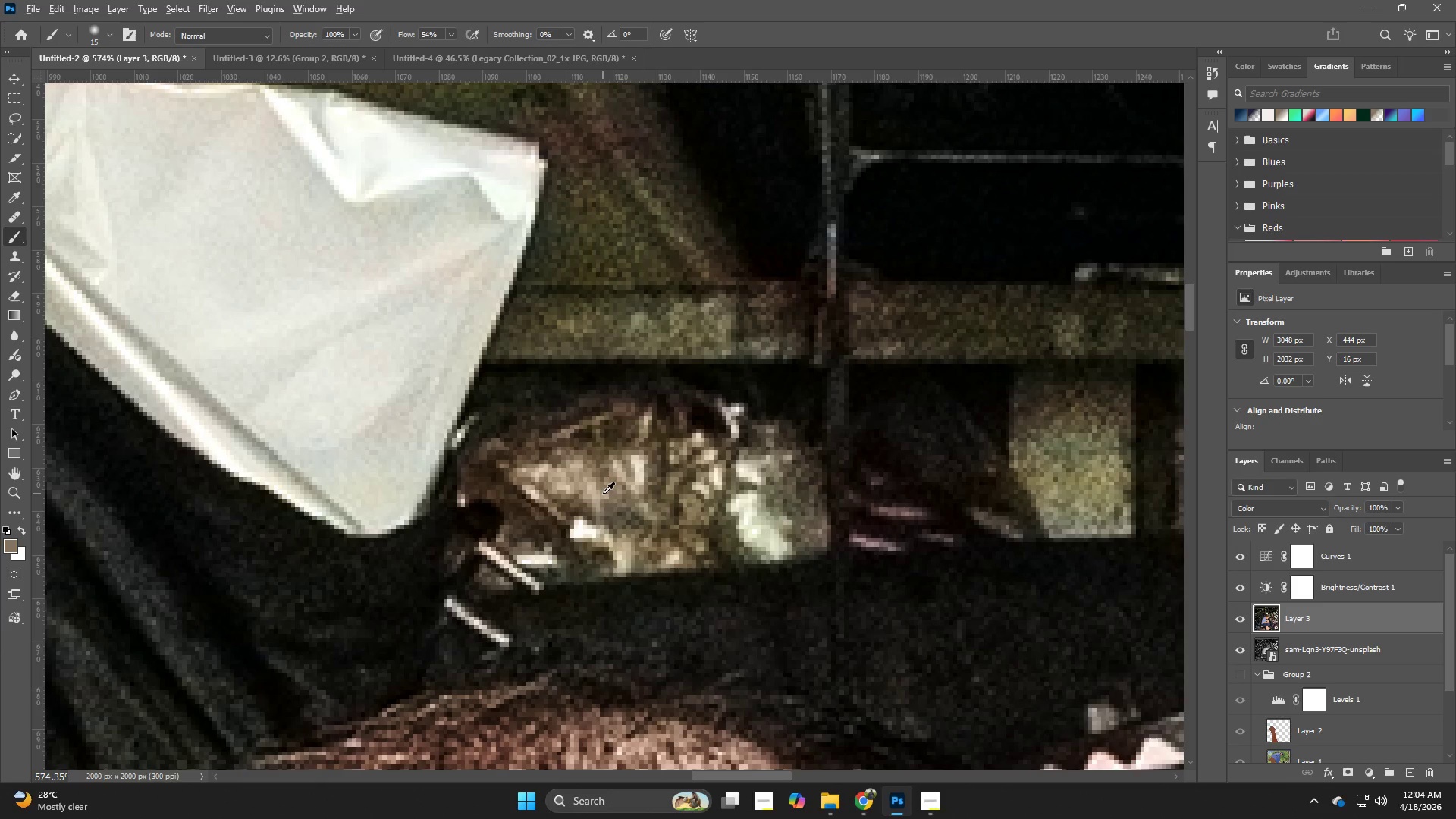 
left_click([603, 494])
 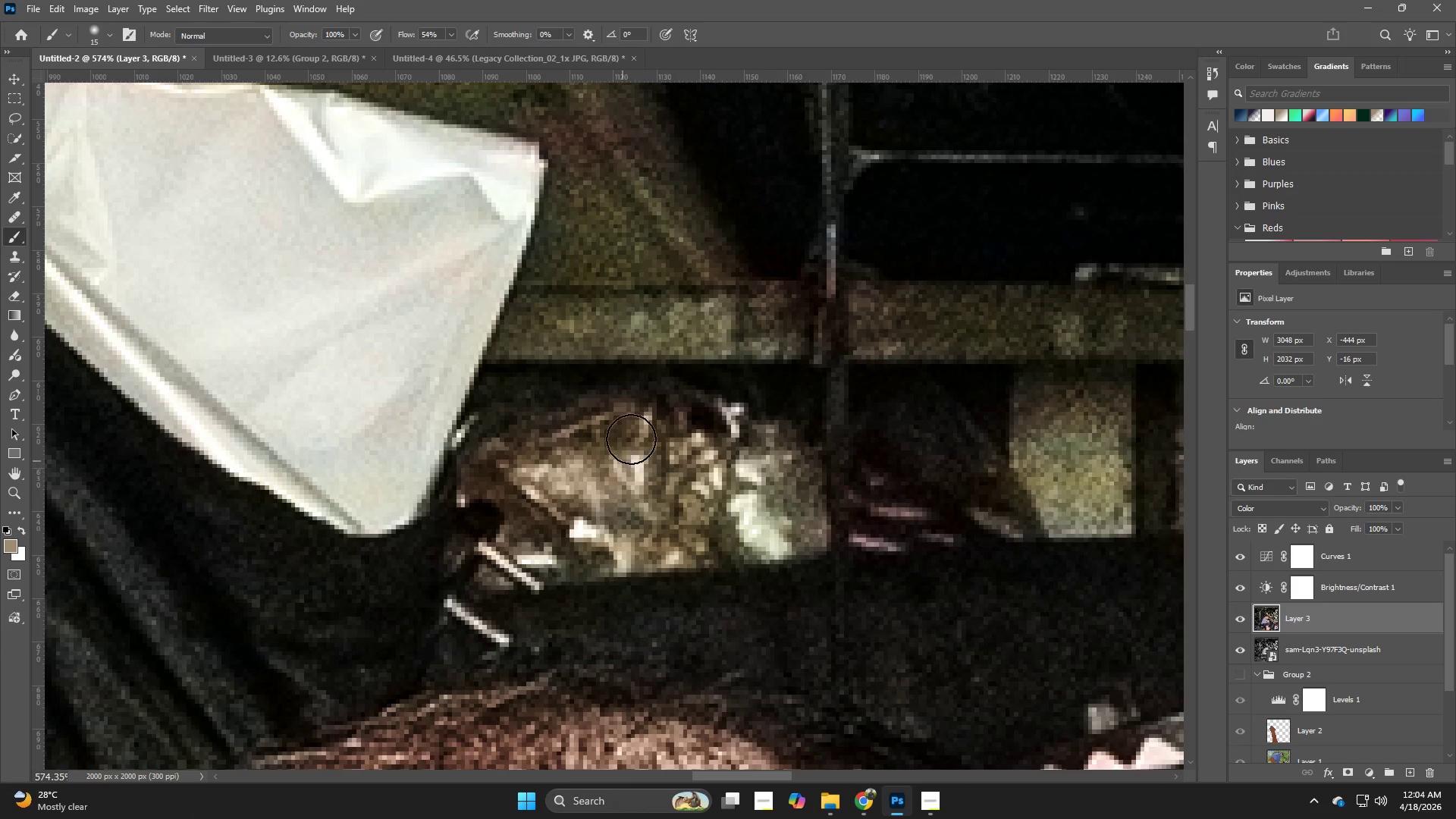 
left_click_drag(start_coordinate=[651, 423], to_coordinate=[689, 435])
 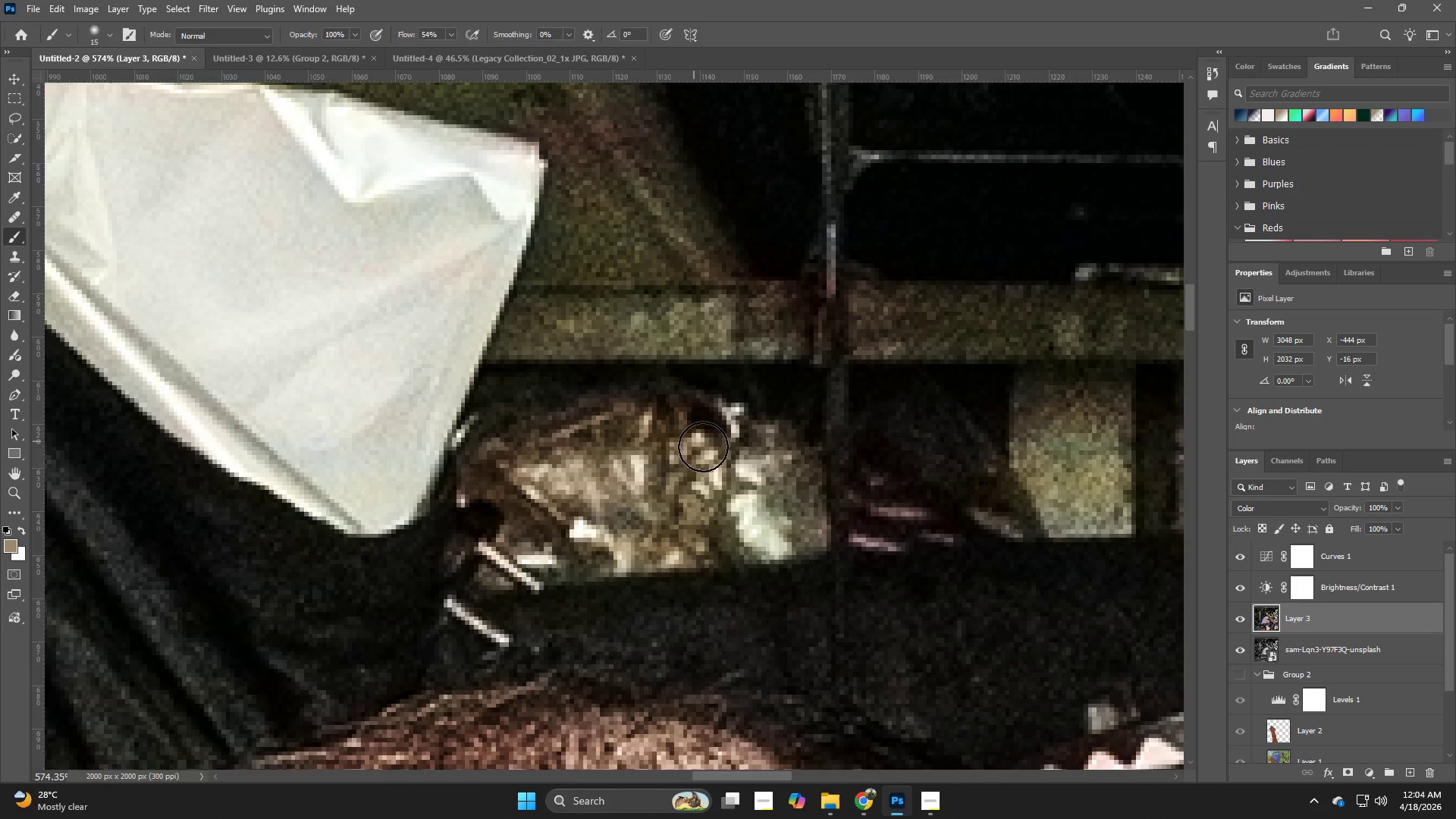 
hold_key(key=Z, duration=0.42)
 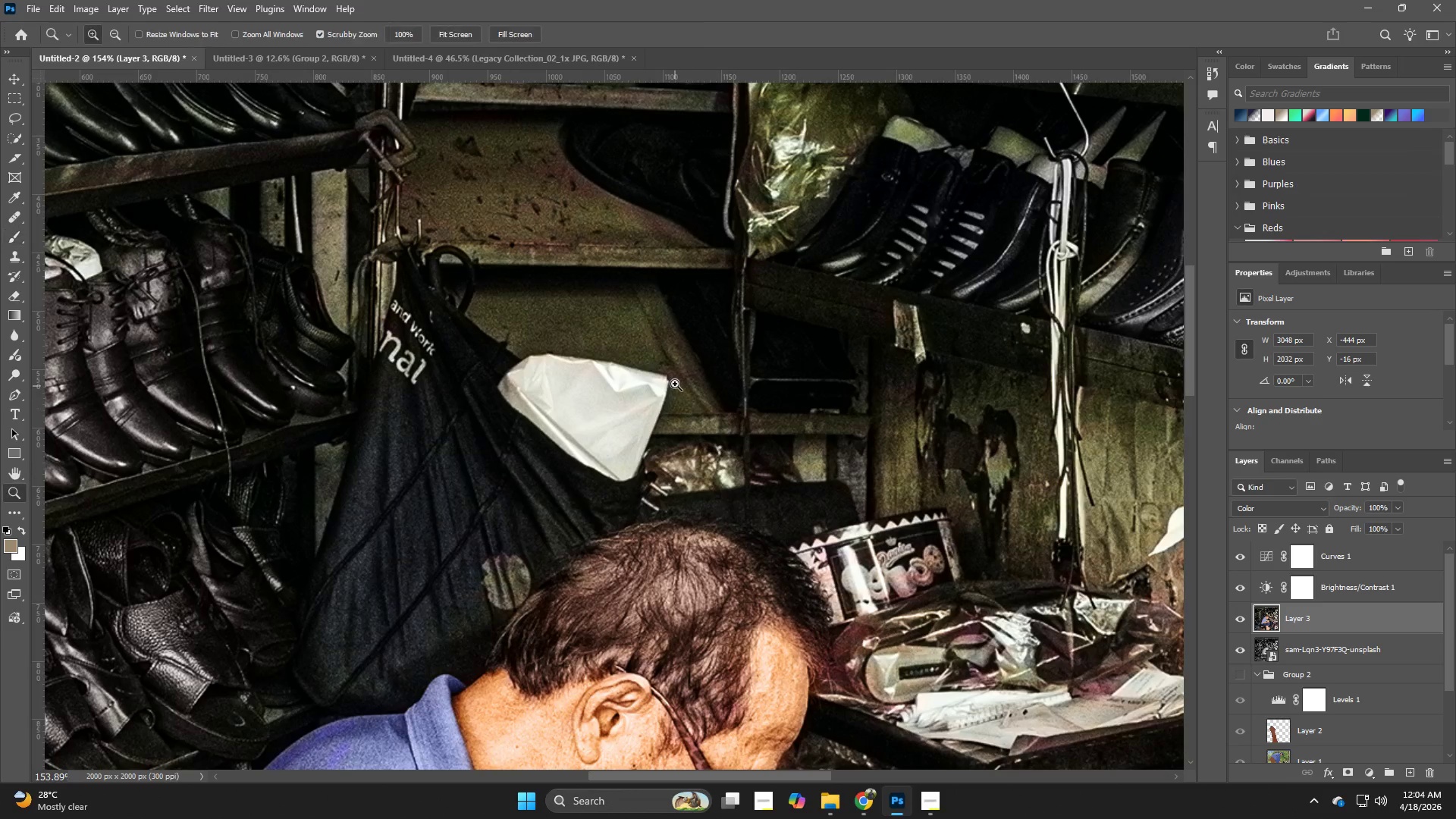 
left_click_drag(start_coordinate=[714, 461], to_coordinate=[626, 489])
 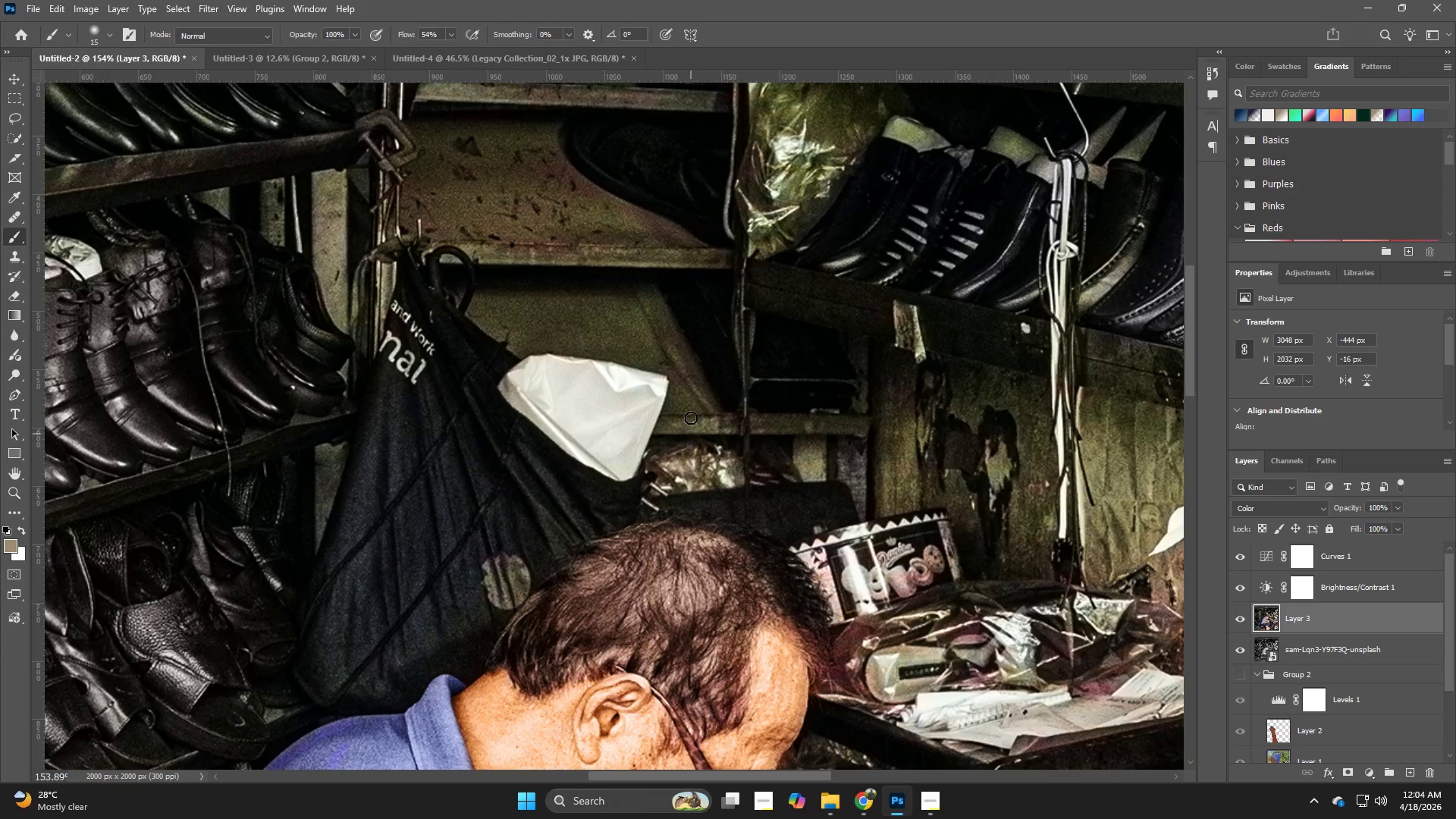 
hold_key(key=Z, duration=0.45)
 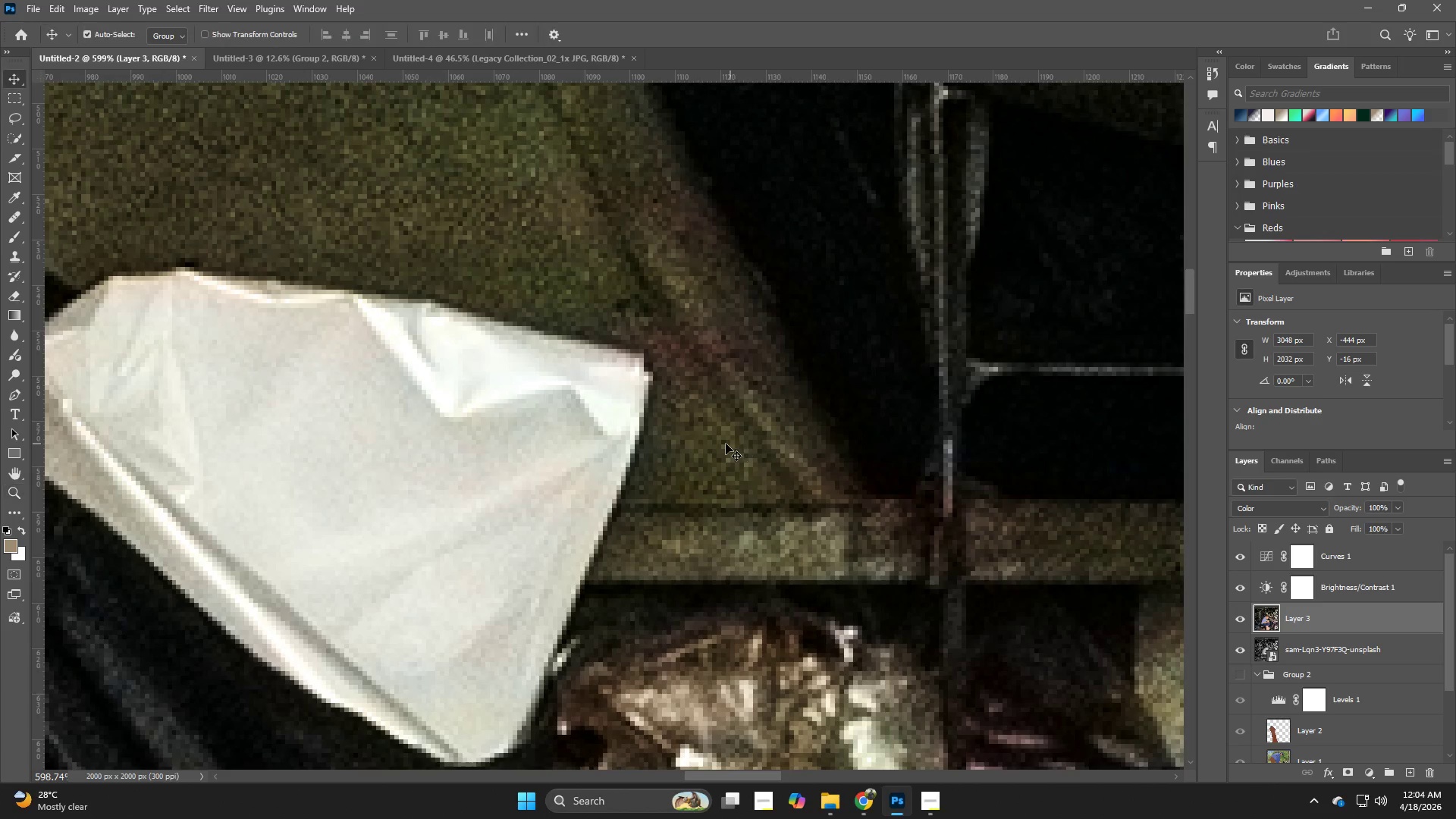 
left_click_drag(start_coordinate=[675, 383], to_coordinate=[765, 439])
 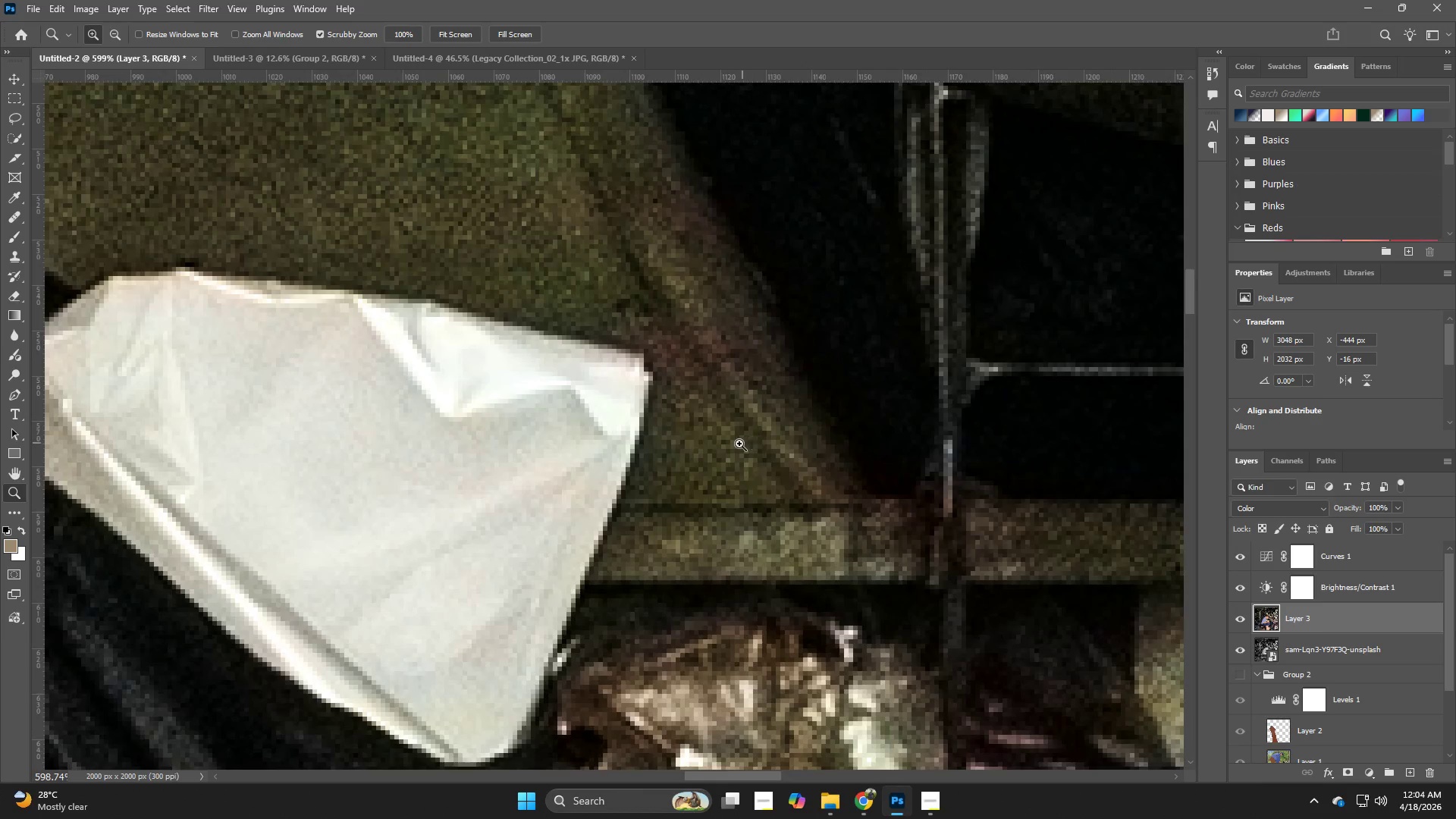 
key(V)
 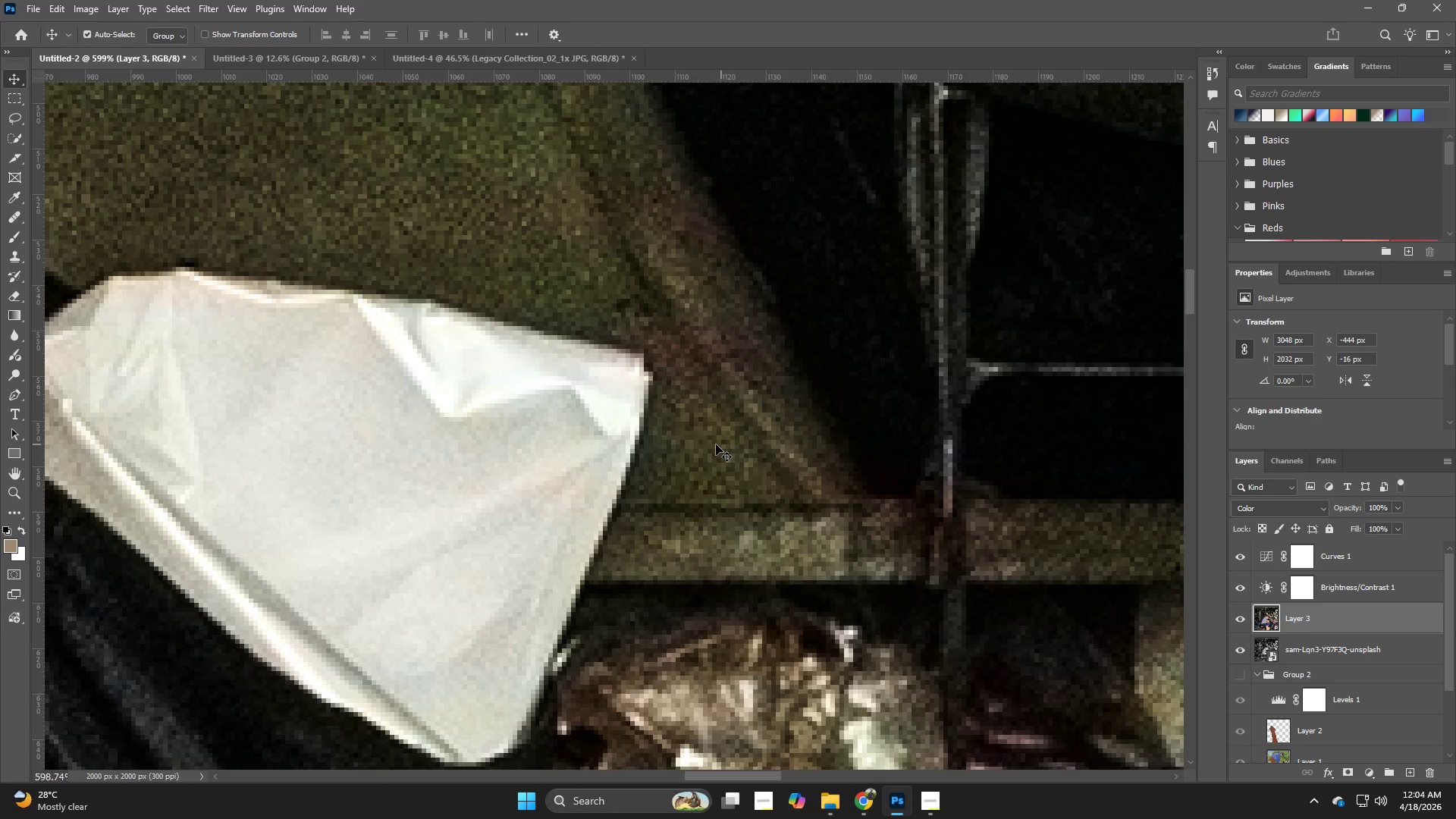 
key(Alt+AltLeft)
 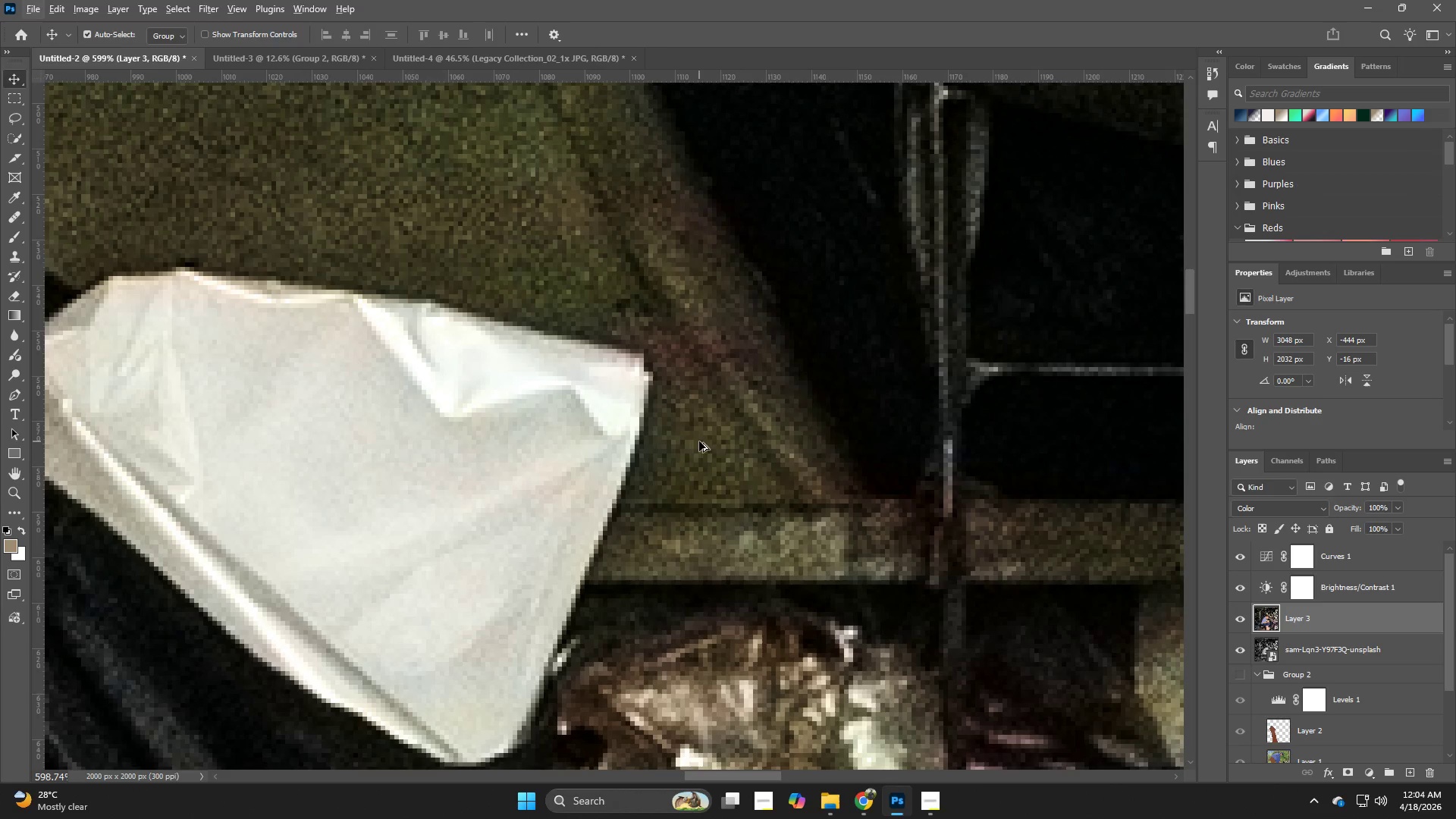 
key(B)
 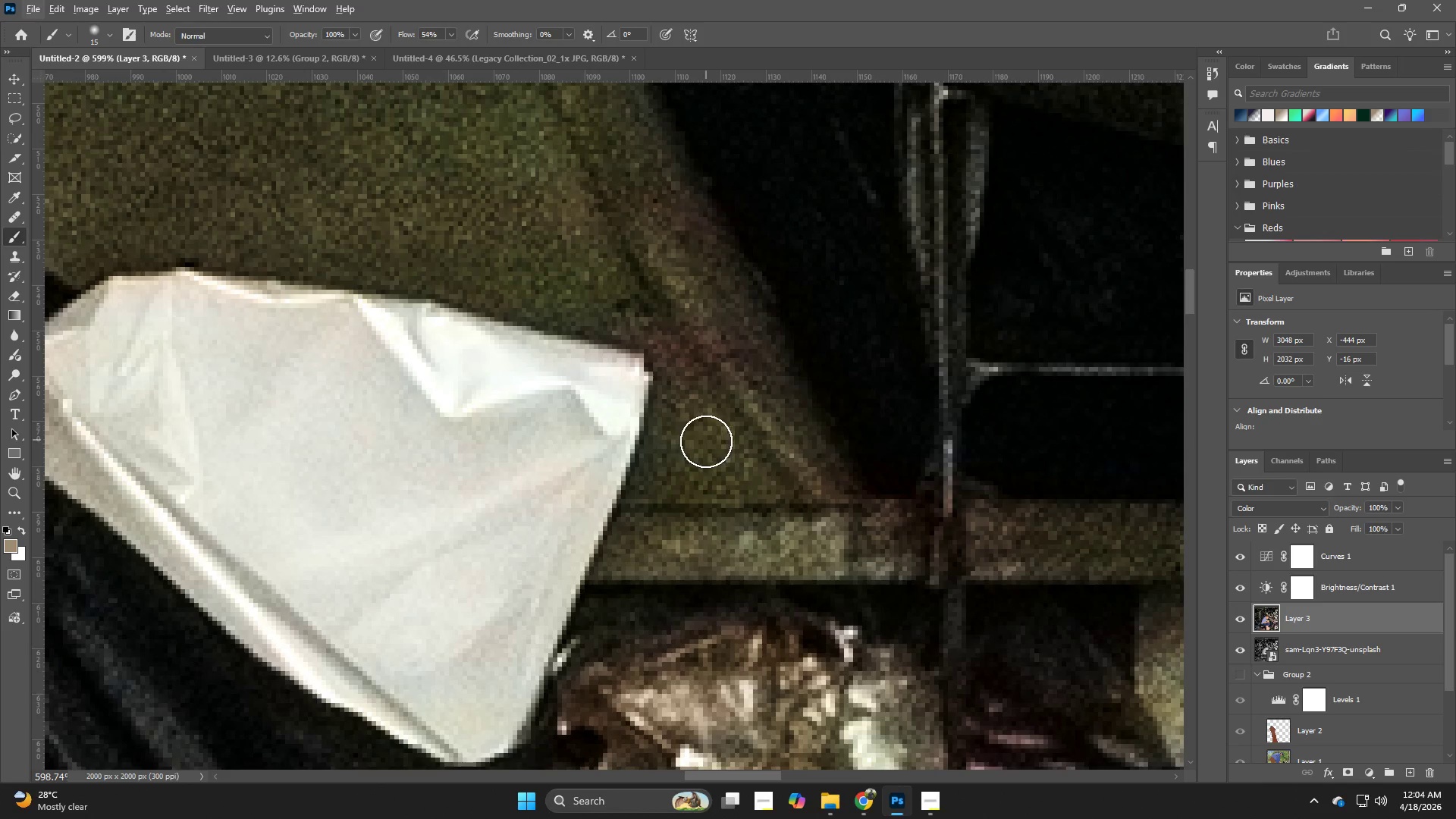 
hold_key(key=AltLeft, duration=0.41)
left_click([705, 441])
 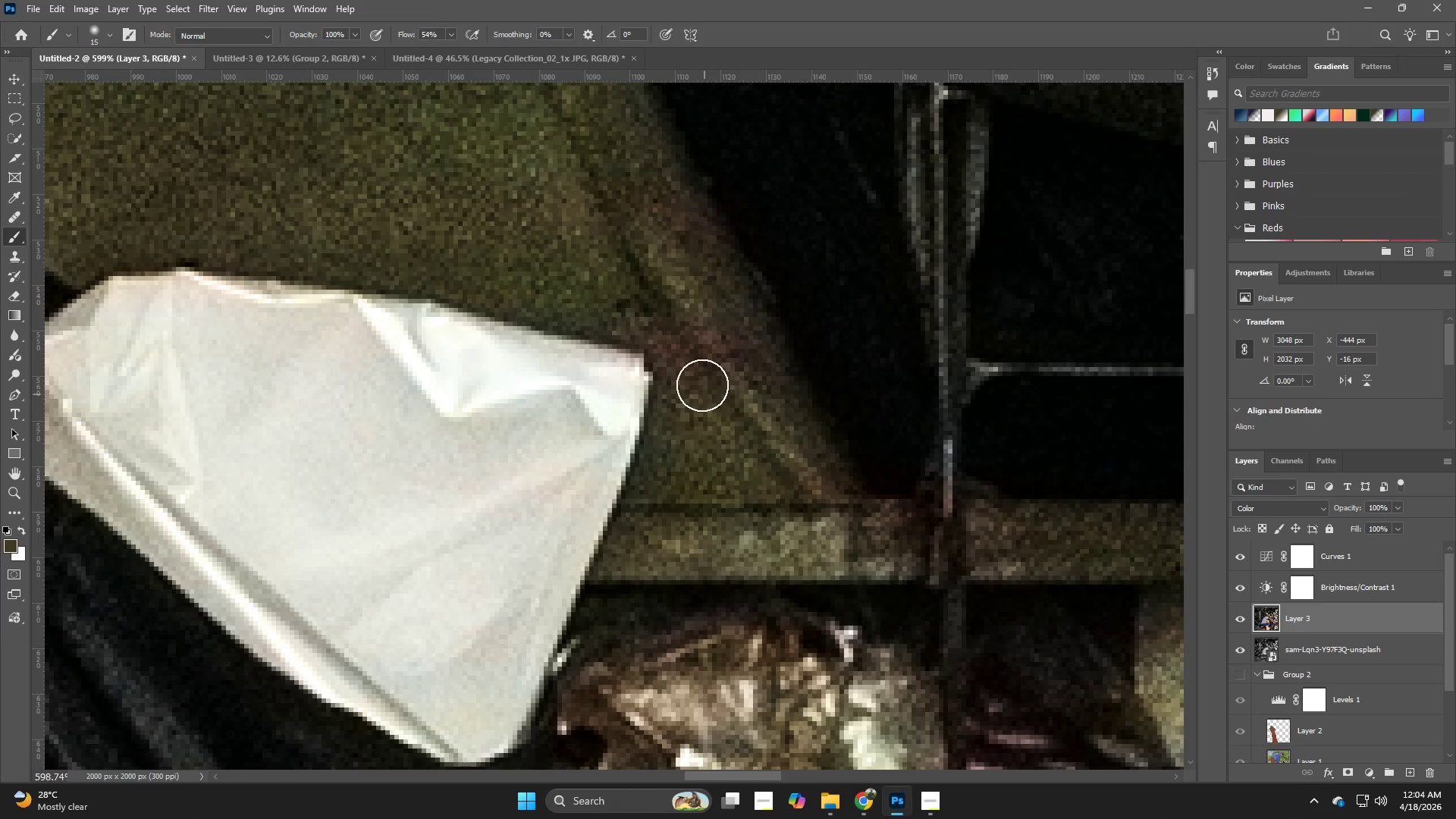 
left_click_drag(start_coordinate=[701, 383], to_coordinate=[747, 356])
 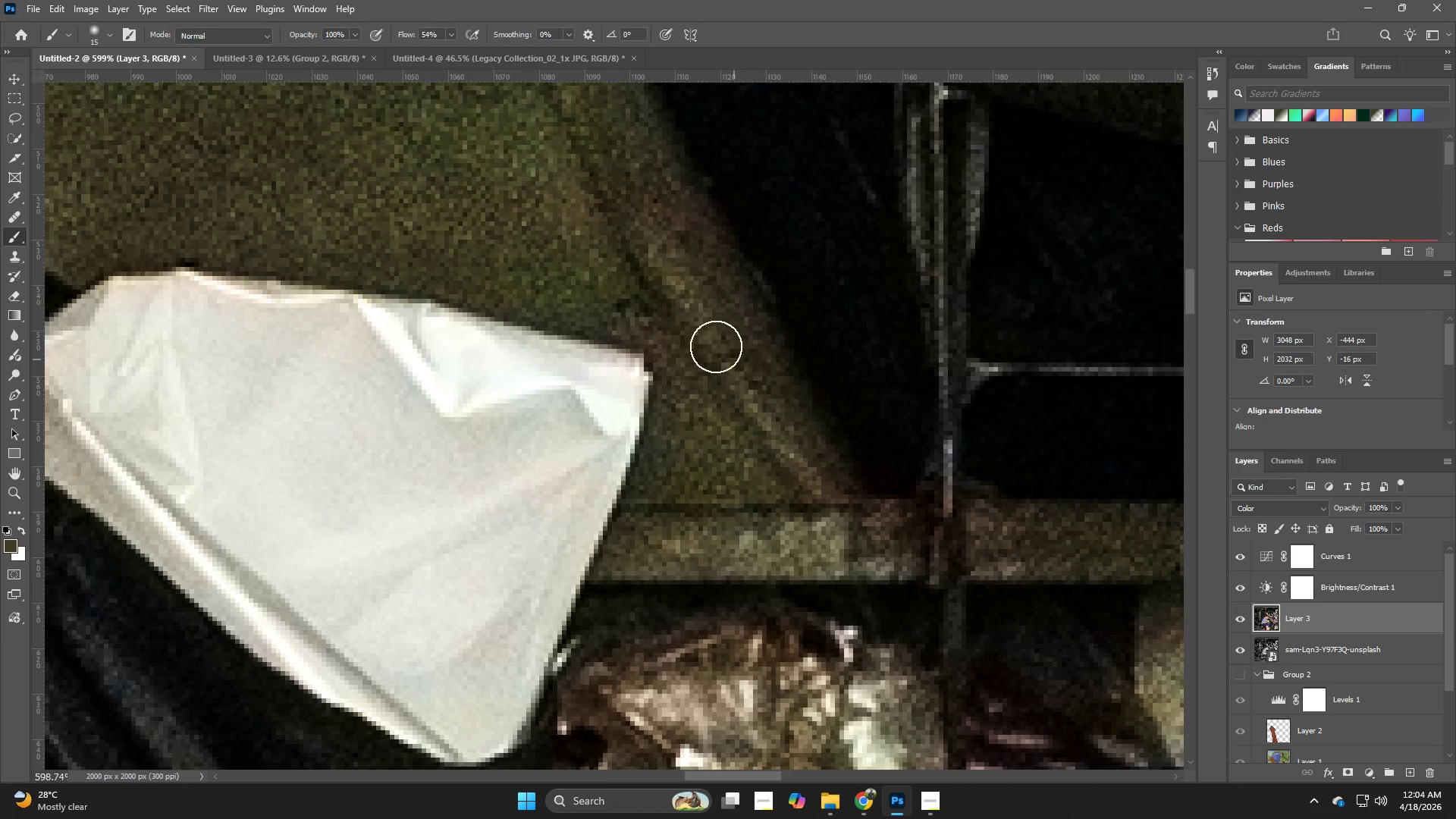 
hold_key(key=Space, duration=0.48)
 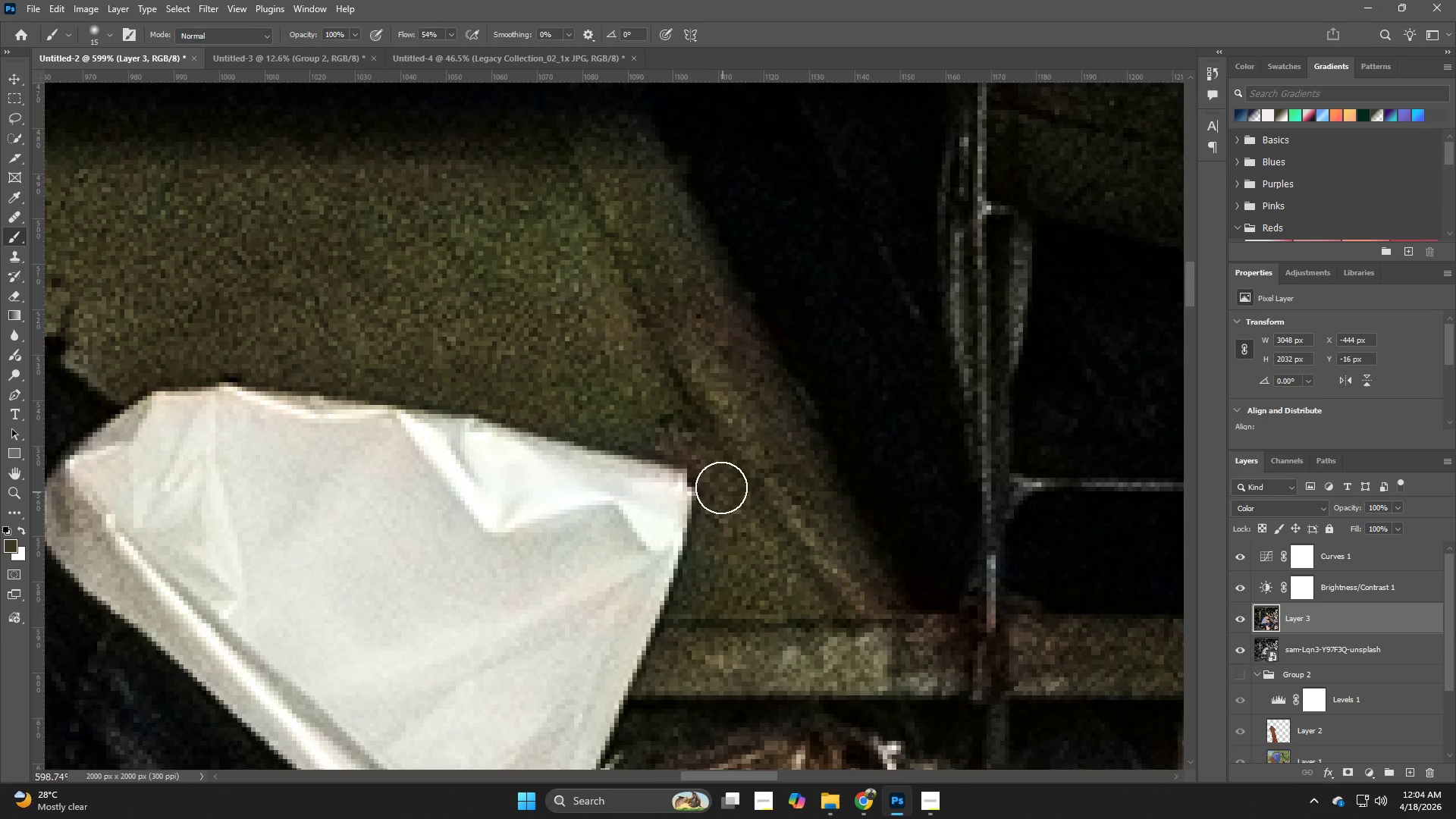 
left_click_drag(start_coordinate=[698, 351], to_coordinate=[742, 466])
 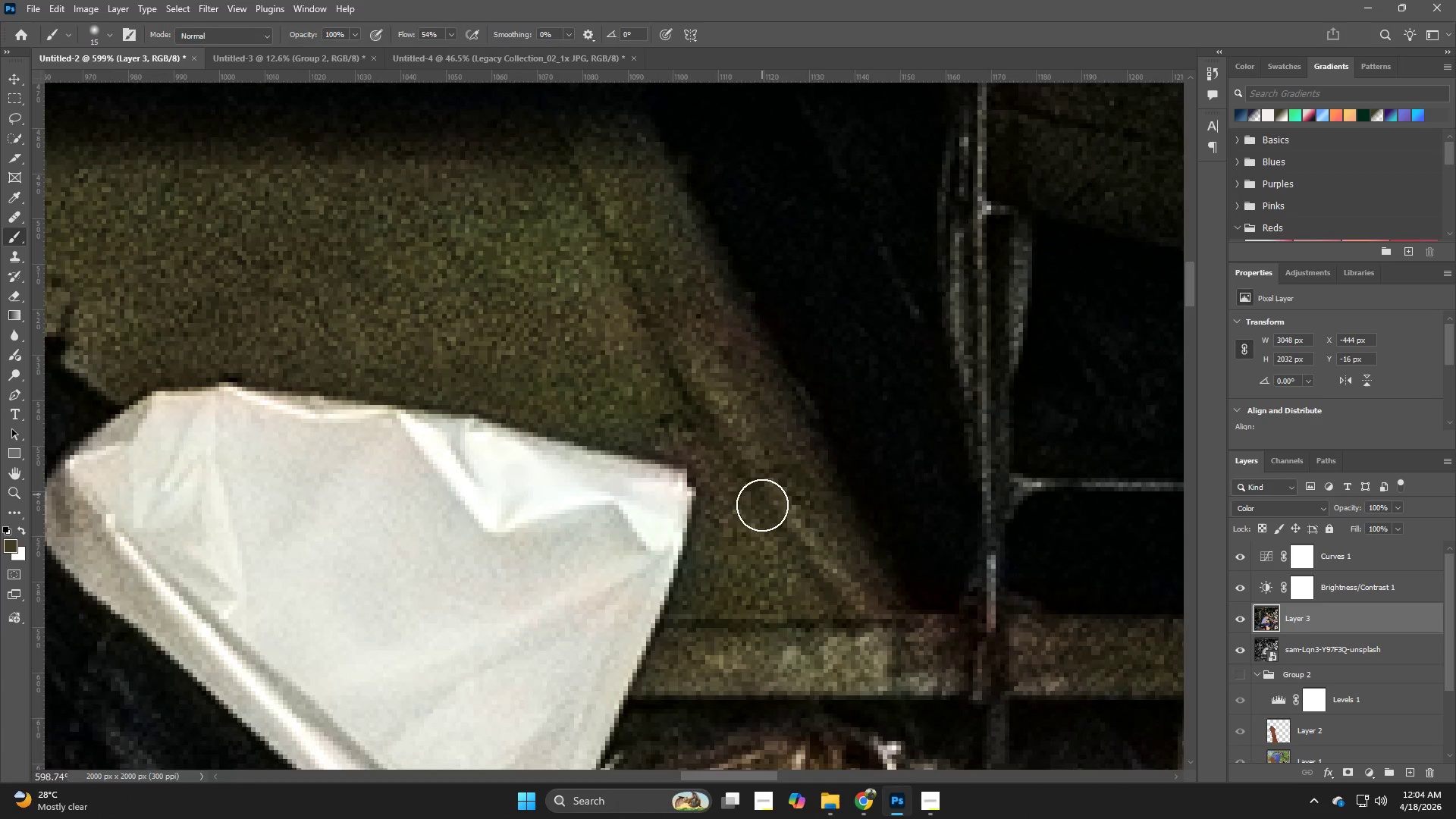 
key(Alt+AltLeft)
 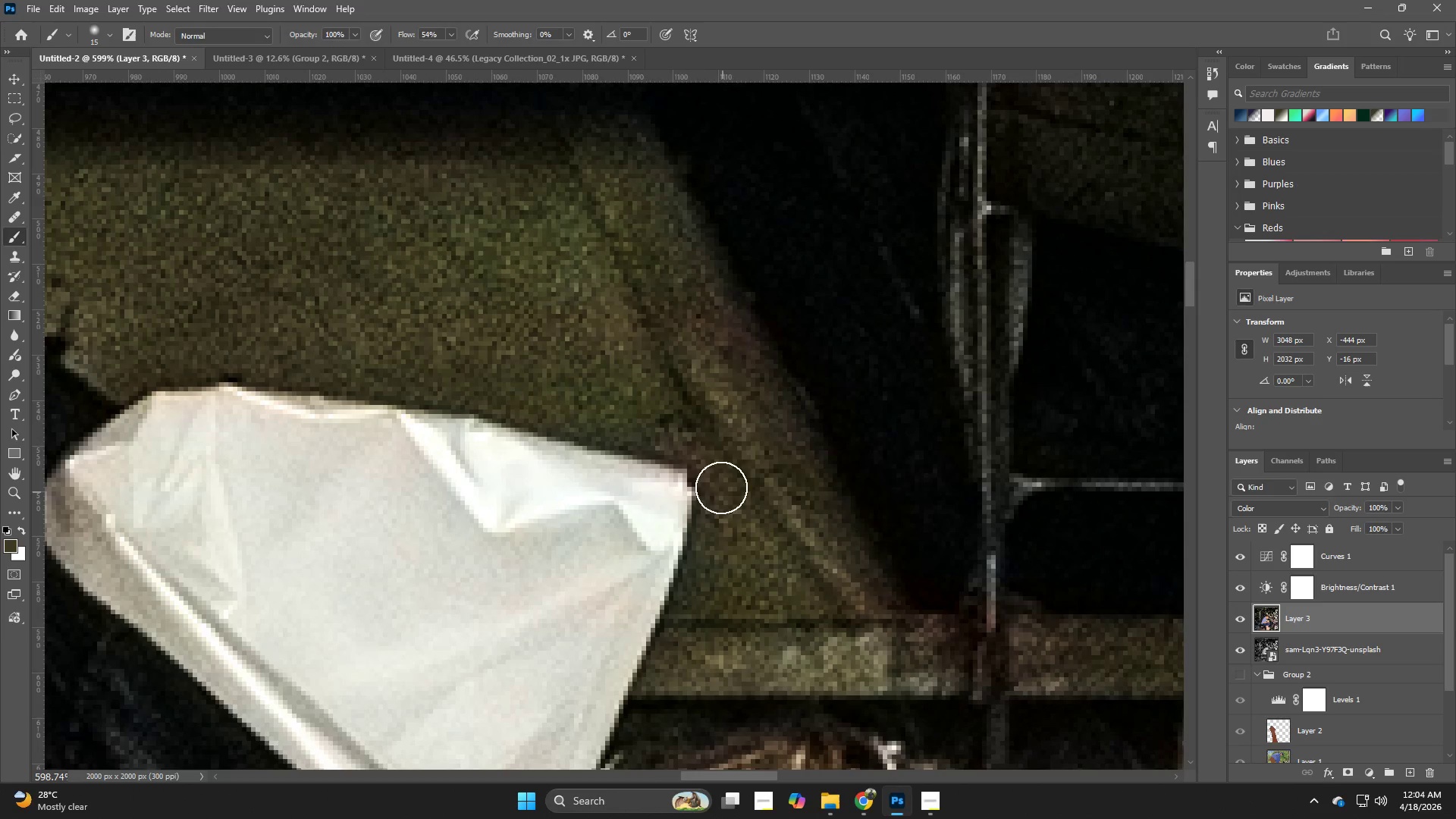 
left_click_drag(start_coordinate=[717, 478], to_coordinate=[728, 481])
 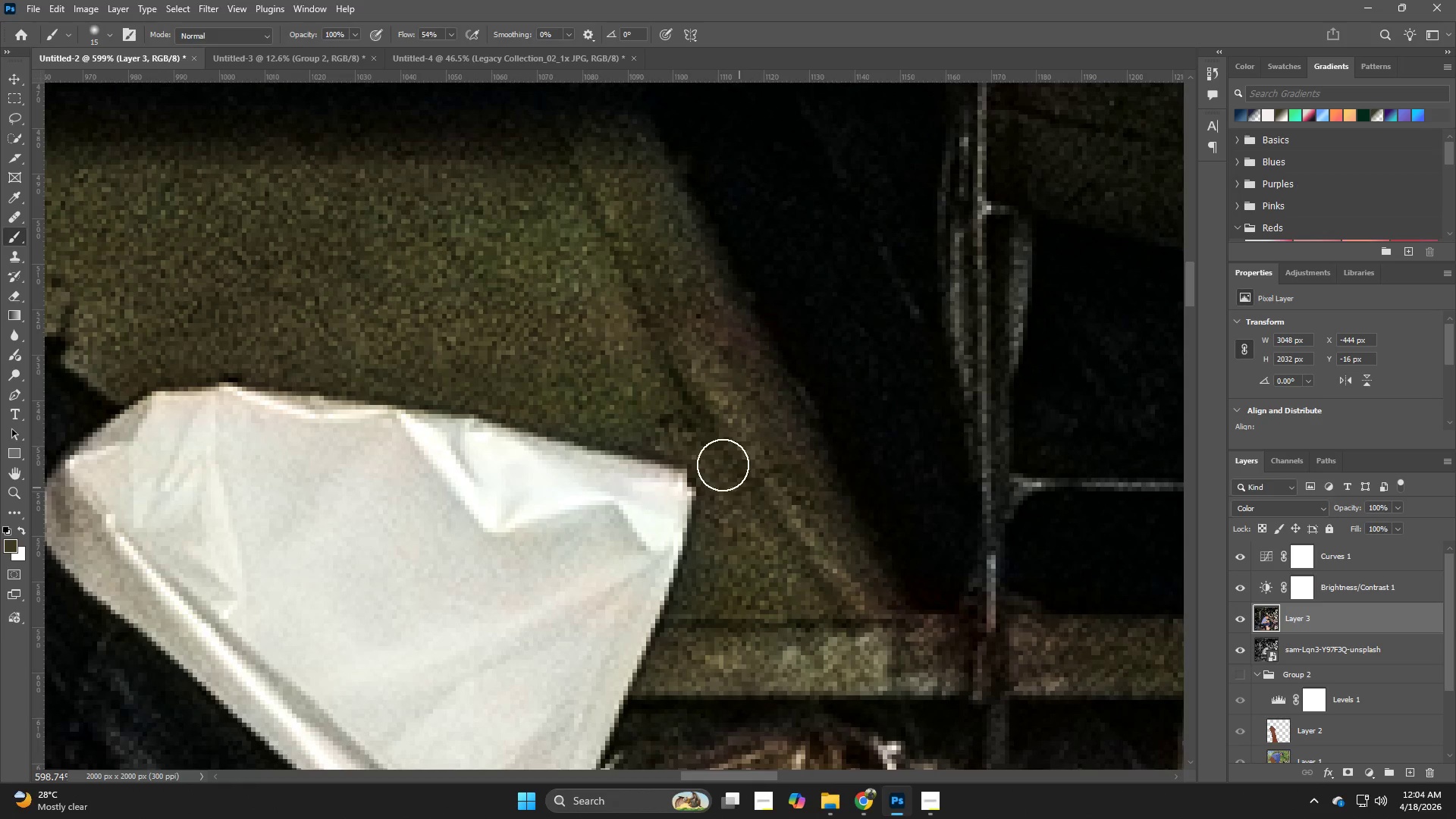 
key(Alt+AltLeft)
 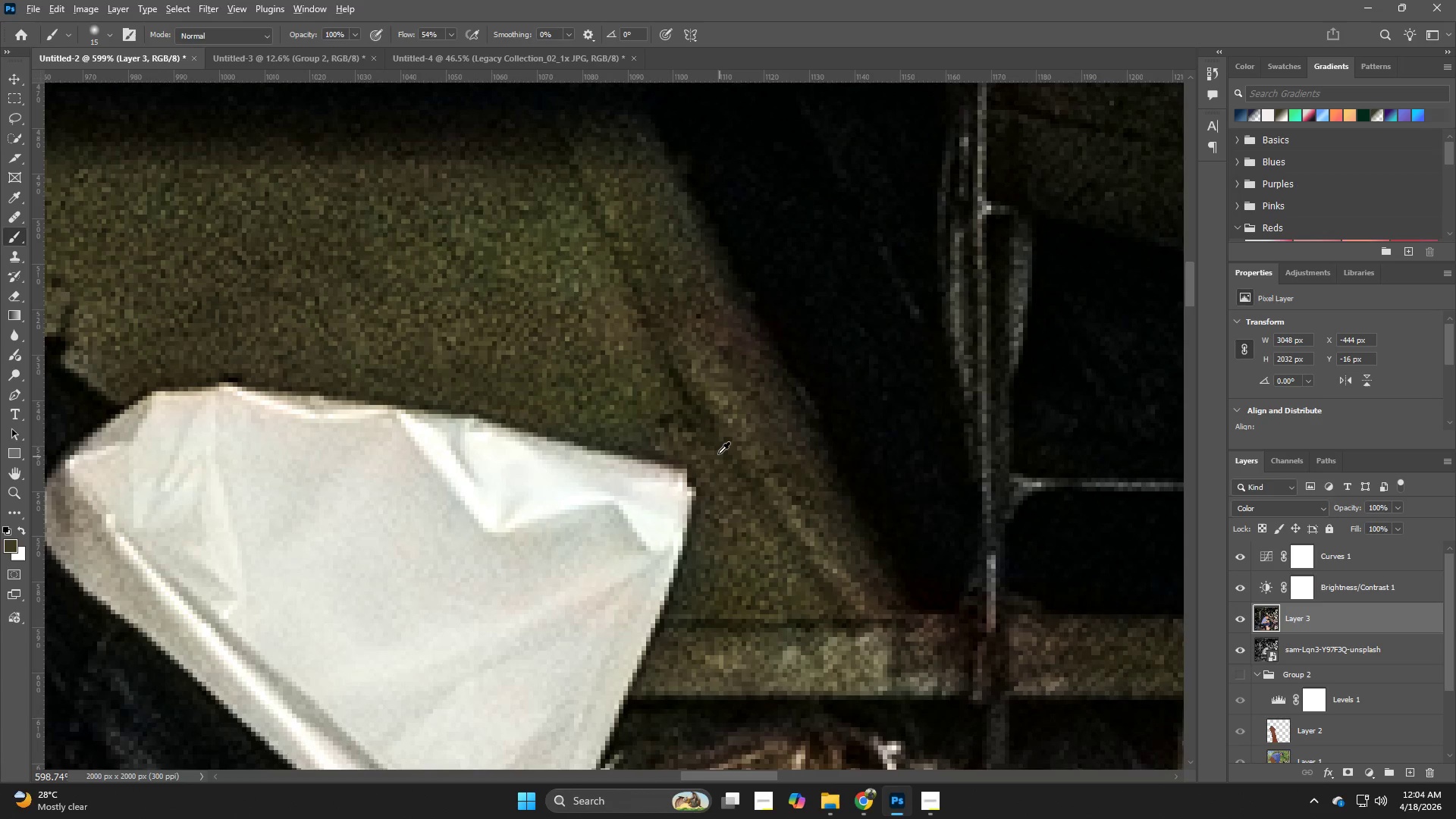 
left_click([717, 446])
 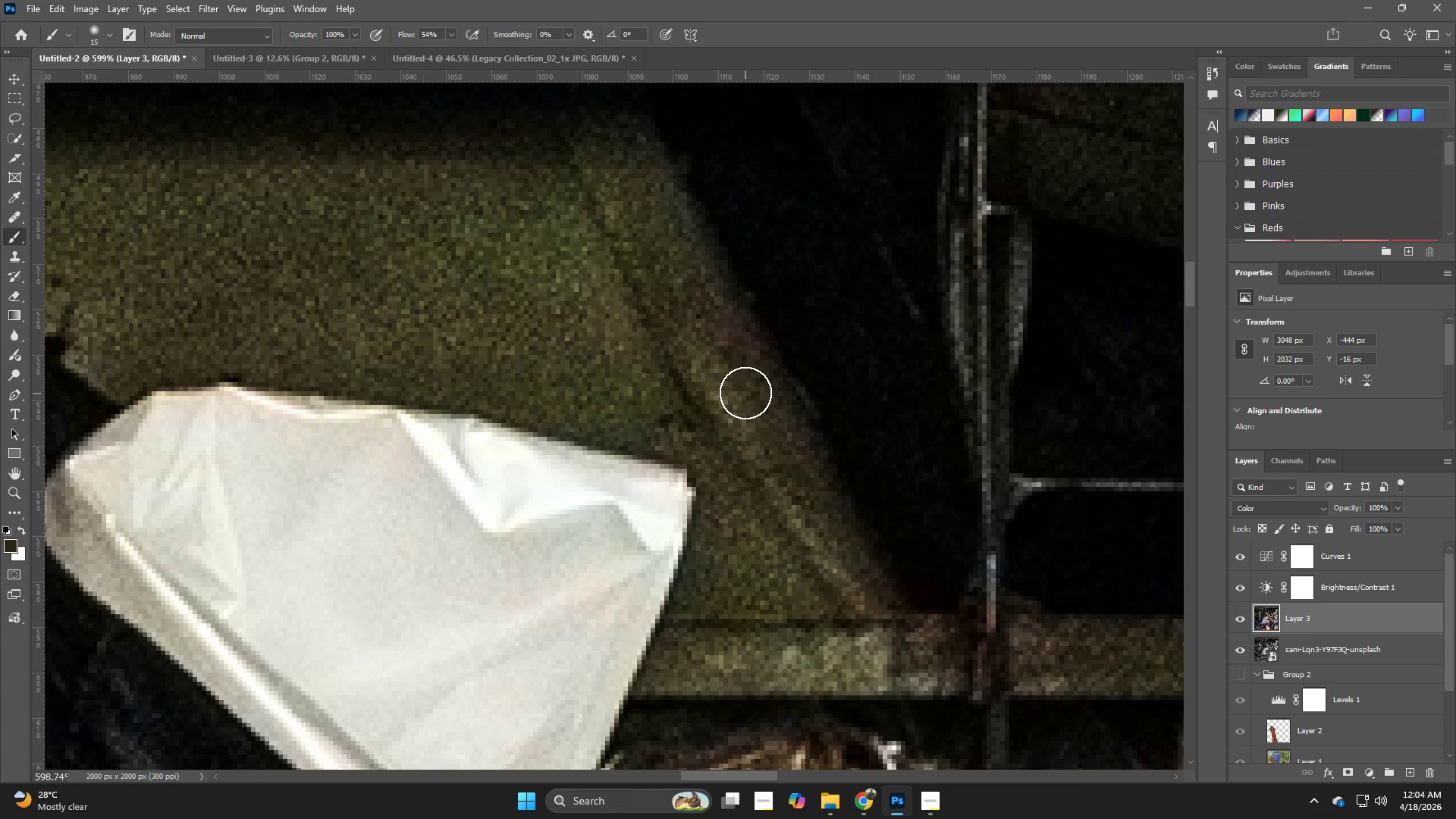 
key(Alt+AltLeft)
 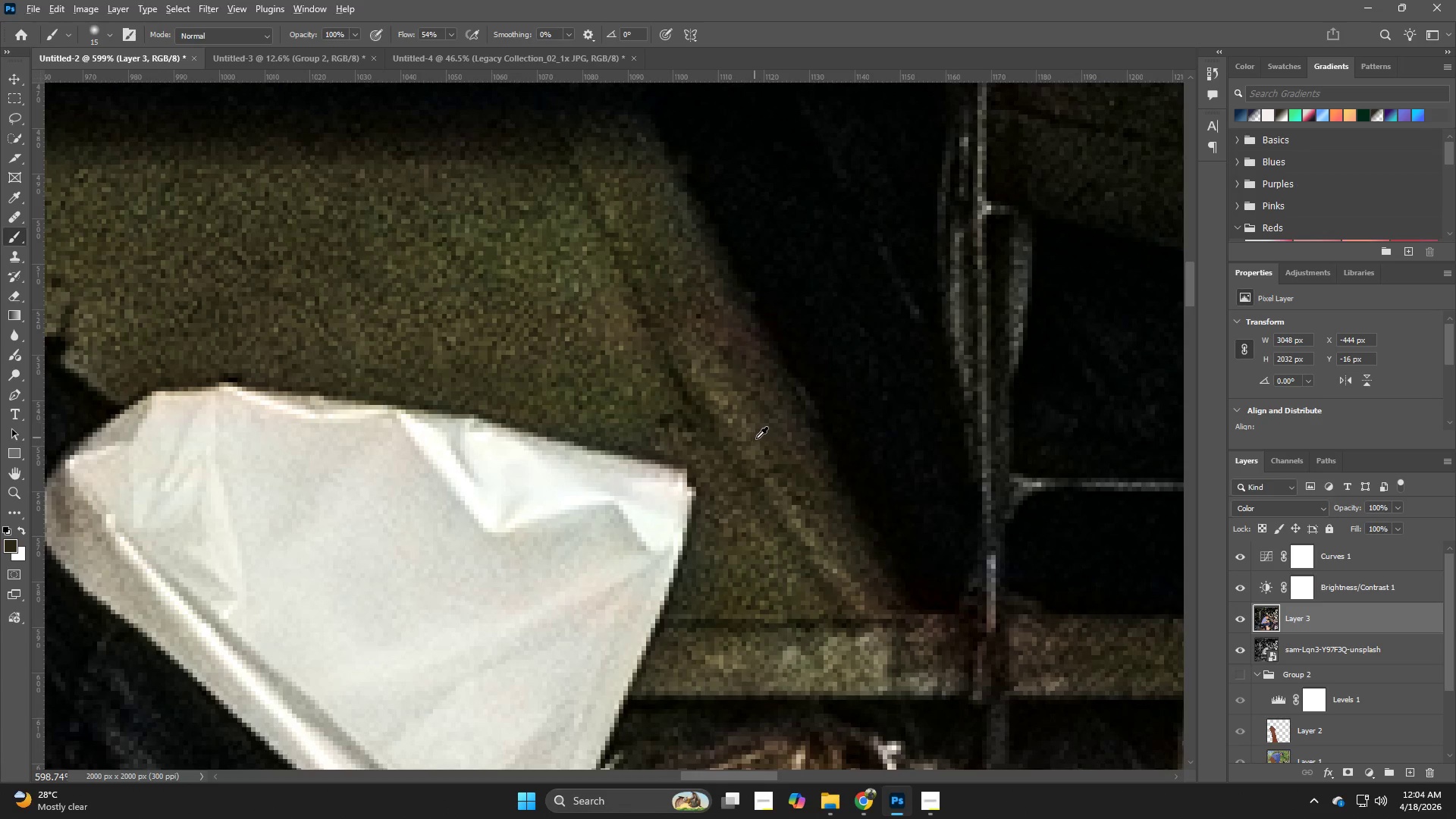 
left_click([756, 438])
 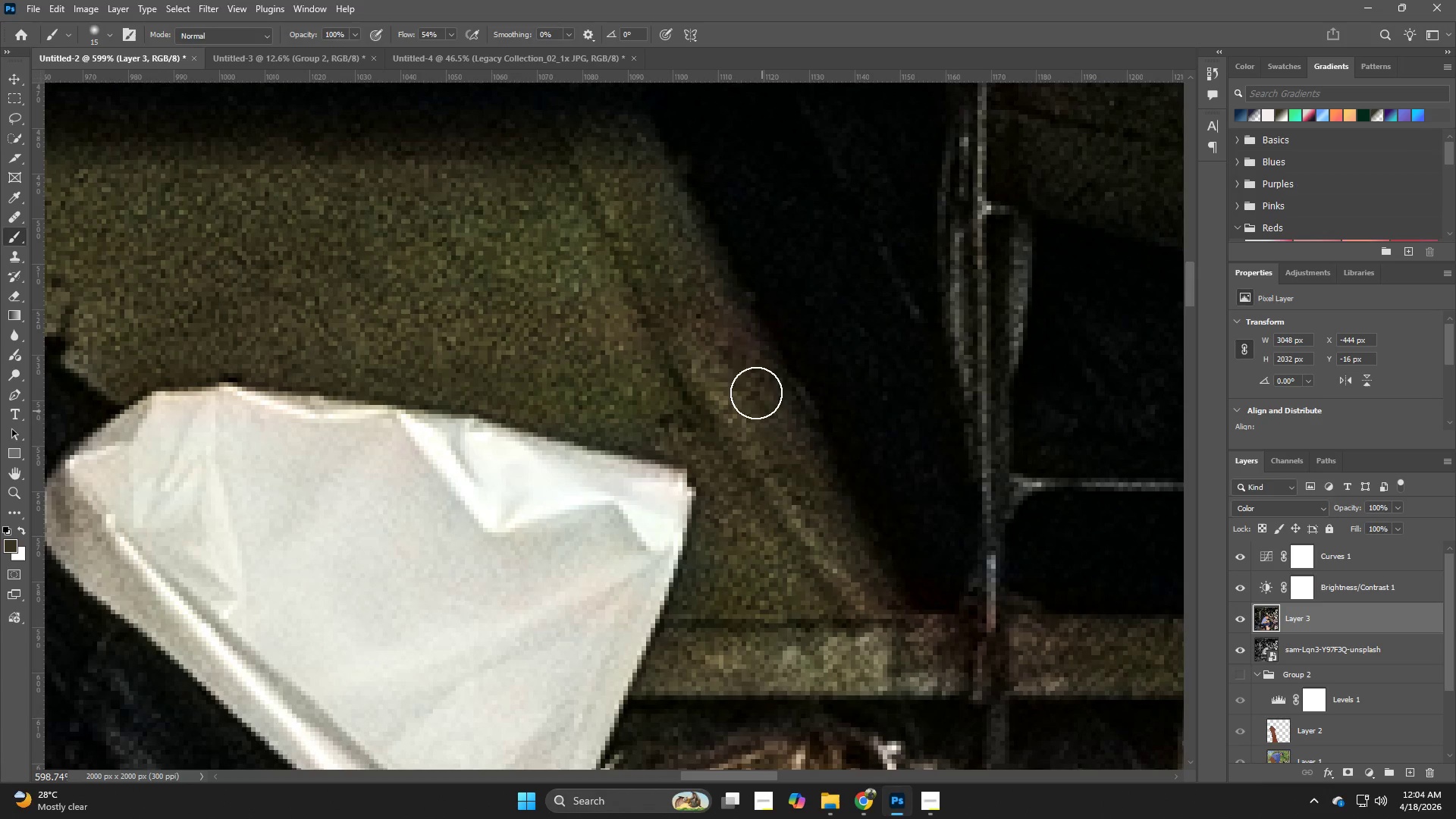 
left_click_drag(start_coordinate=[744, 366], to_coordinate=[776, 394])
 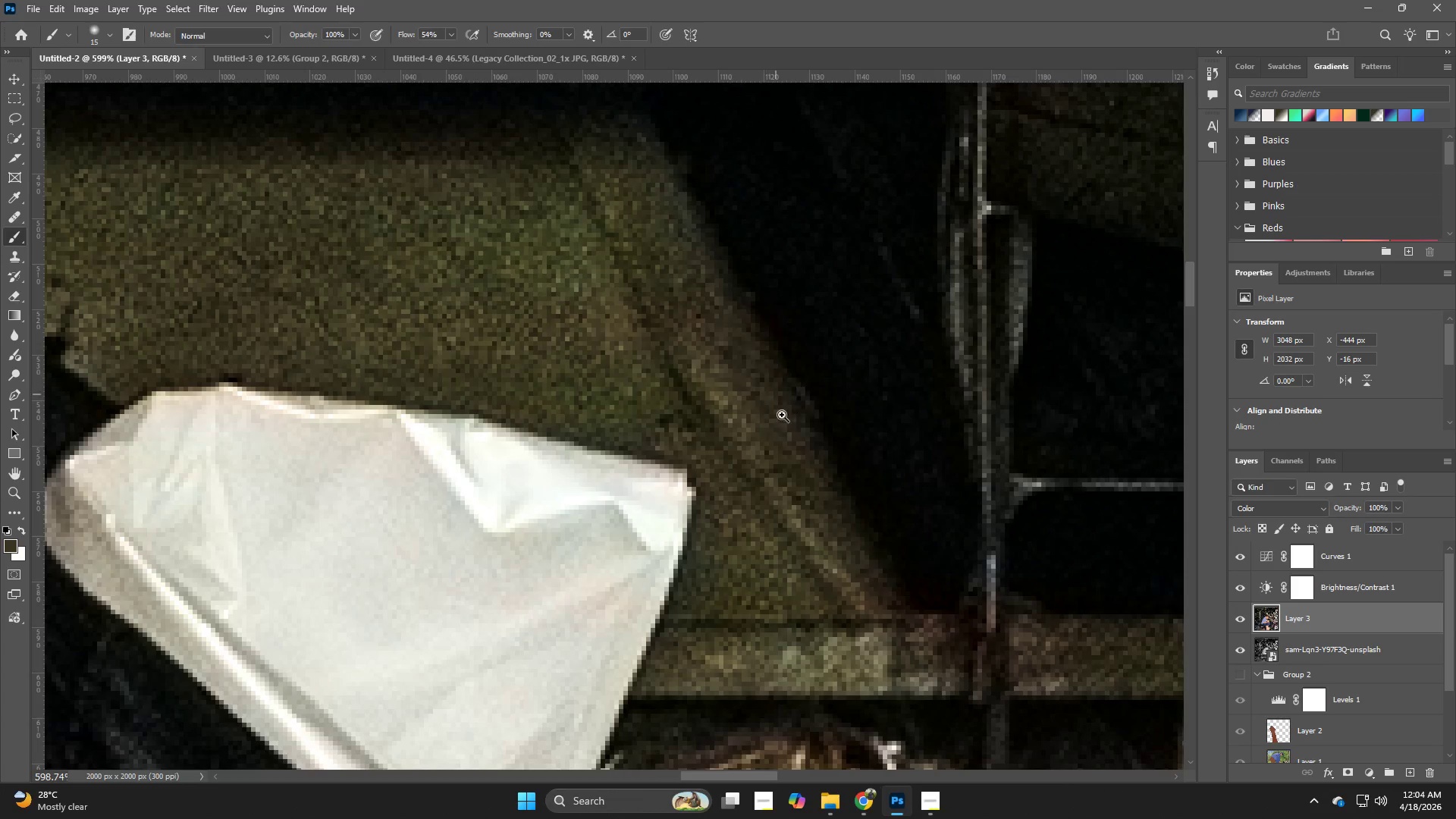 
hold_key(key=Z, duration=0.38)
 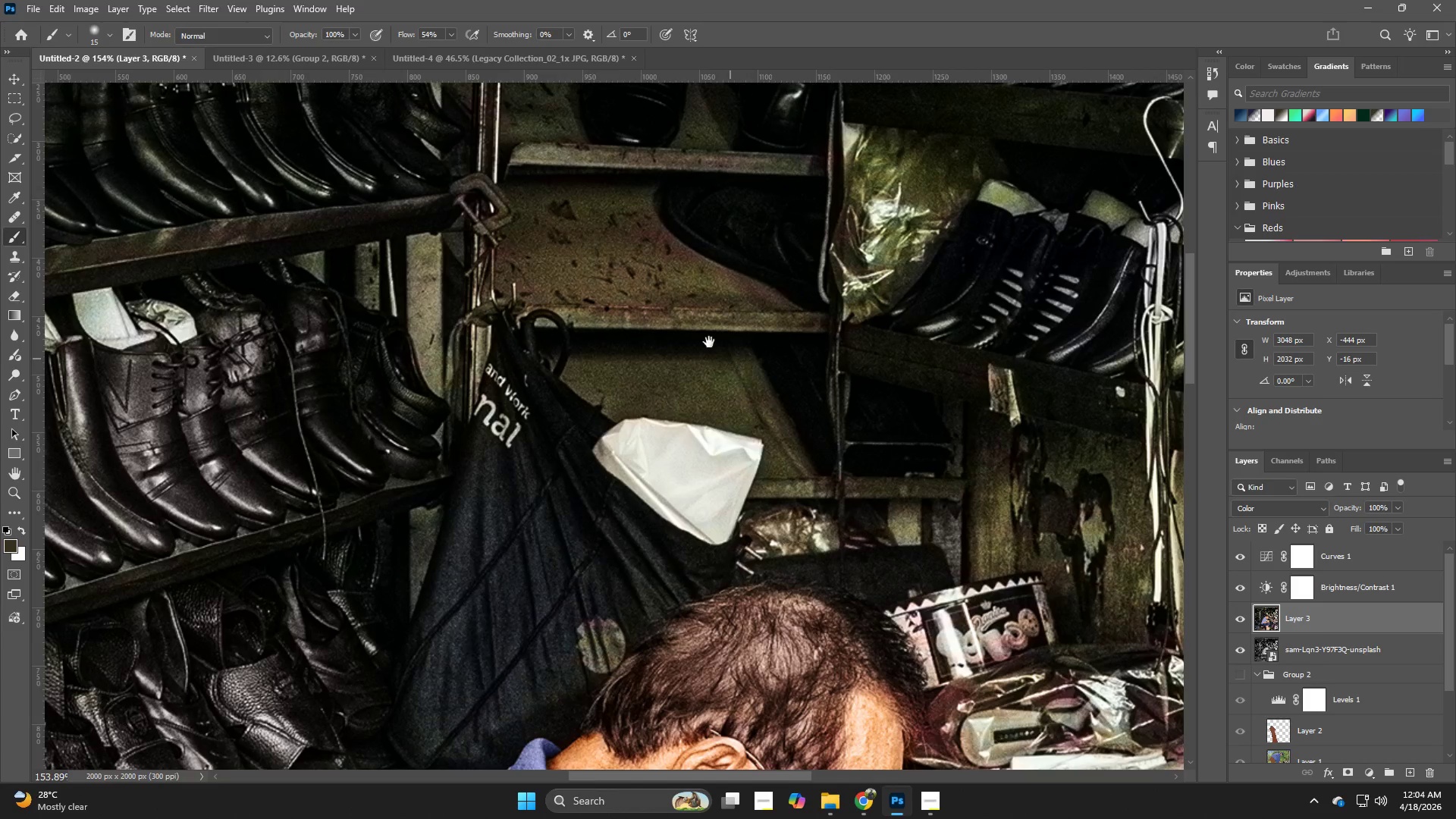 
left_click_drag(start_coordinate=[787, 428], to_coordinate=[703, 454])
 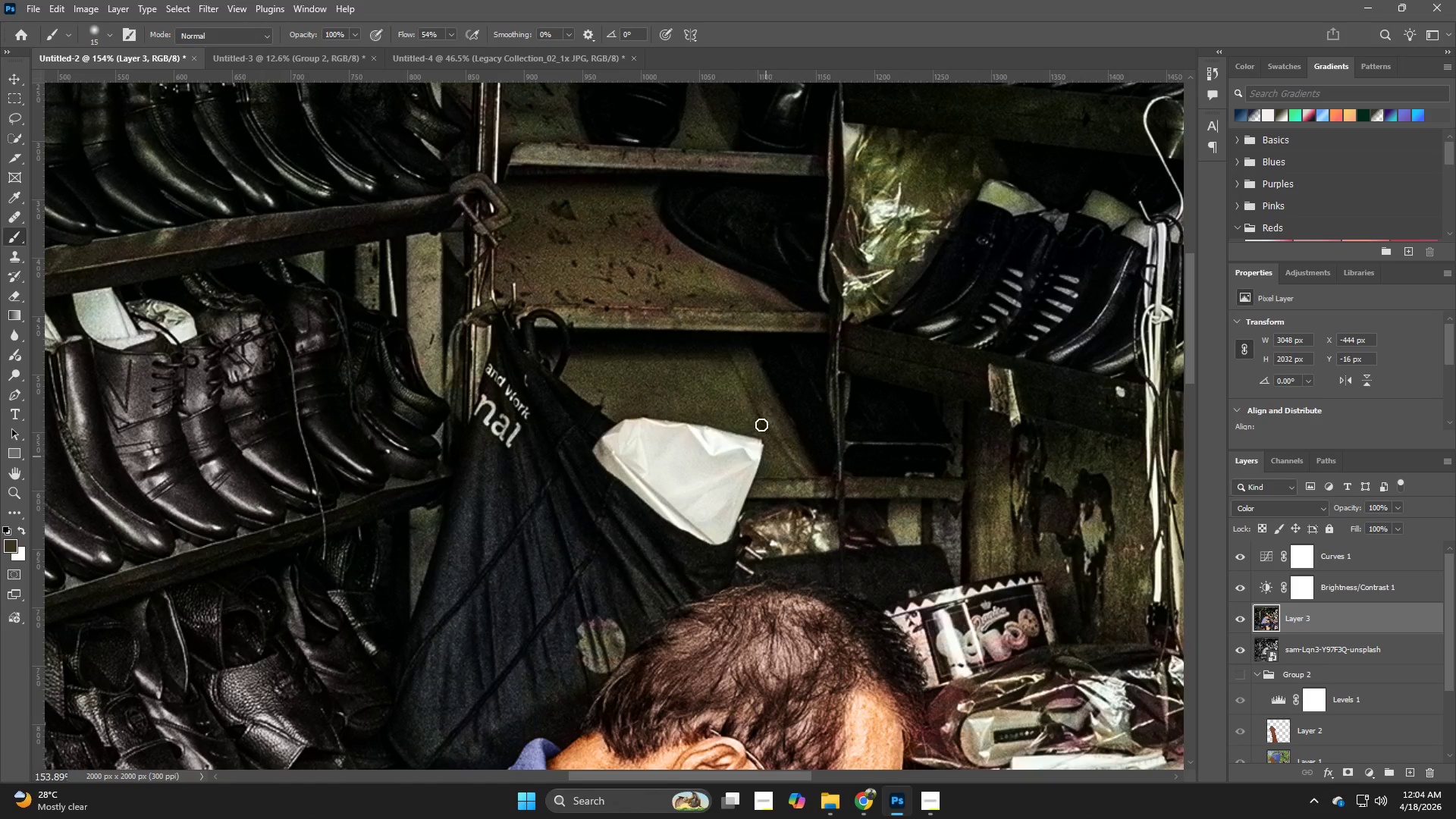 
hold_key(key=Space, duration=0.55)
 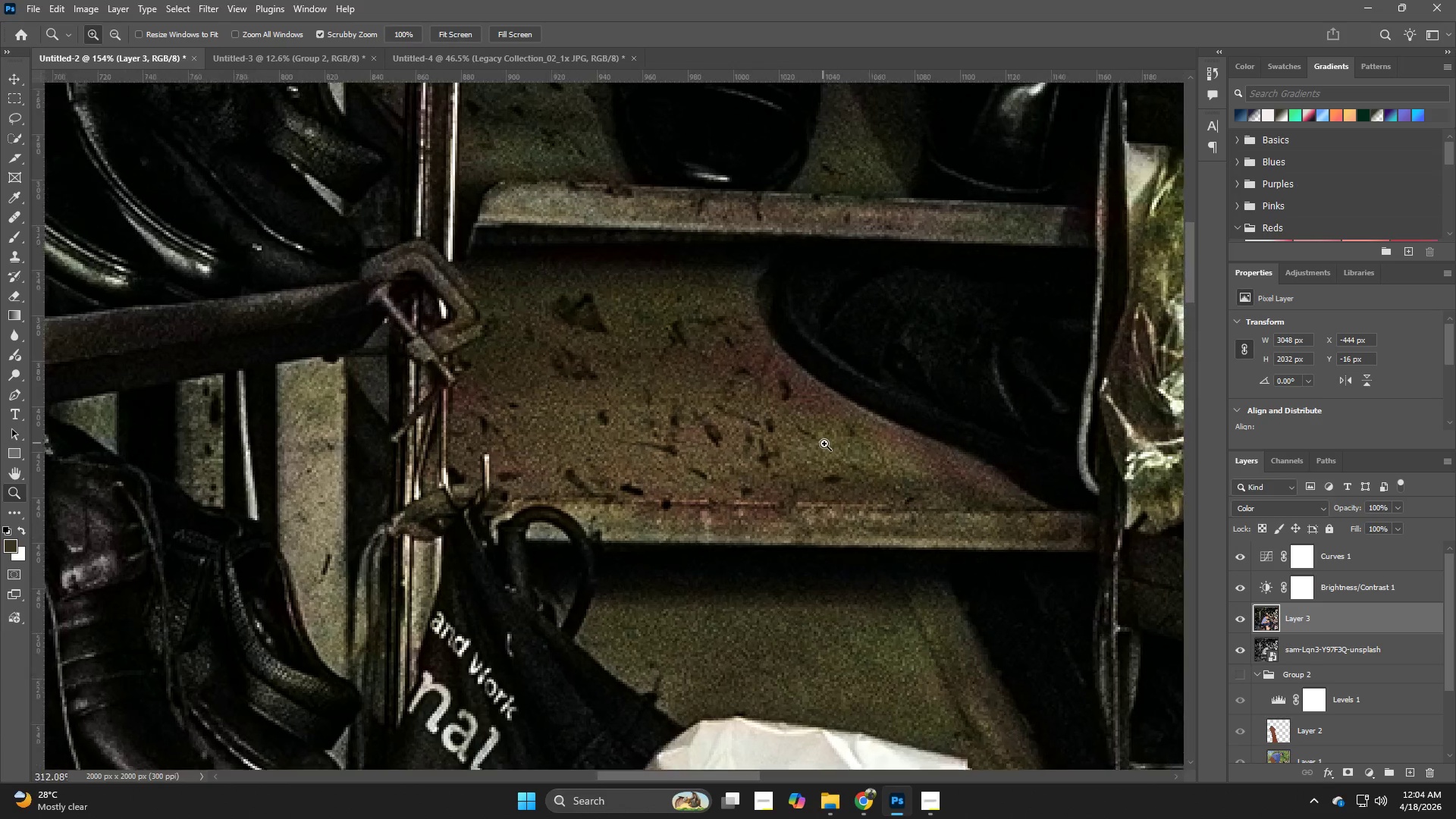 
left_click_drag(start_coordinate=[709, 342], to_coordinate=[796, 461])
 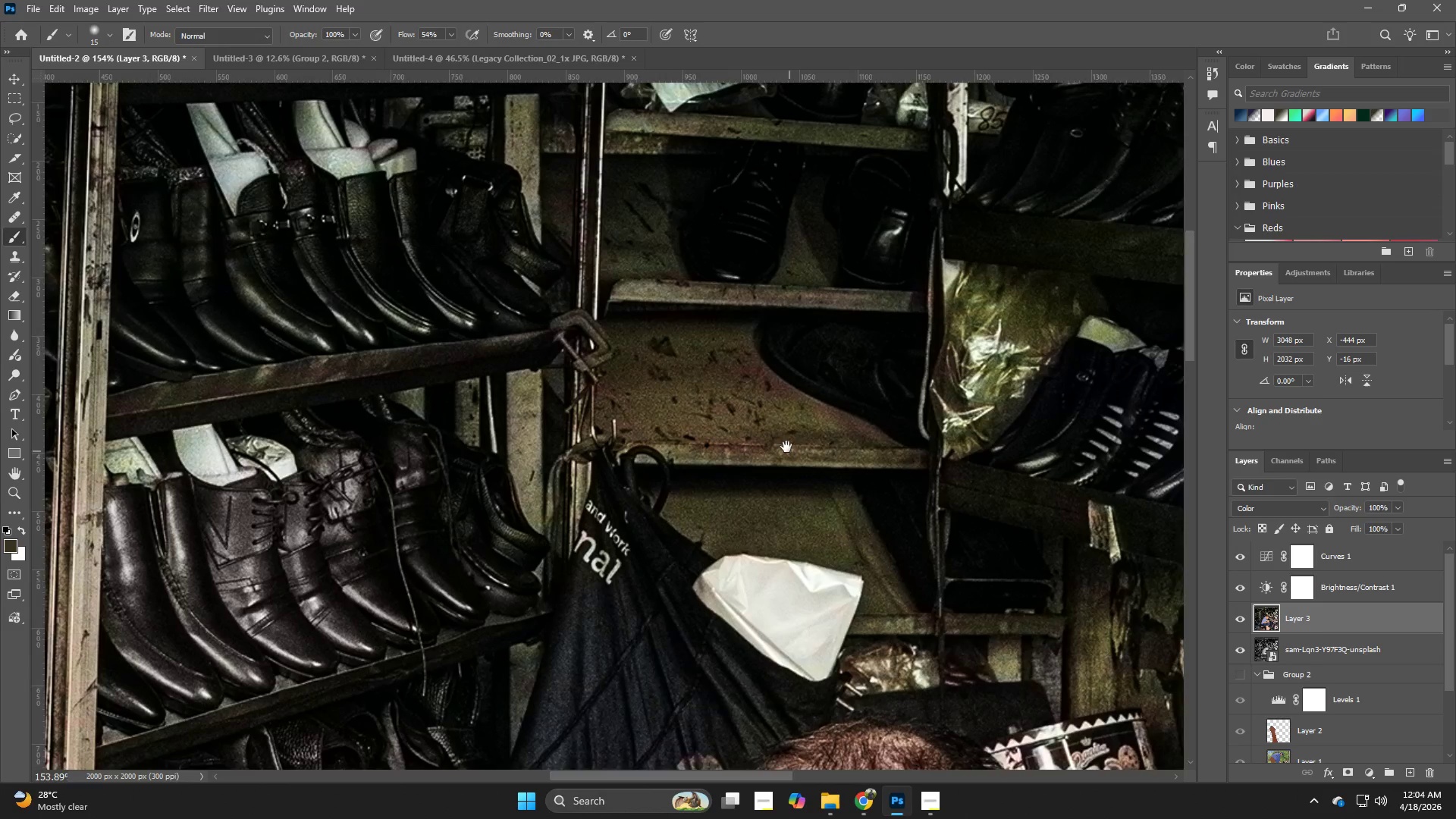 
hold_key(key=Z, duration=0.55)
 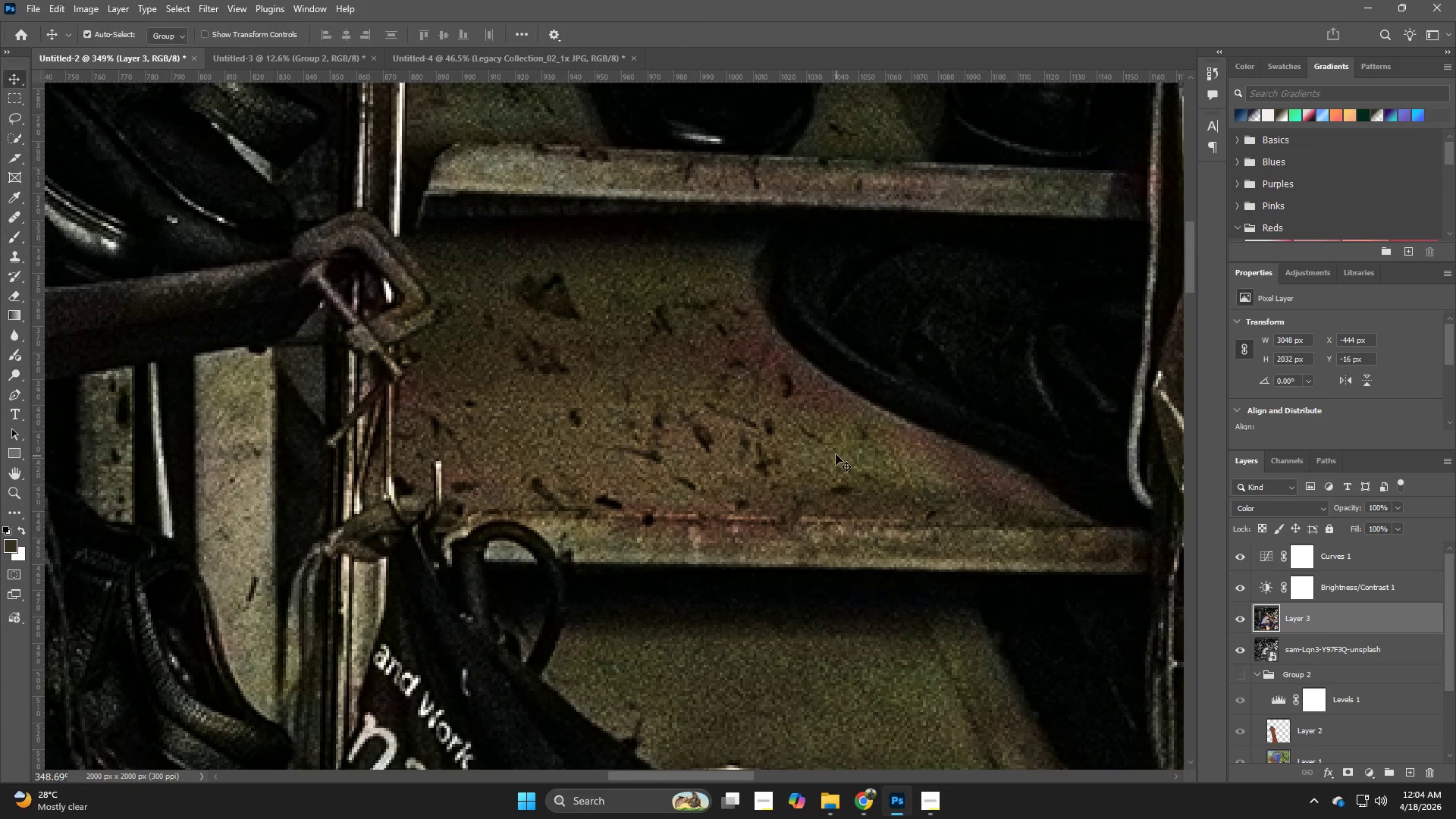 
left_click_drag(start_coordinate=[774, 415], to_coordinate=[830, 444])
 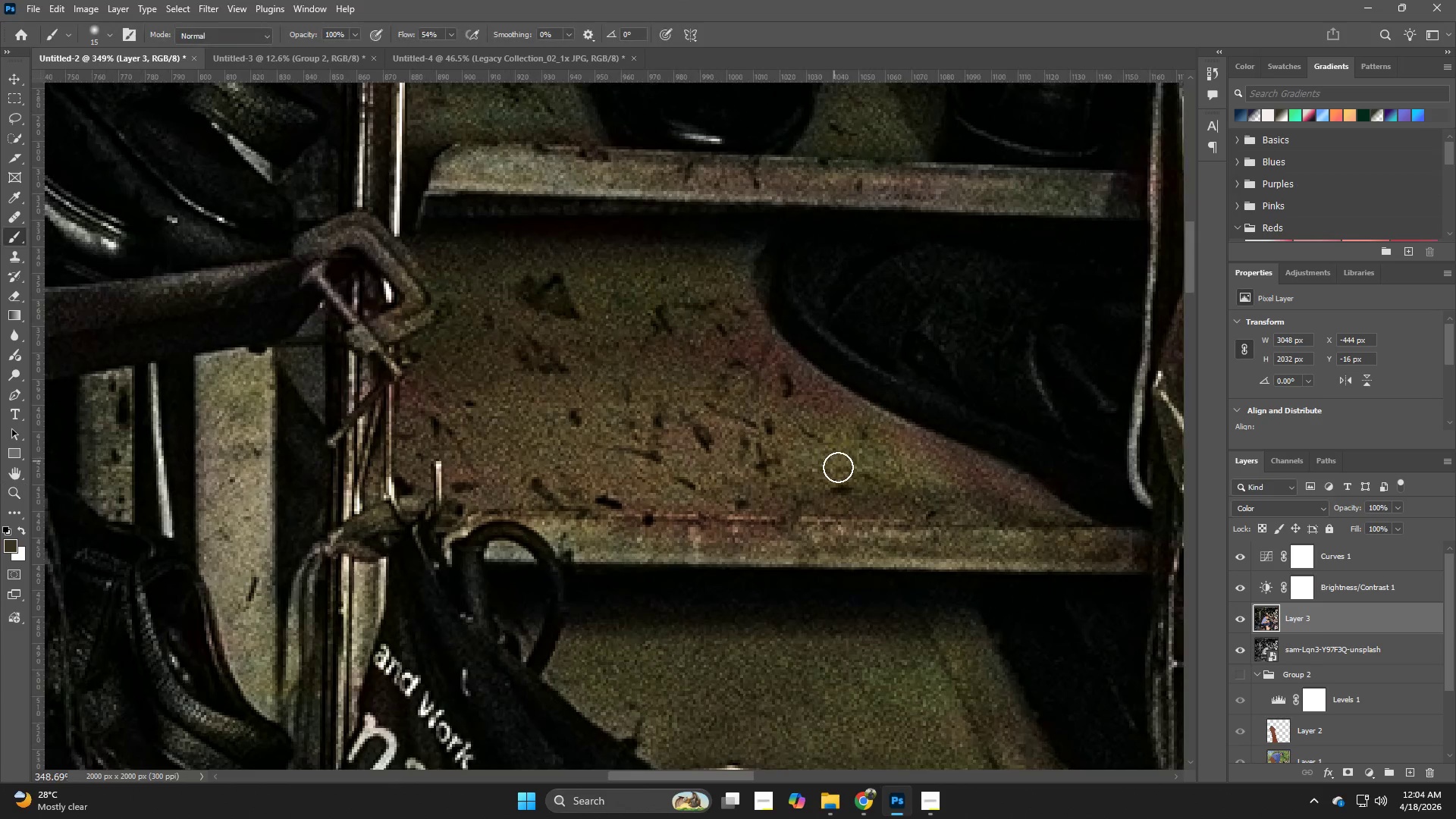 
key(V)
 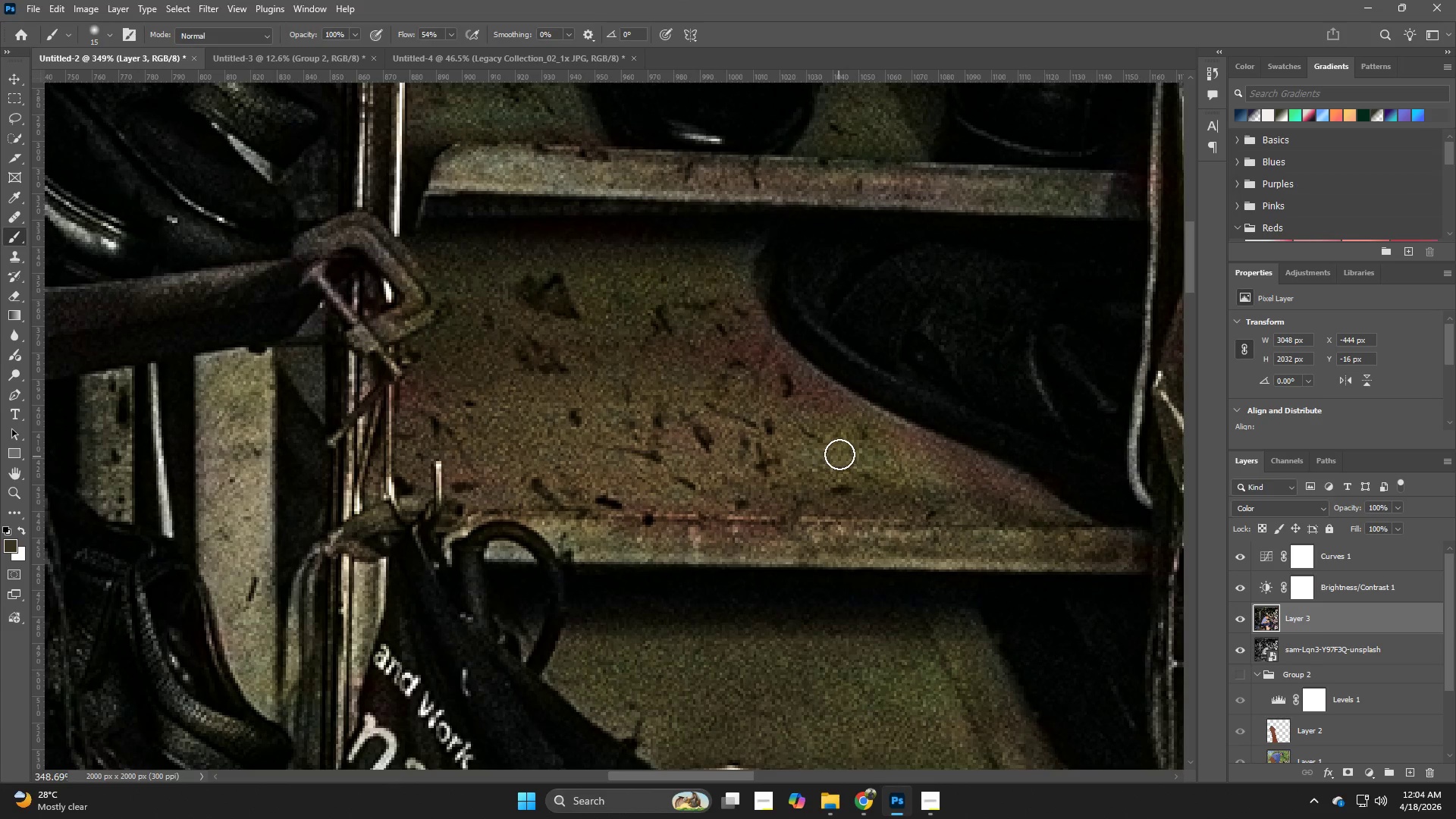 
hold_key(key=AltLeft, duration=0.42)
left_click([843, 454])
 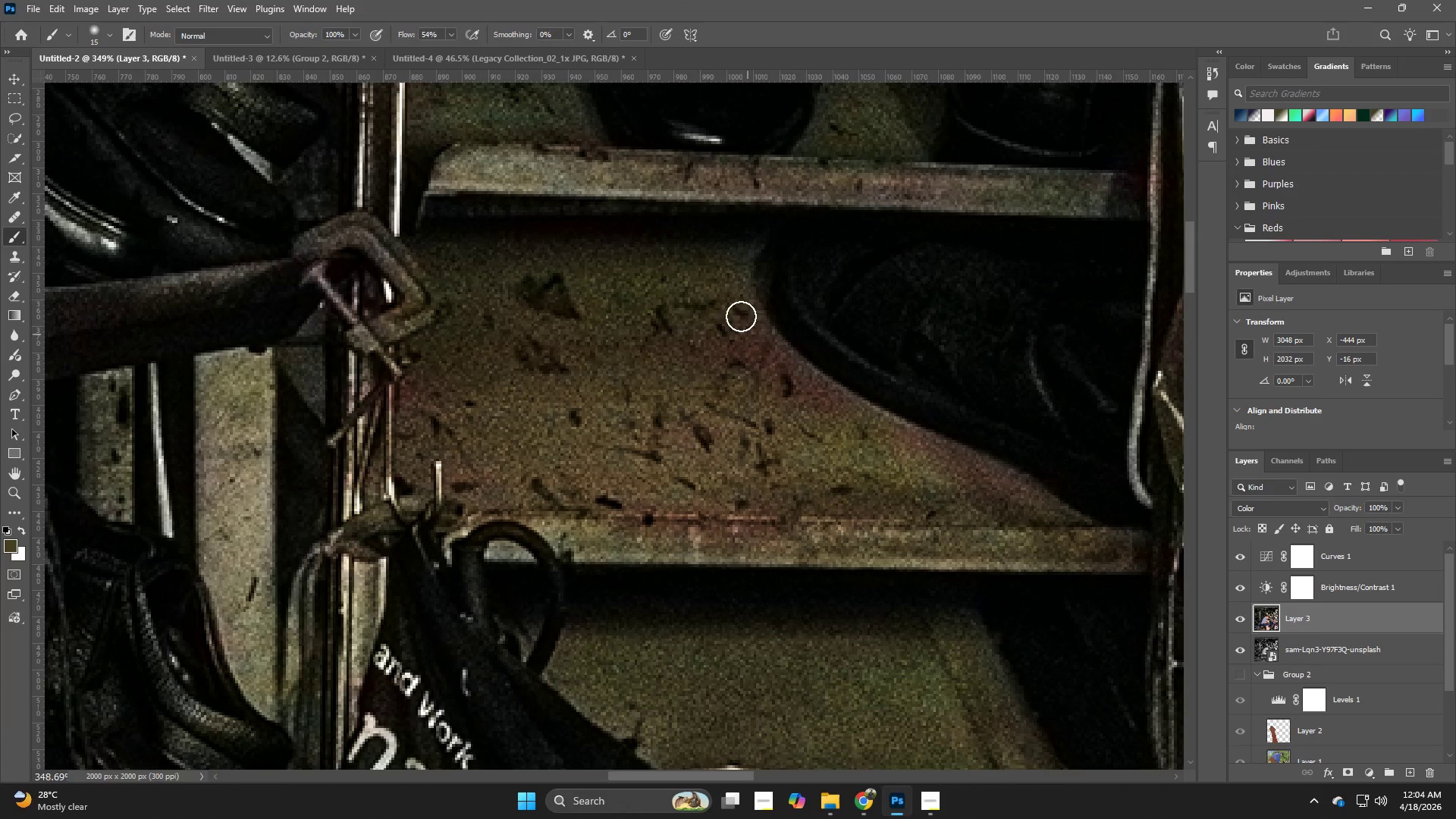 
left_click_drag(start_coordinate=[739, 312], to_coordinate=[794, 381])
 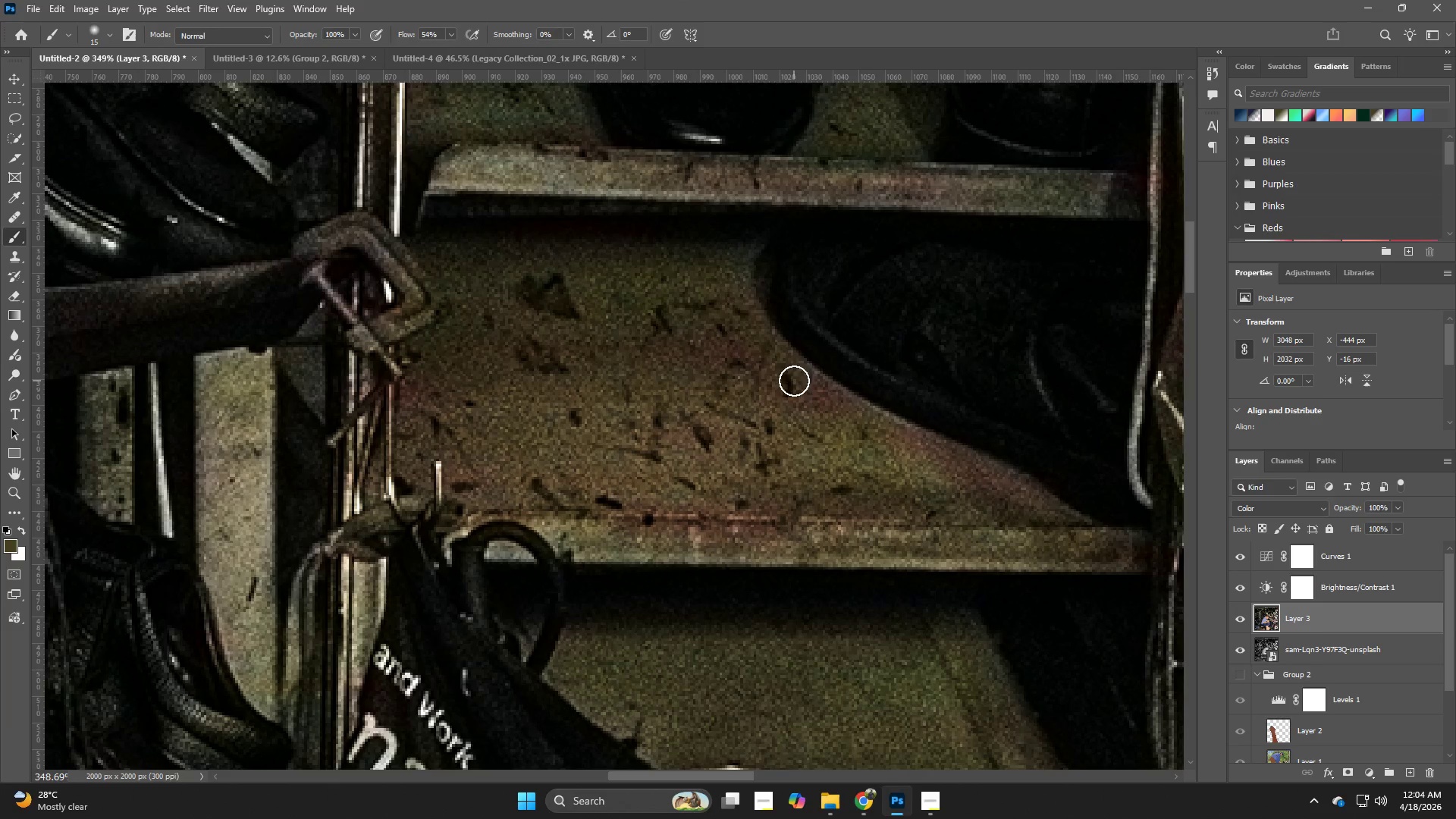 
key(Alt+AltLeft)
 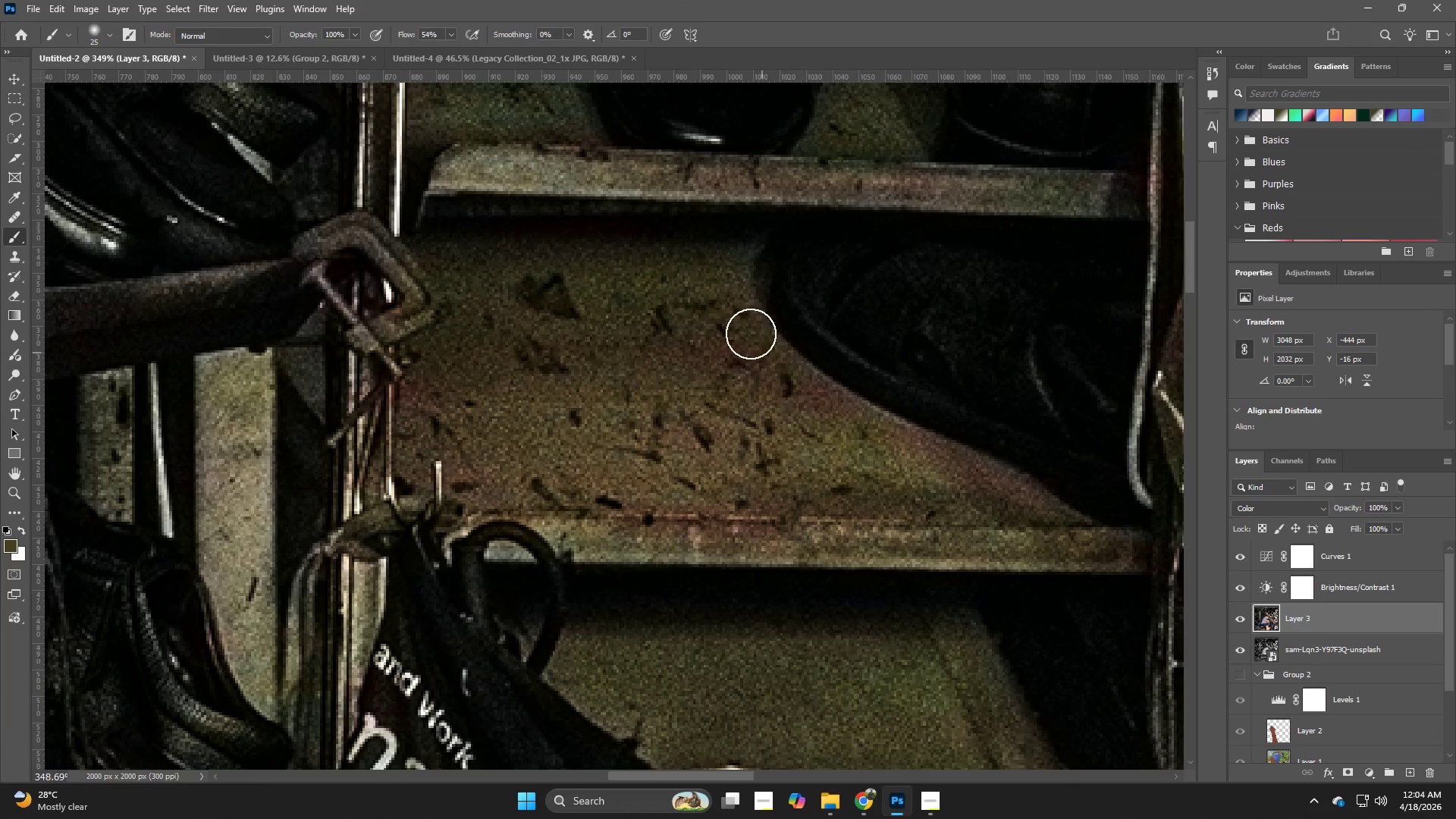 
left_click_drag(start_coordinate=[741, 309], to_coordinate=[1035, 516])
 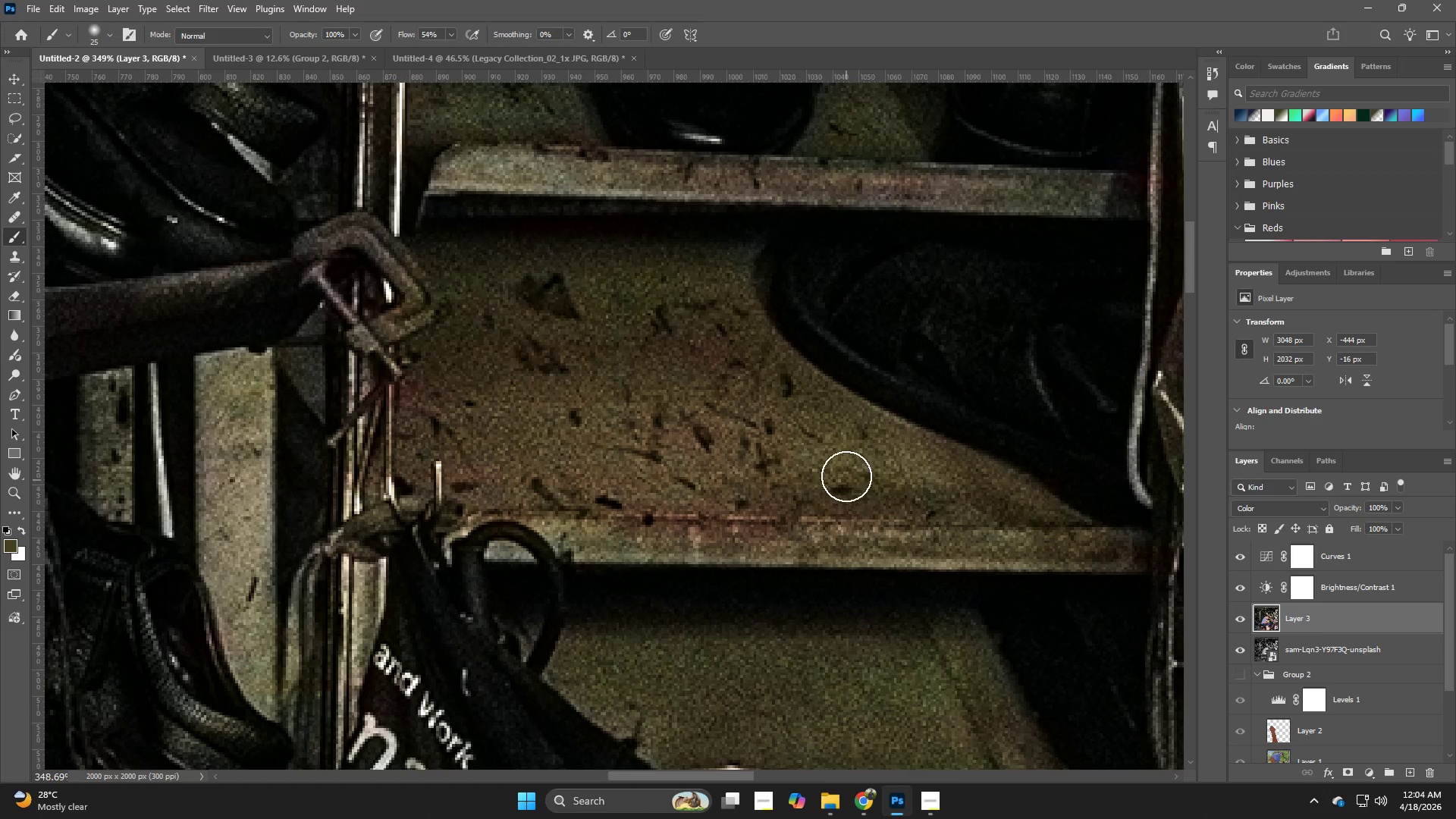 
hold_key(key=AltLeft, duration=0.33)
left_click([830, 441])
 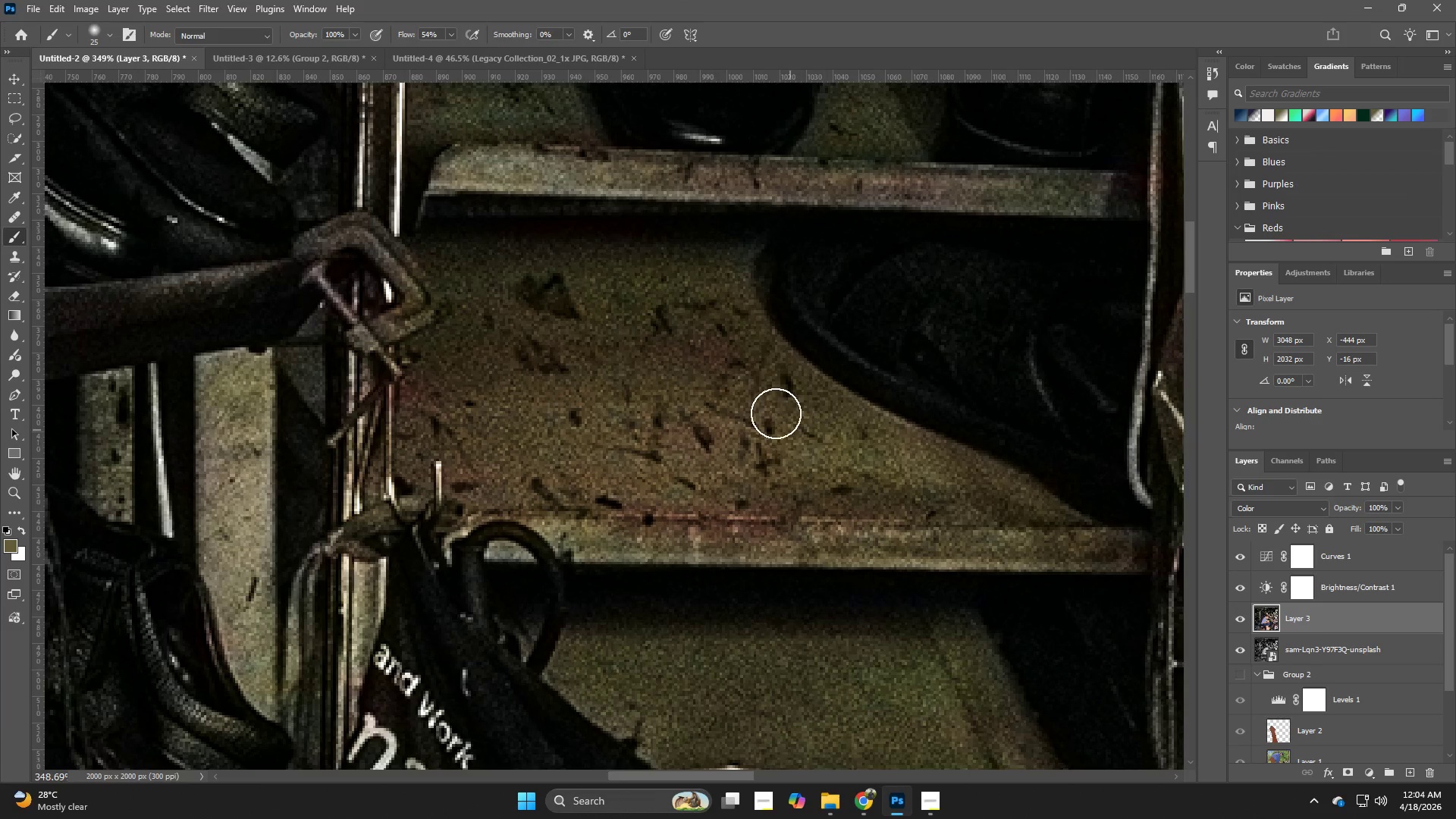 
left_click_drag(start_coordinate=[771, 409], to_coordinate=[808, 500])
 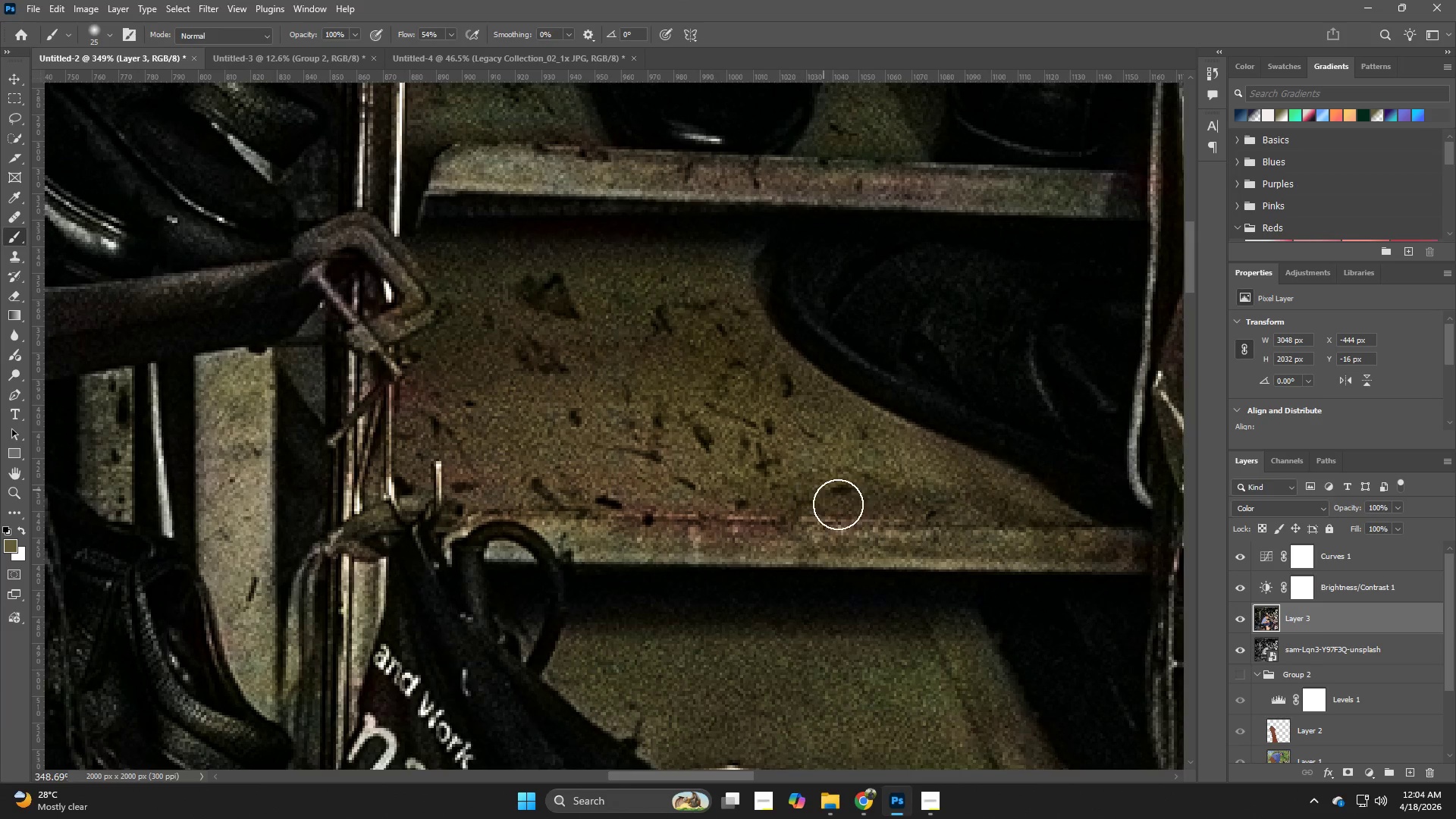 
hold_key(key=AltLeft, duration=0.92)
left_click([877, 541])
 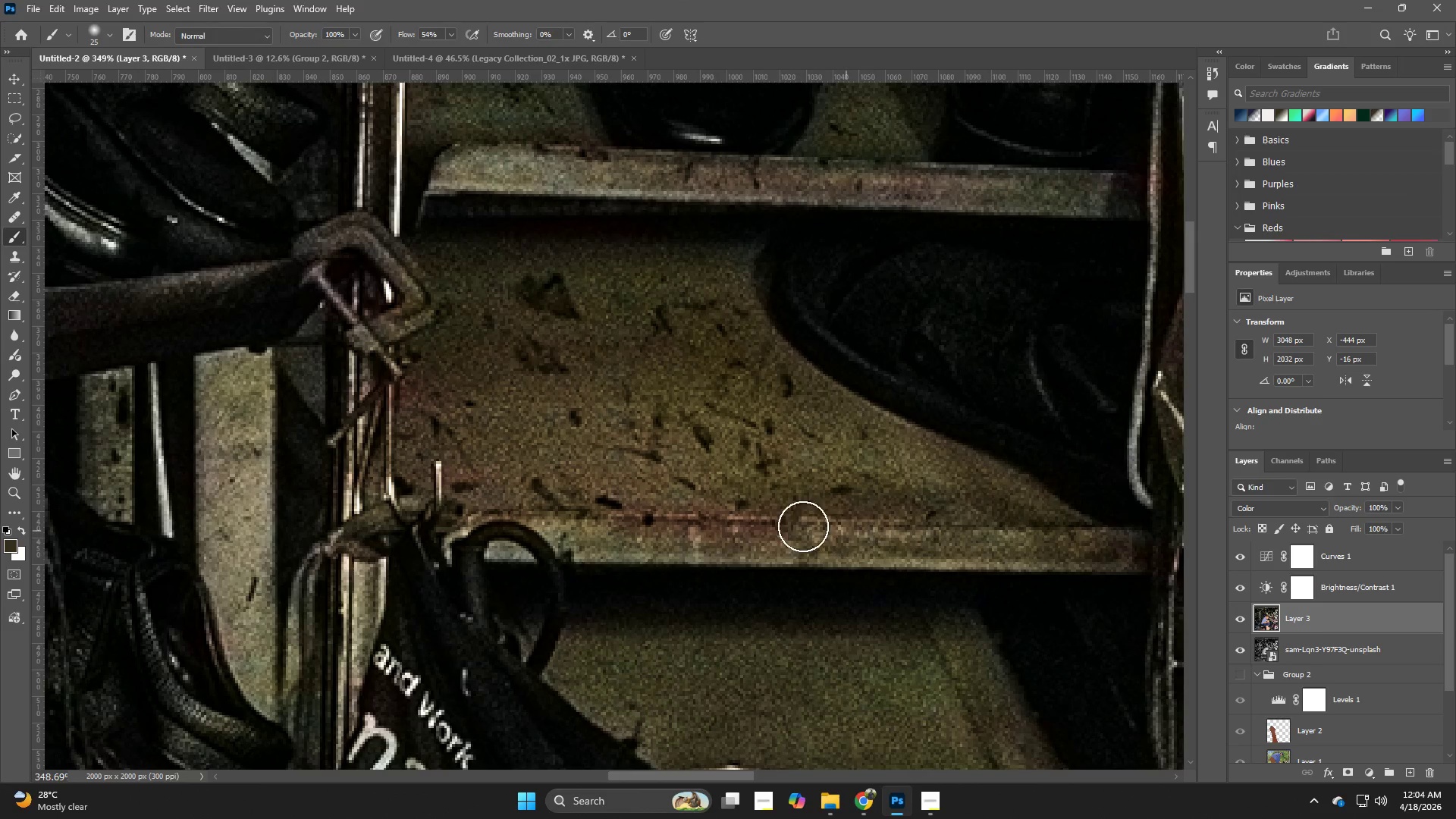 
left_click_drag(start_coordinate=[775, 522], to_coordinate=[922, 531])
 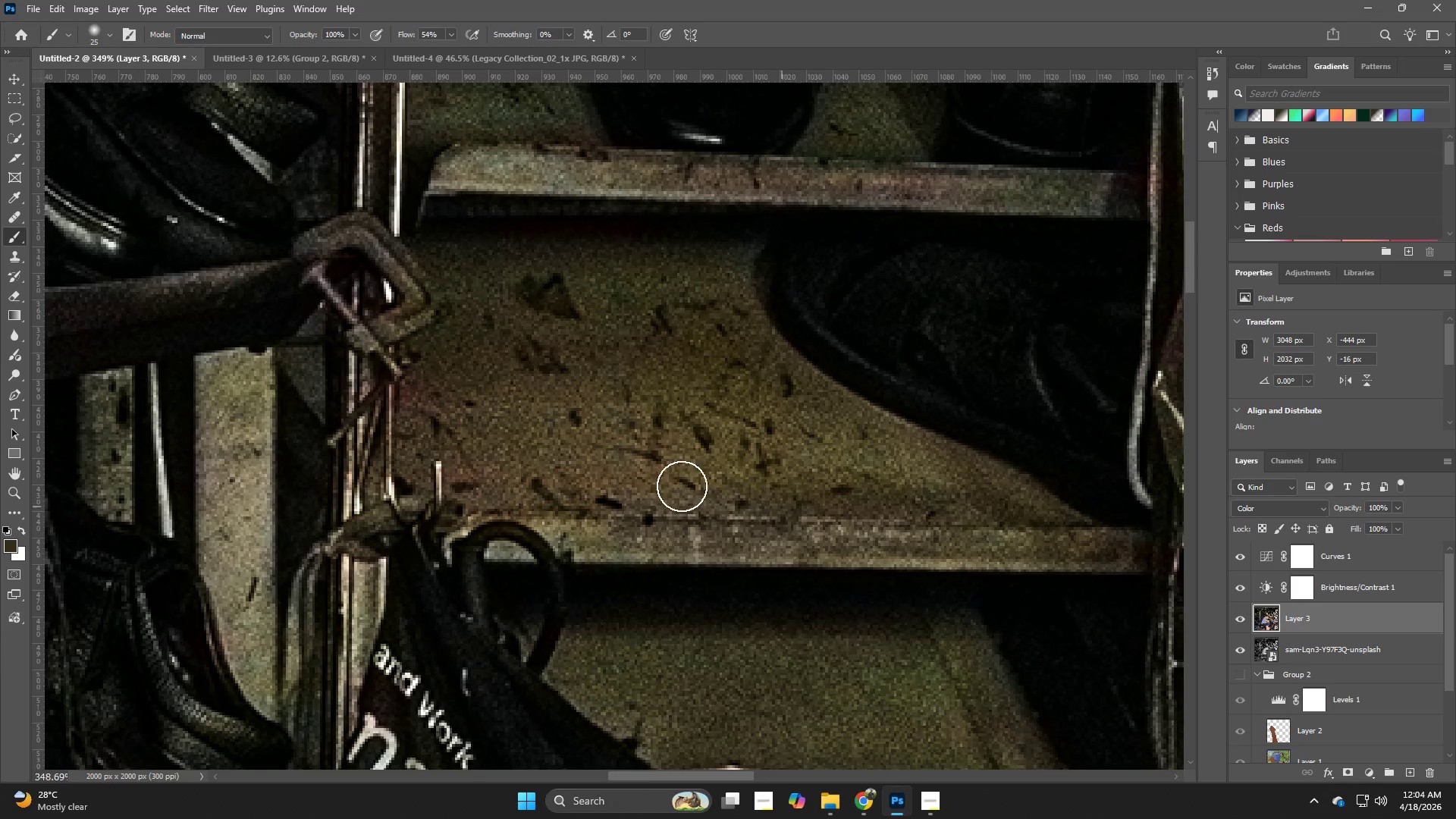 
hold_key(key=Space, duration=0.47)
 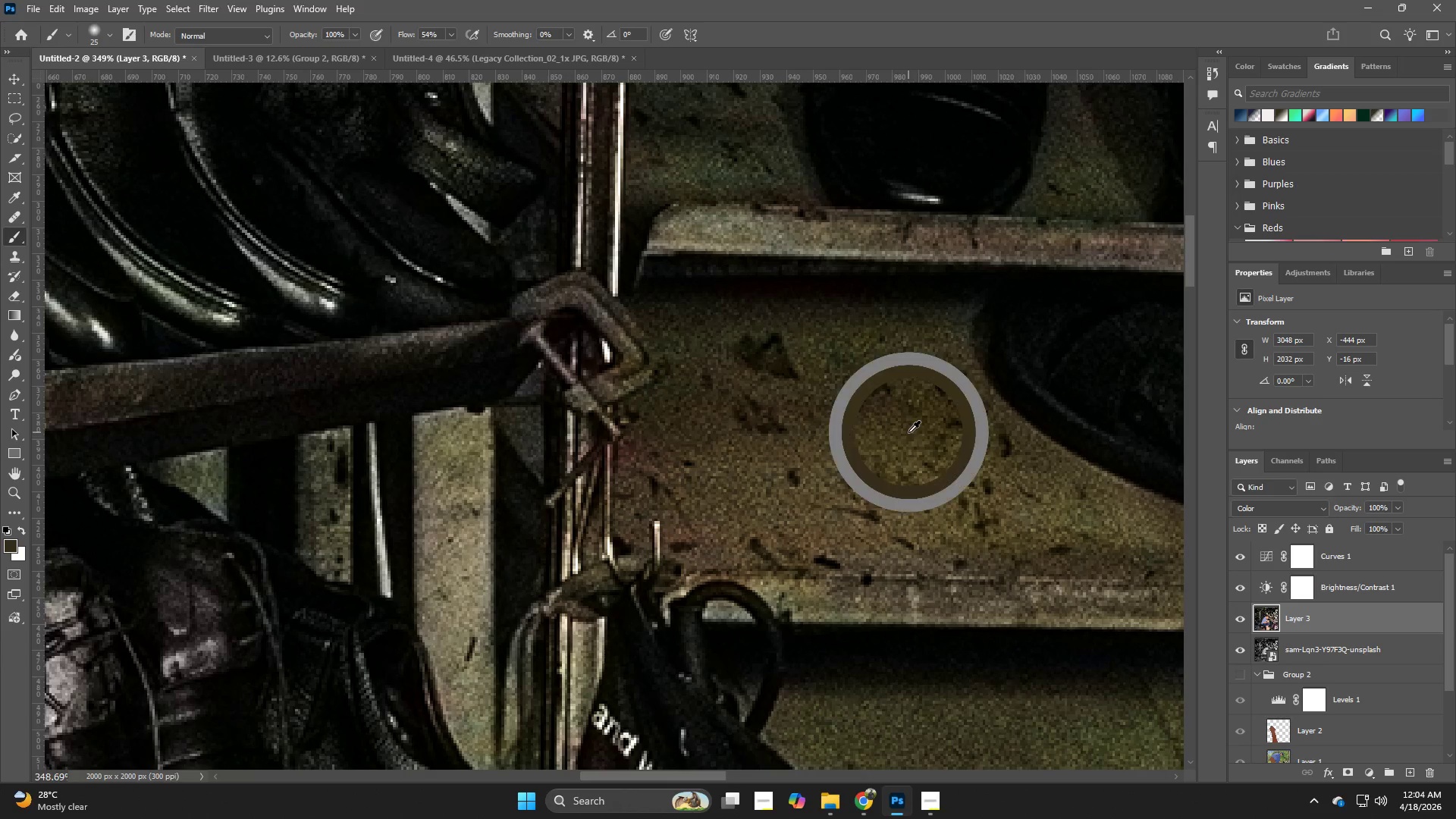 
left_click_drag(start_coordinate=[675, 484], to_coordinate=[893, 544])
 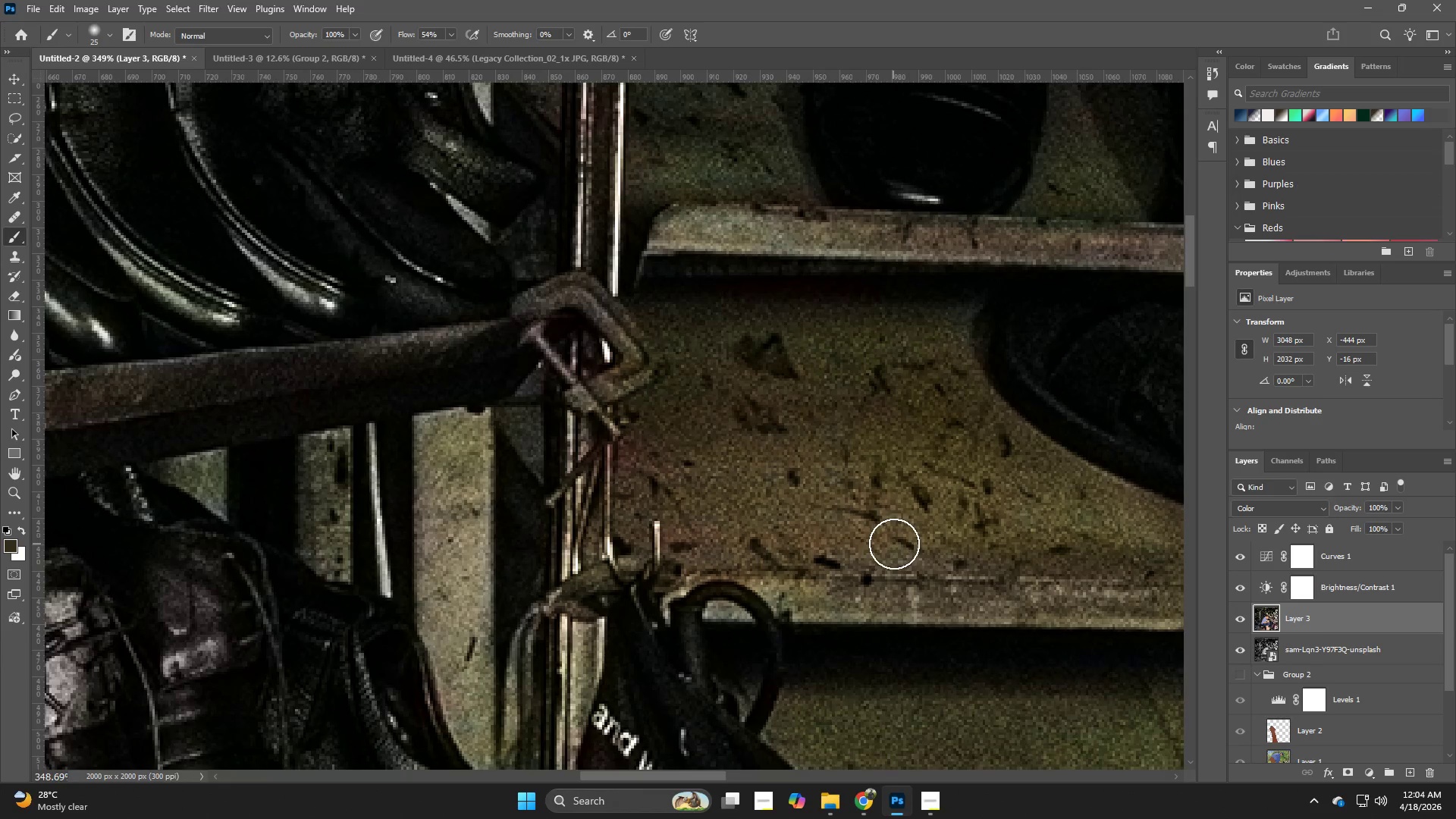 
hold_key(key=AltLeft, duration=0.56)
left_click([908, 432])
 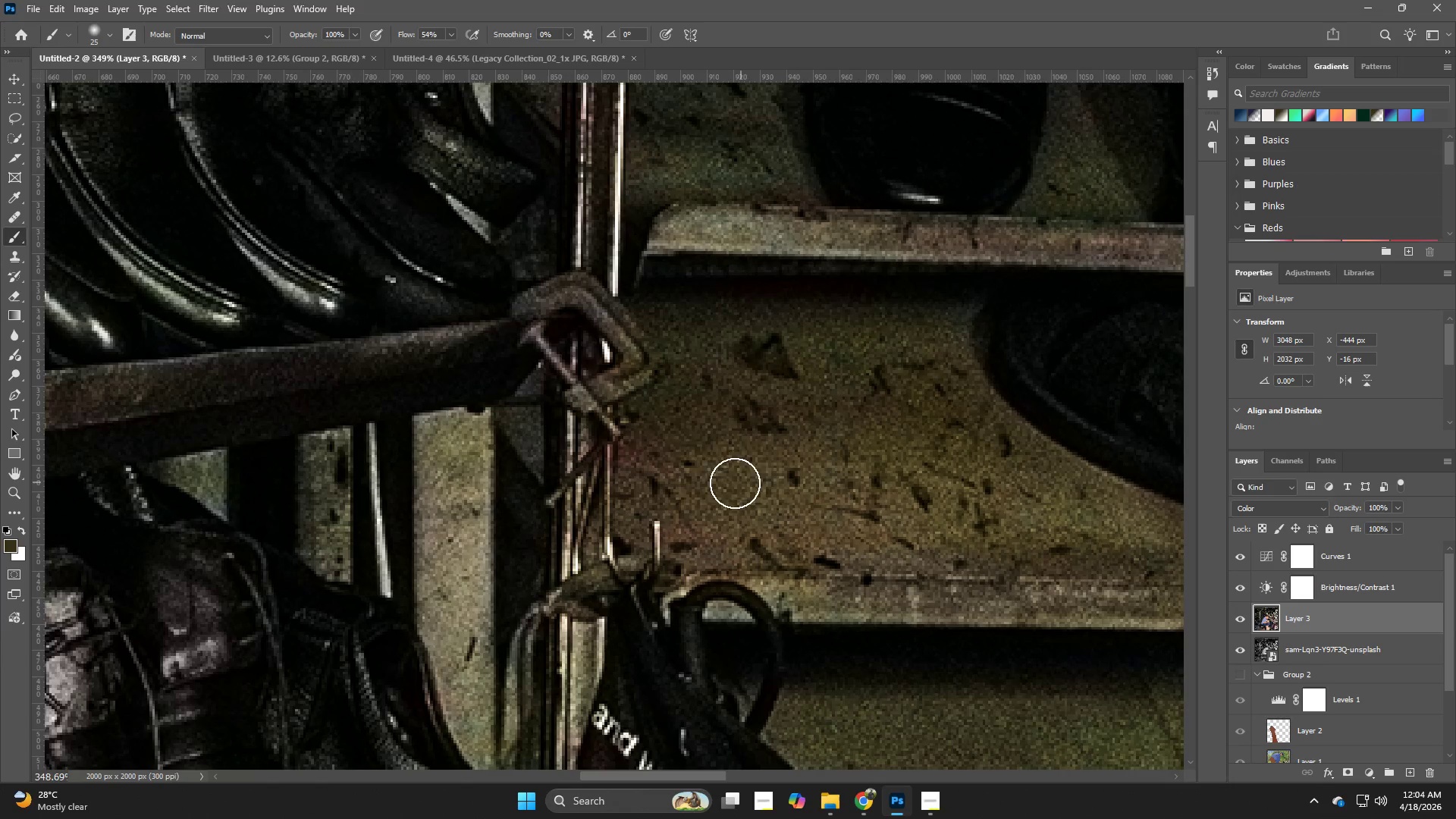 
left_click_drag(start_coordinate=[708, 478], to_coordinate=[848, 450])
 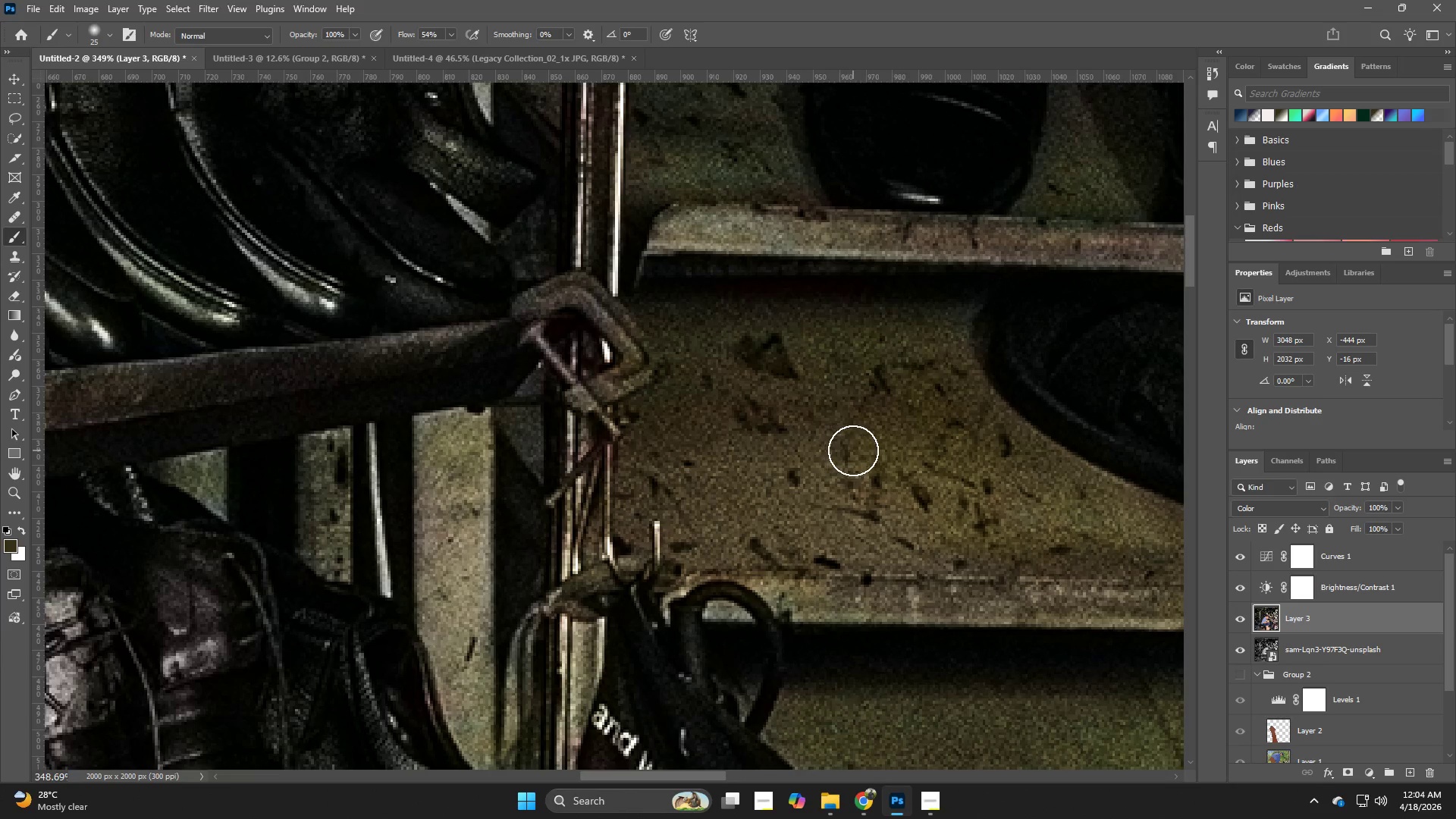 
hold_key(key=Space, duration=0.56)
 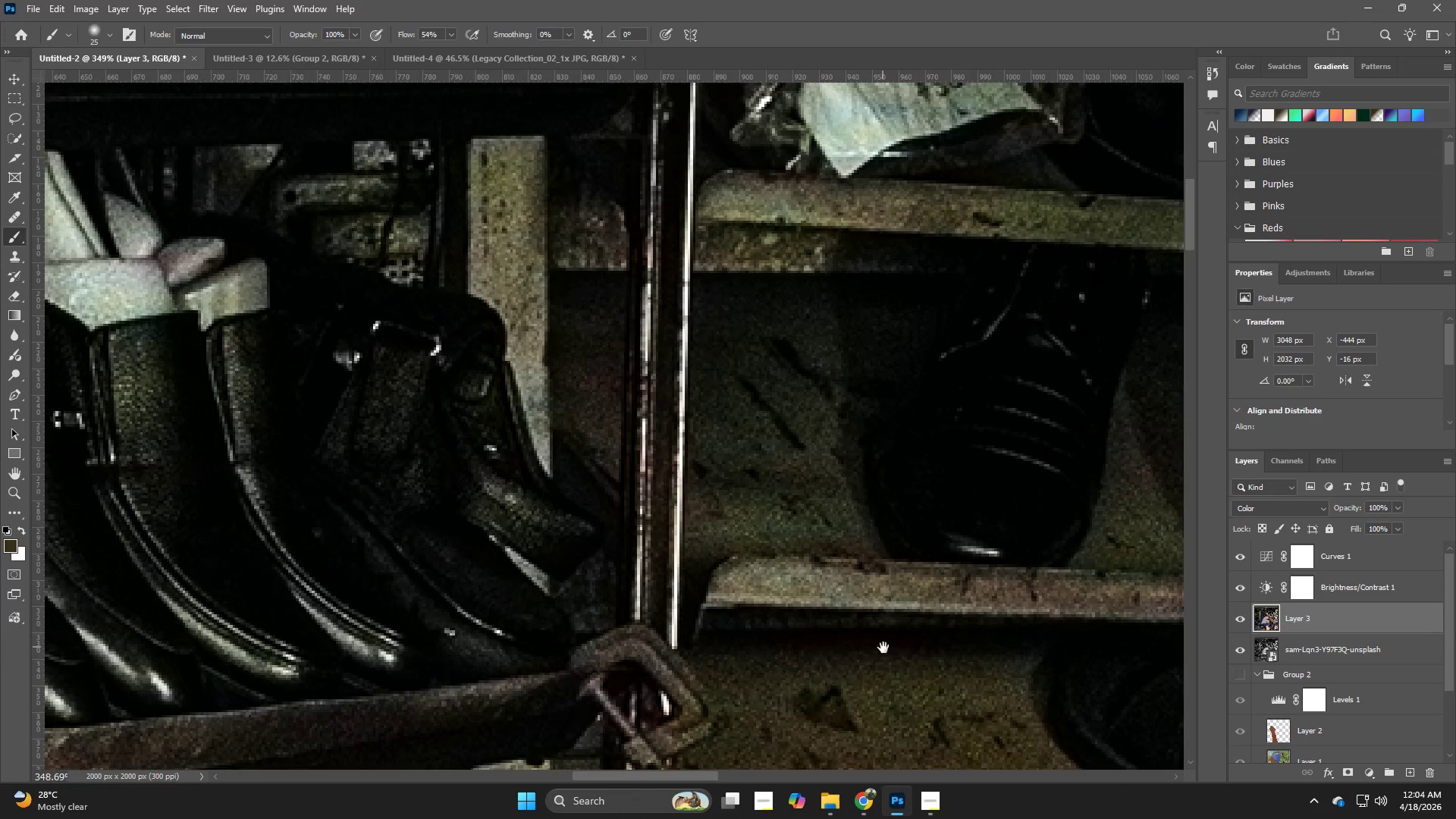 
left_click_drag(start_coordinate=[852, 419], to_coordinate=[852, 582])
 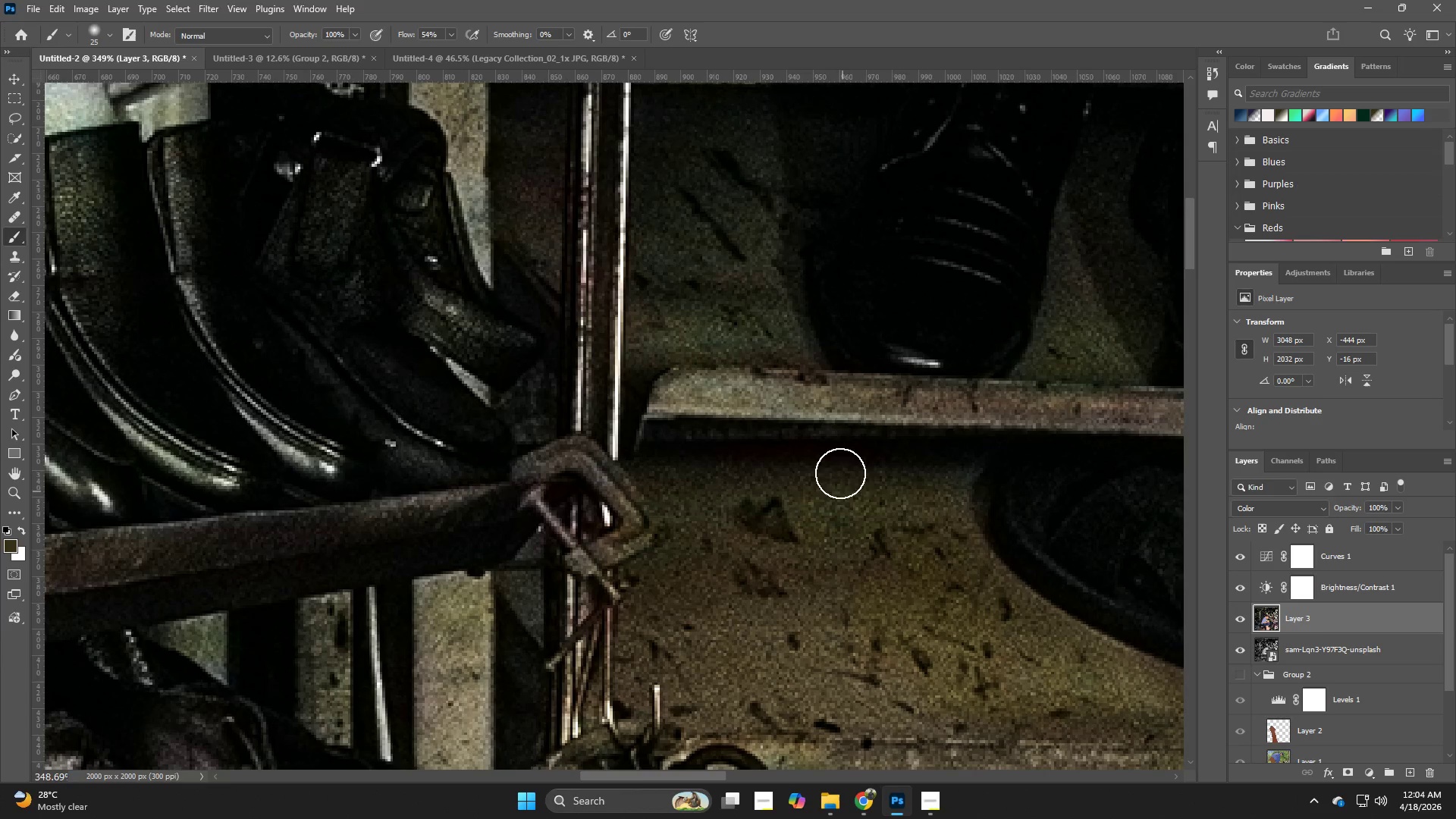 
hold_key(key=Space, duration=0.55)
 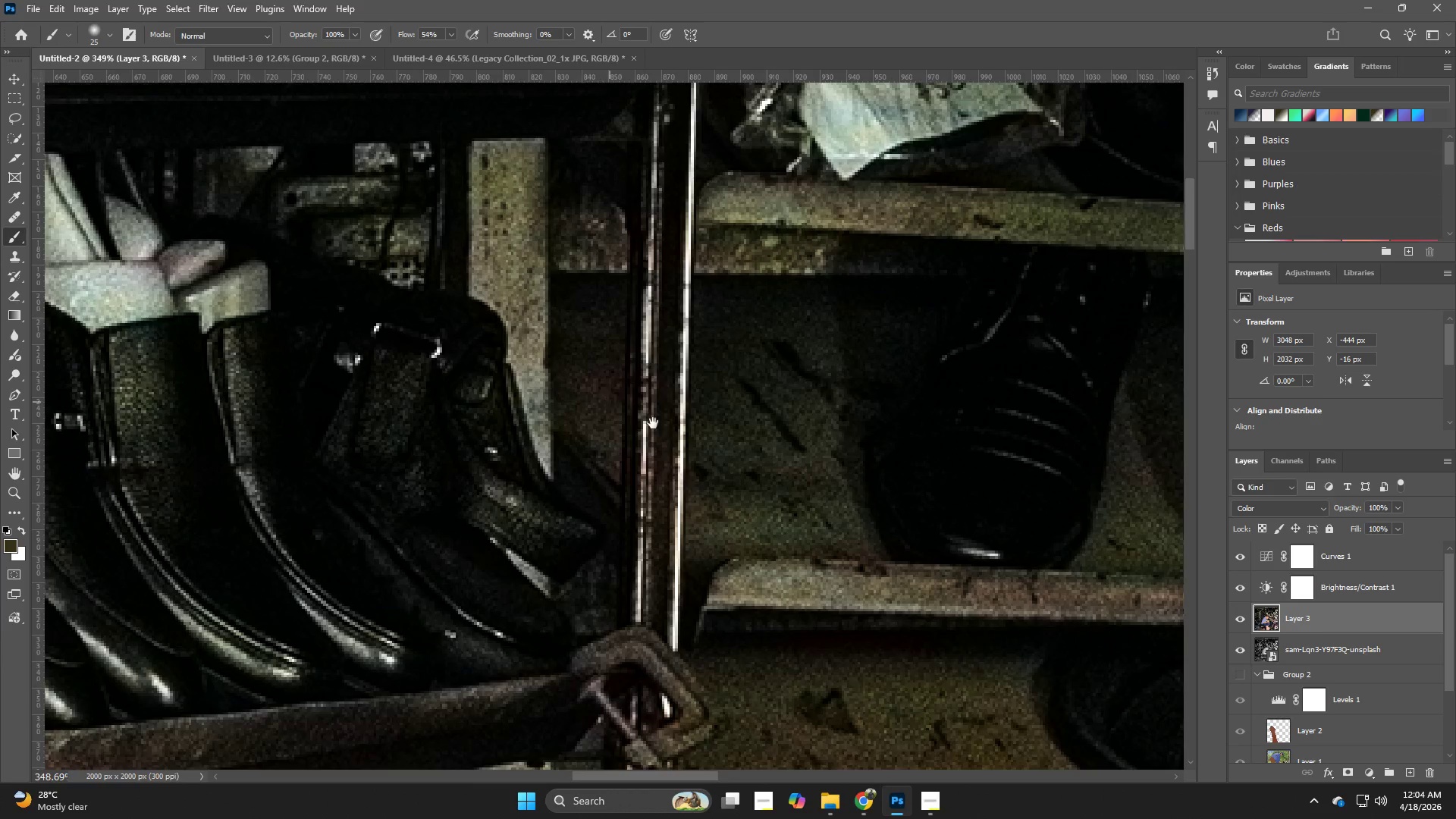 
left_click_drag(start_coordinate=[824, 457], to_coordinate=[883, 648])
 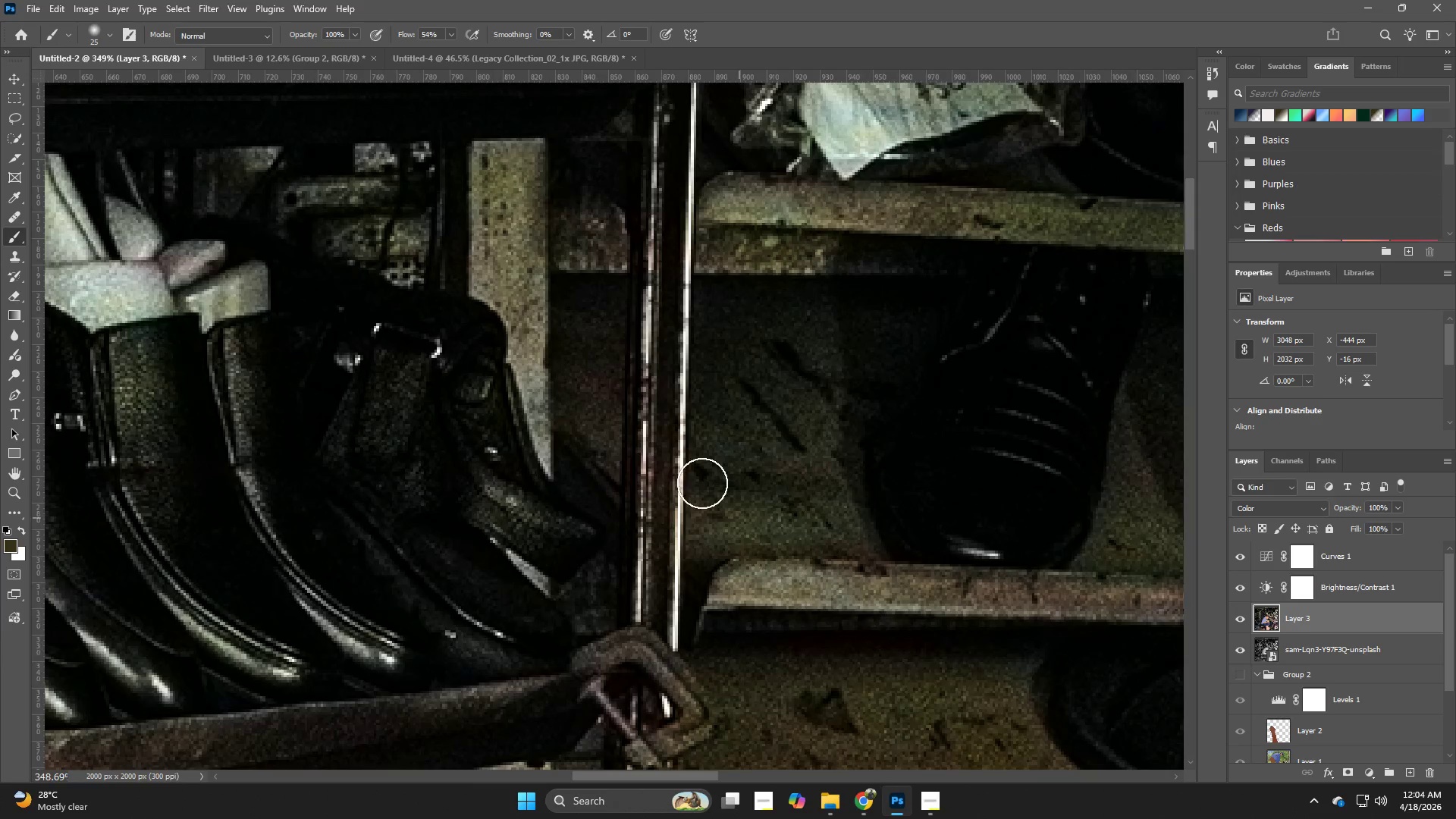 
hold_key(key=Space, duration=0.64)
 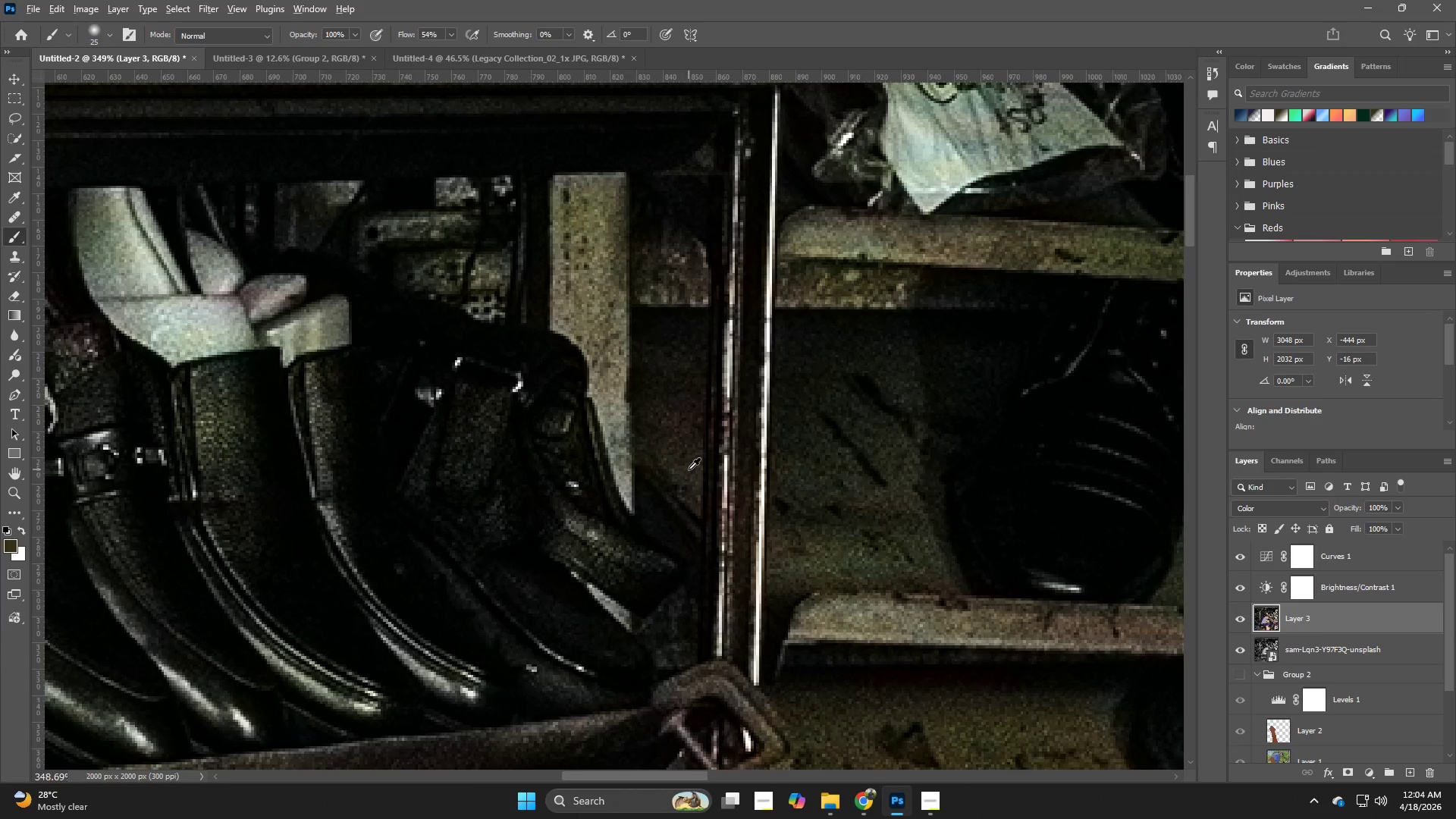 
left_click_drag(start_coordinate=[610, 404], to_coordinate=[692, 438])
 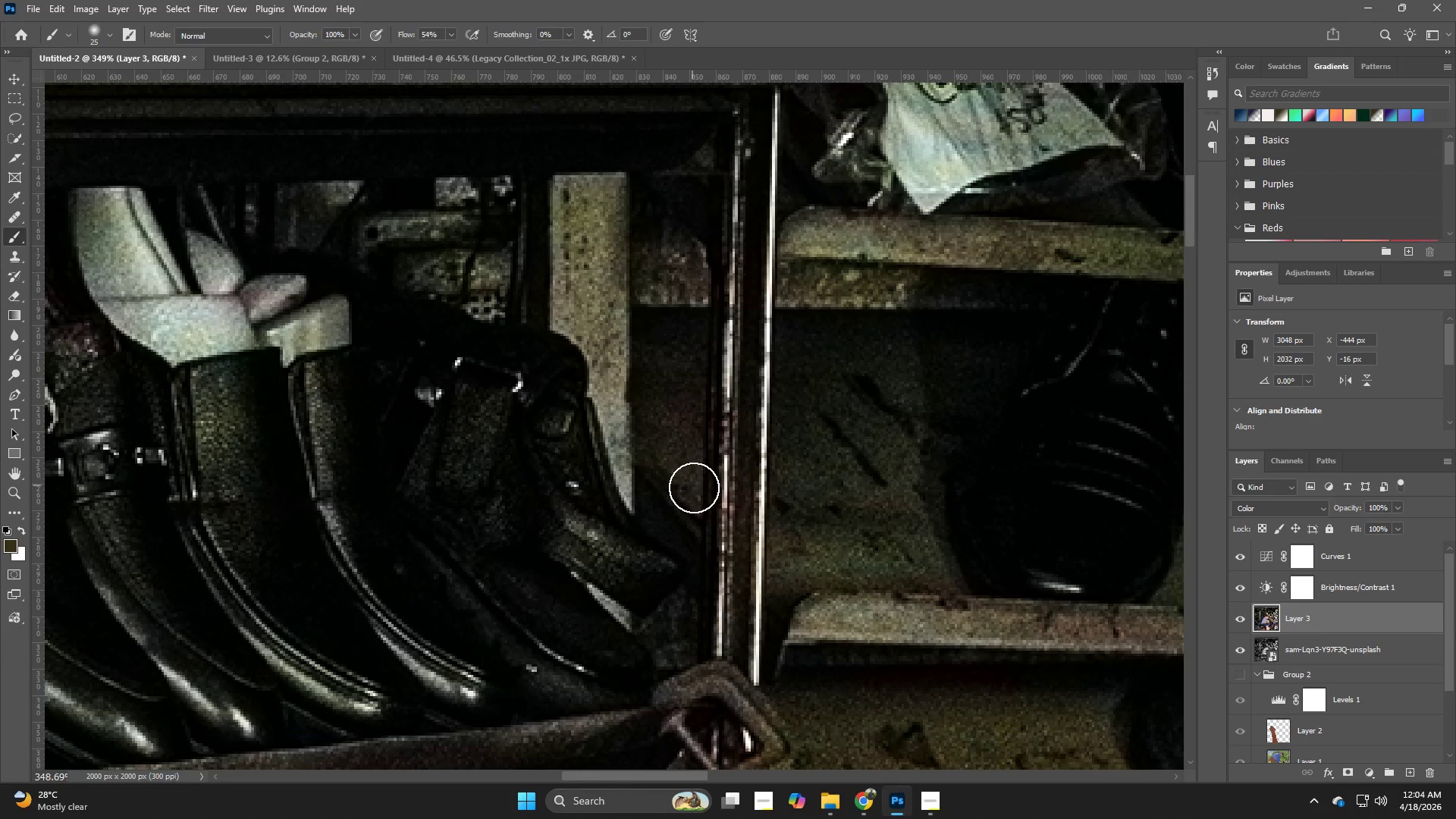 
hold_key(key=AltLeft, duration=0.48)
left_click([689, 469])
 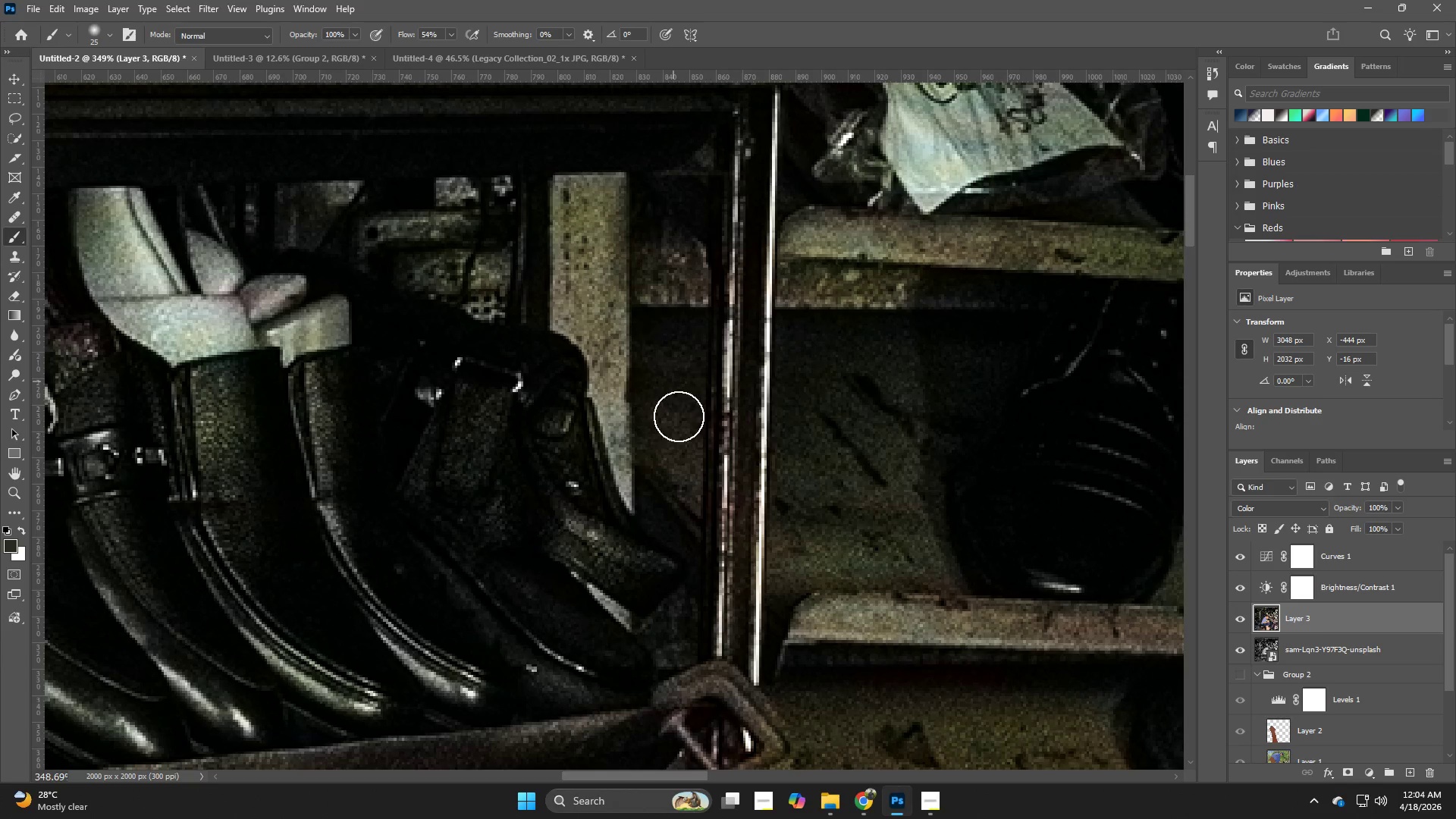 
hold_key(key=Space, duration=0.53)
 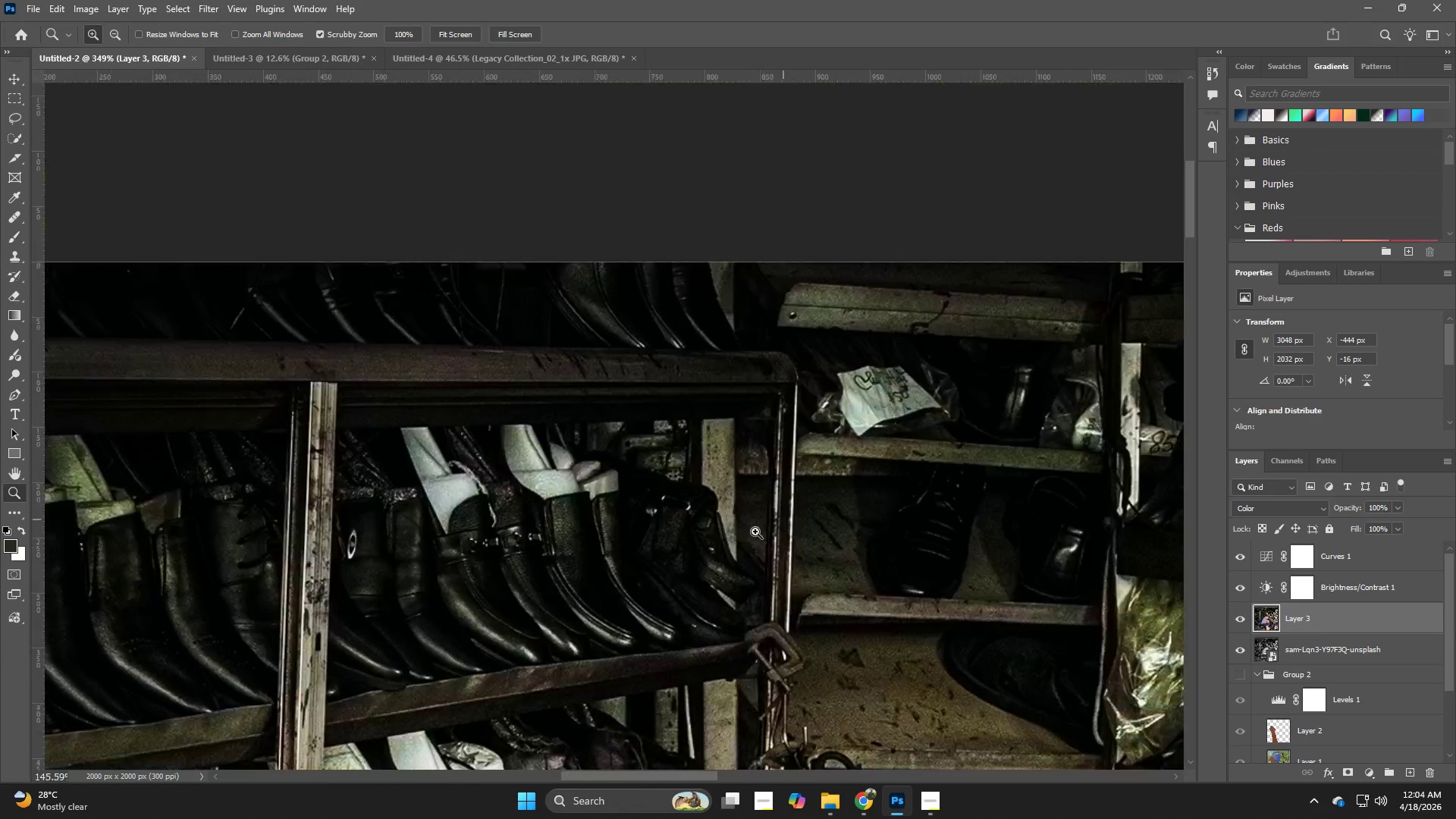 
left_click_drag(start_coordinate=[692, 361], to_coordinate=[647, 504])
 